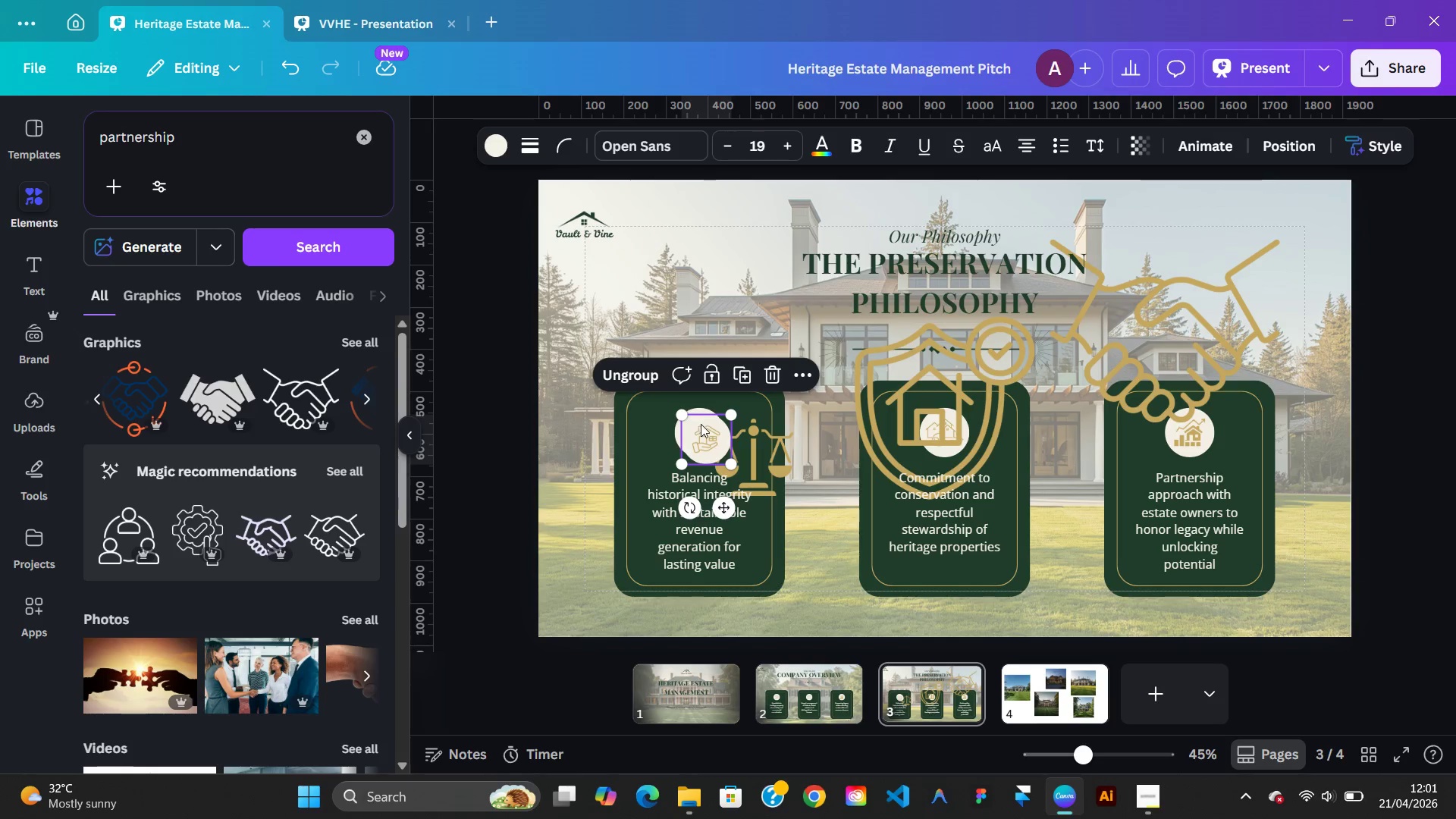 
left_click_drag(start_coordinate=[704, 428], to_coordinate=[646, 280])
 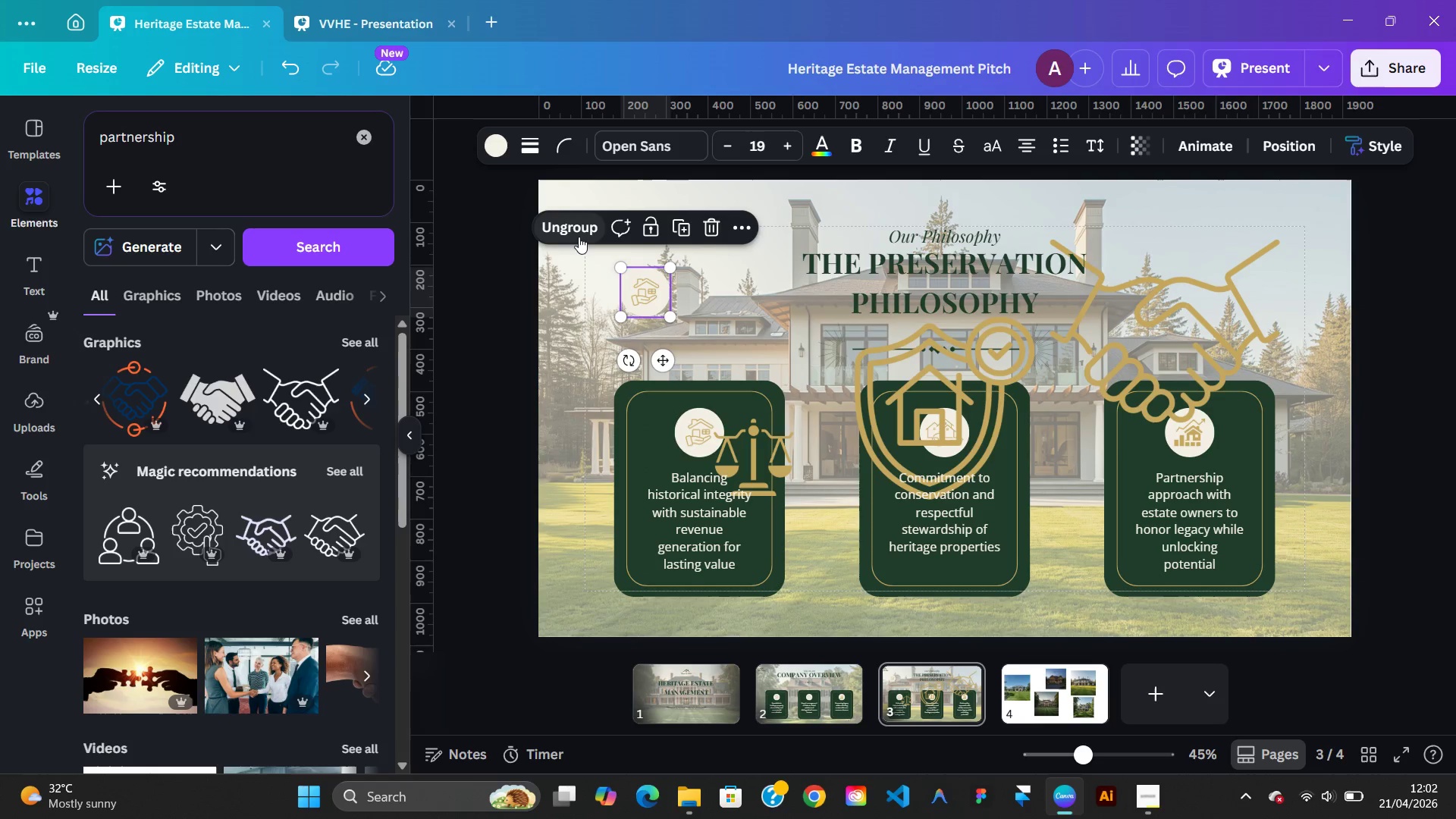 
left_click([576, 235])
 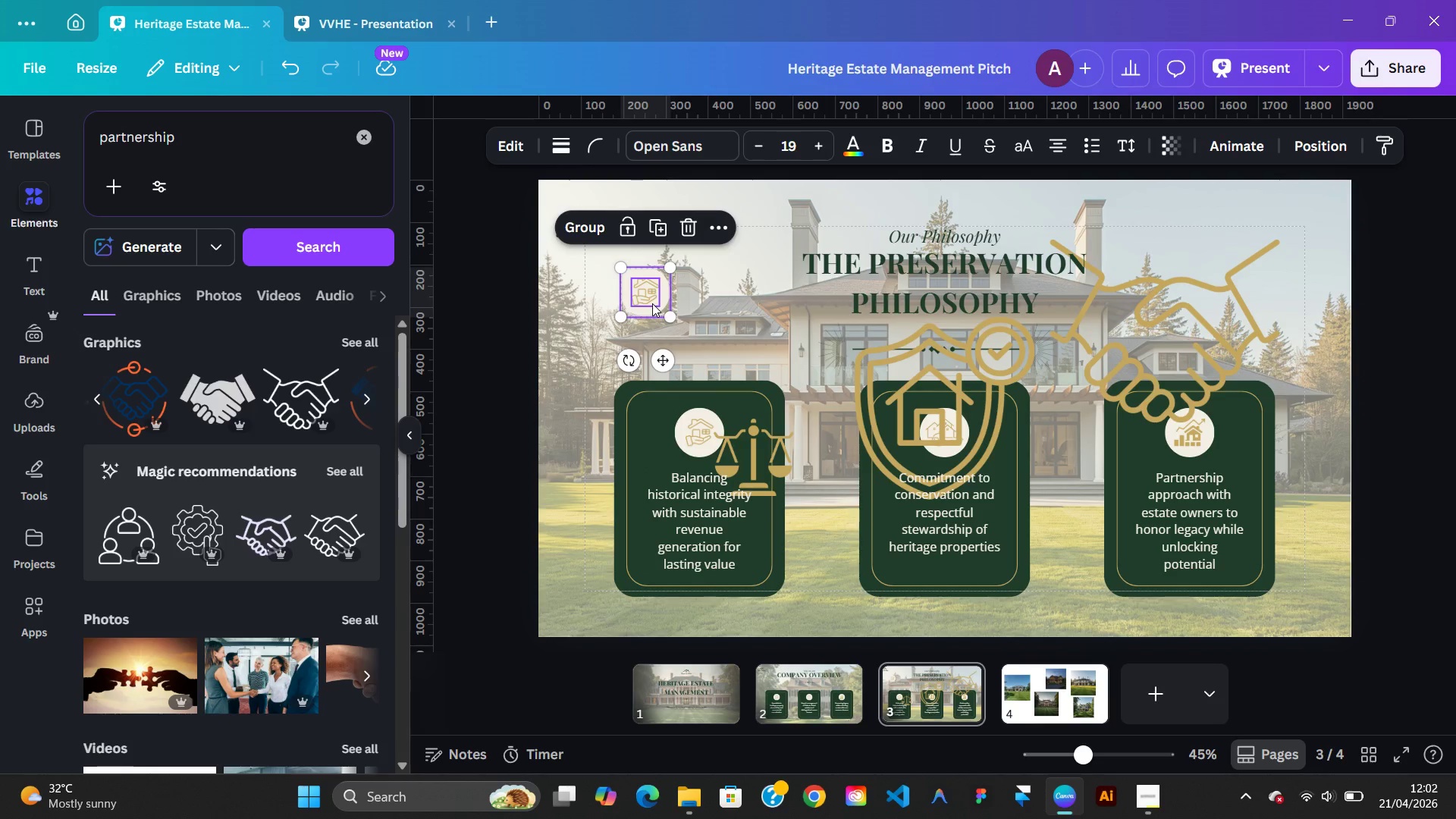 
left_click_drag(start_coordinate=[652, 303], to_coordinate=[686, 315])
 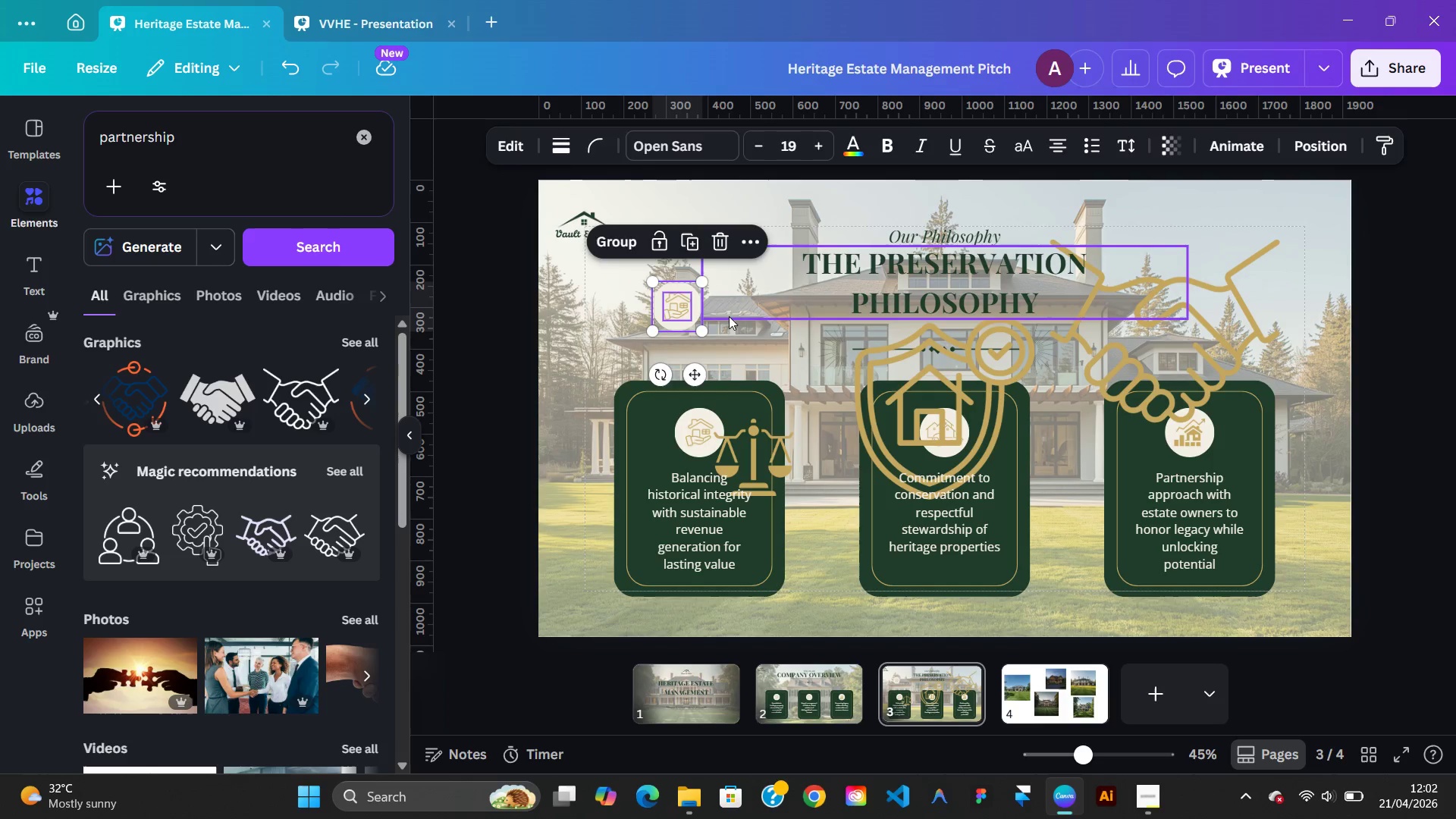 
left_click([729, 316])
 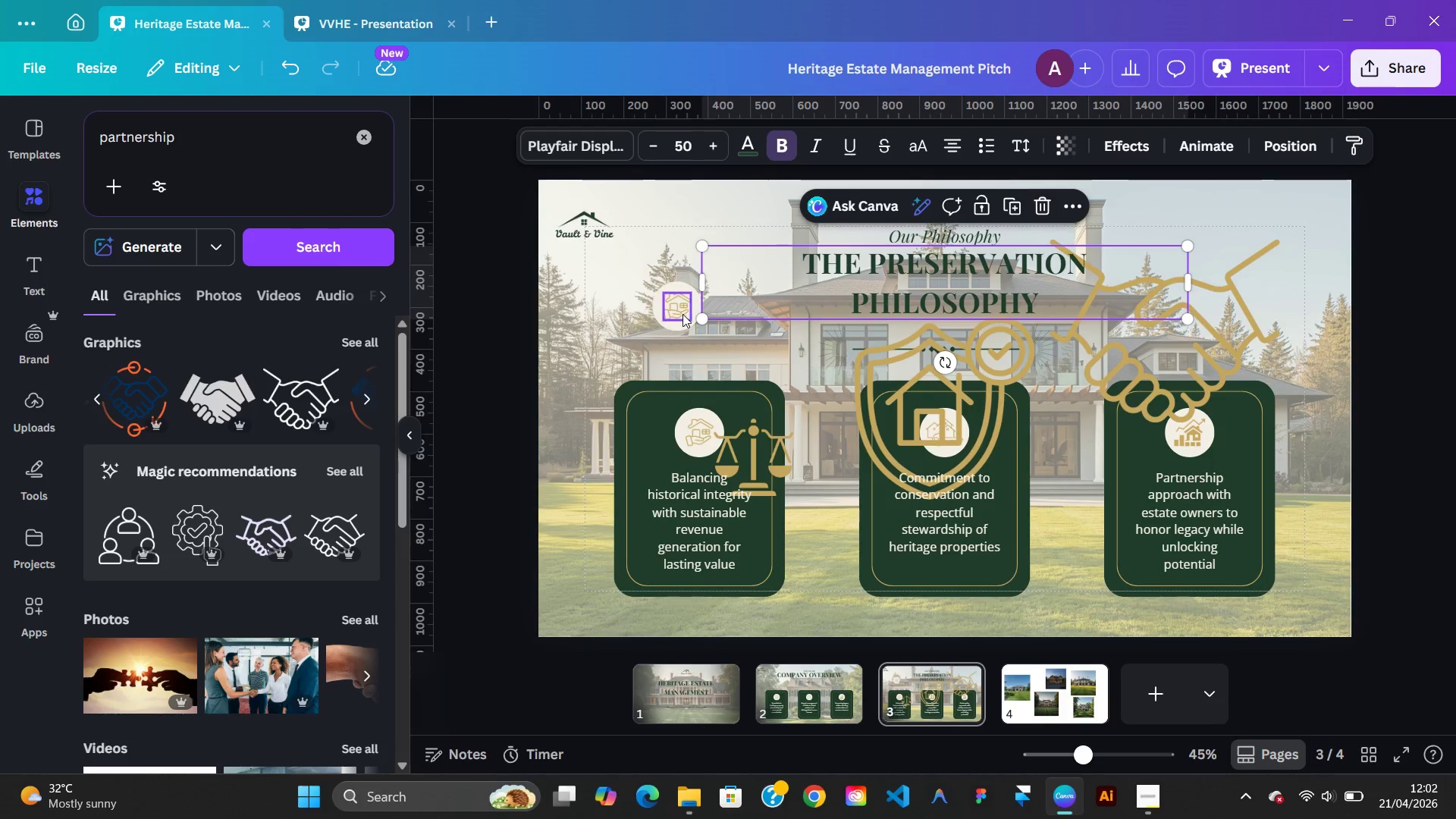 
left_click([682, 314])
 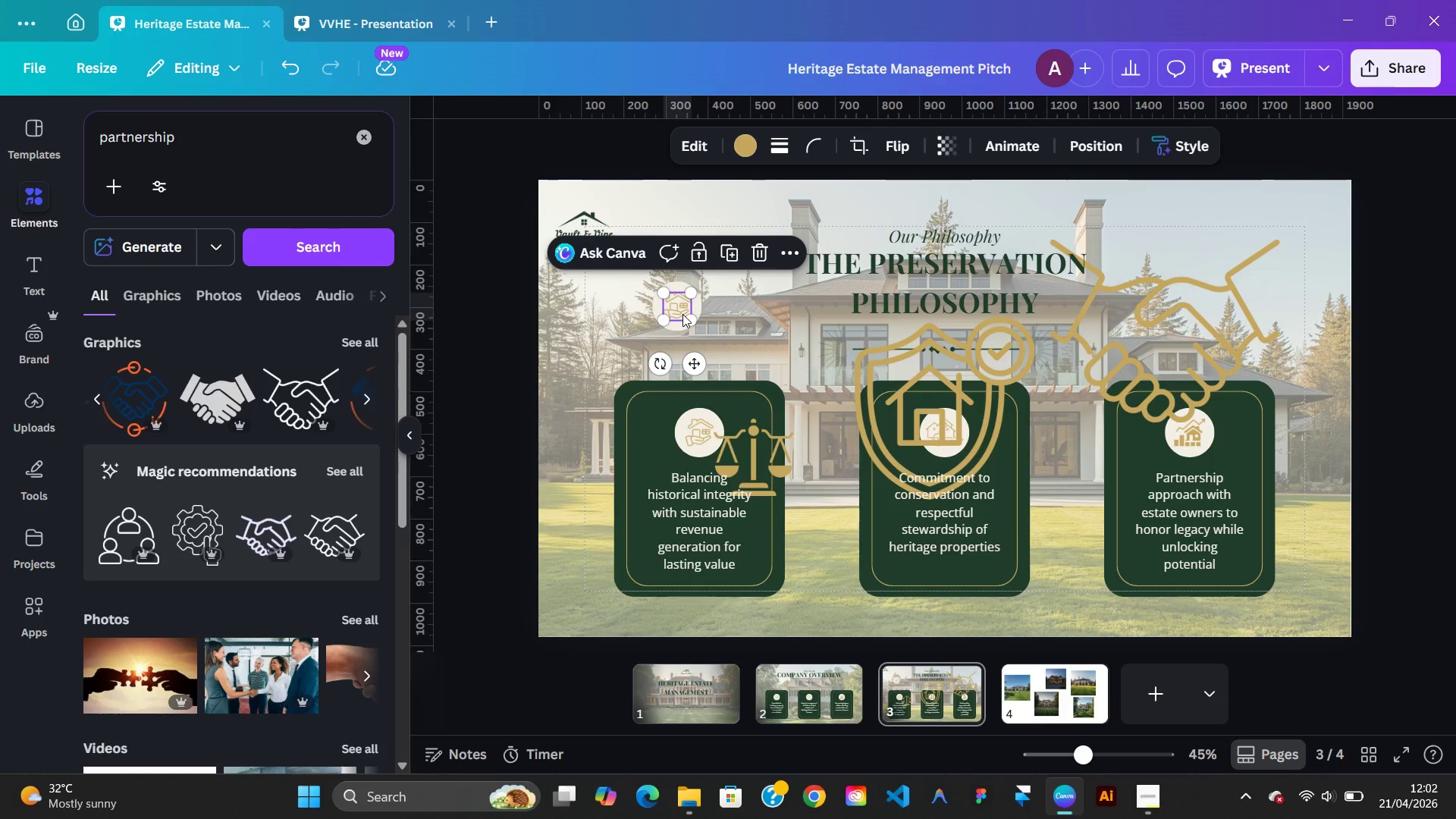 
left_click_drag(start_coordinate=[682, 314], to_coordinate=[624, 312])
 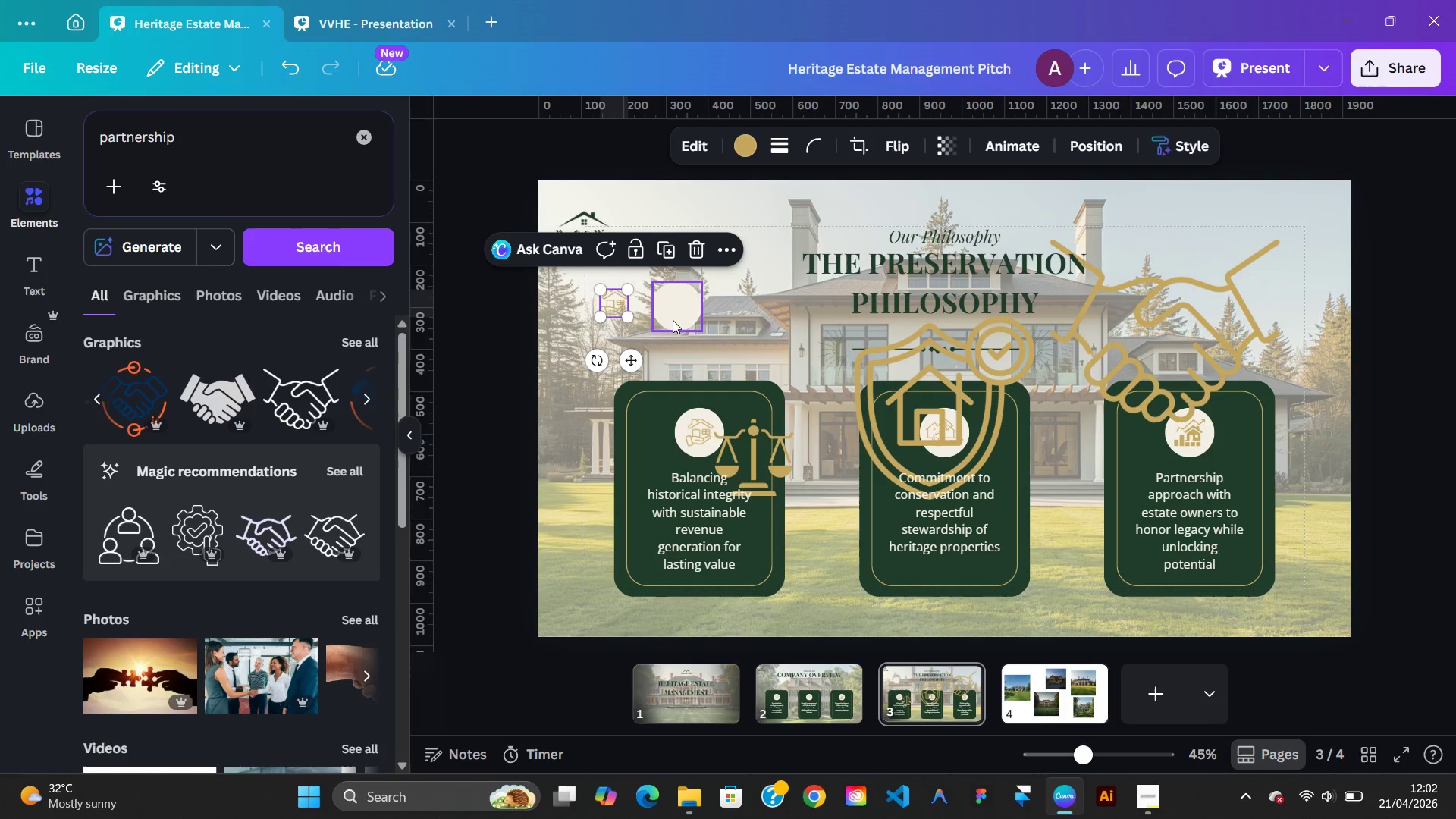 
left_click([673, 320])
 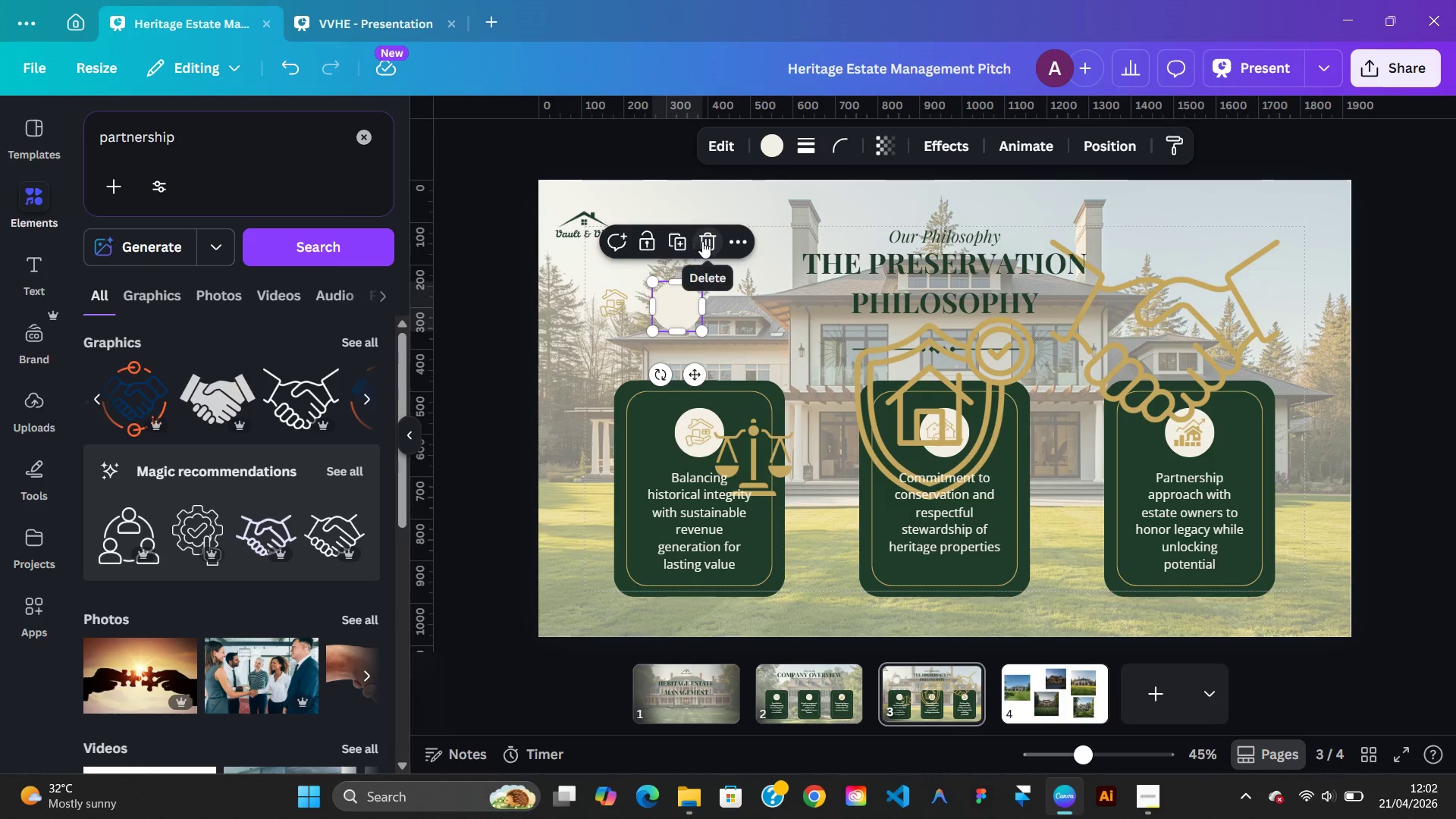 
left_click([704, 241])
 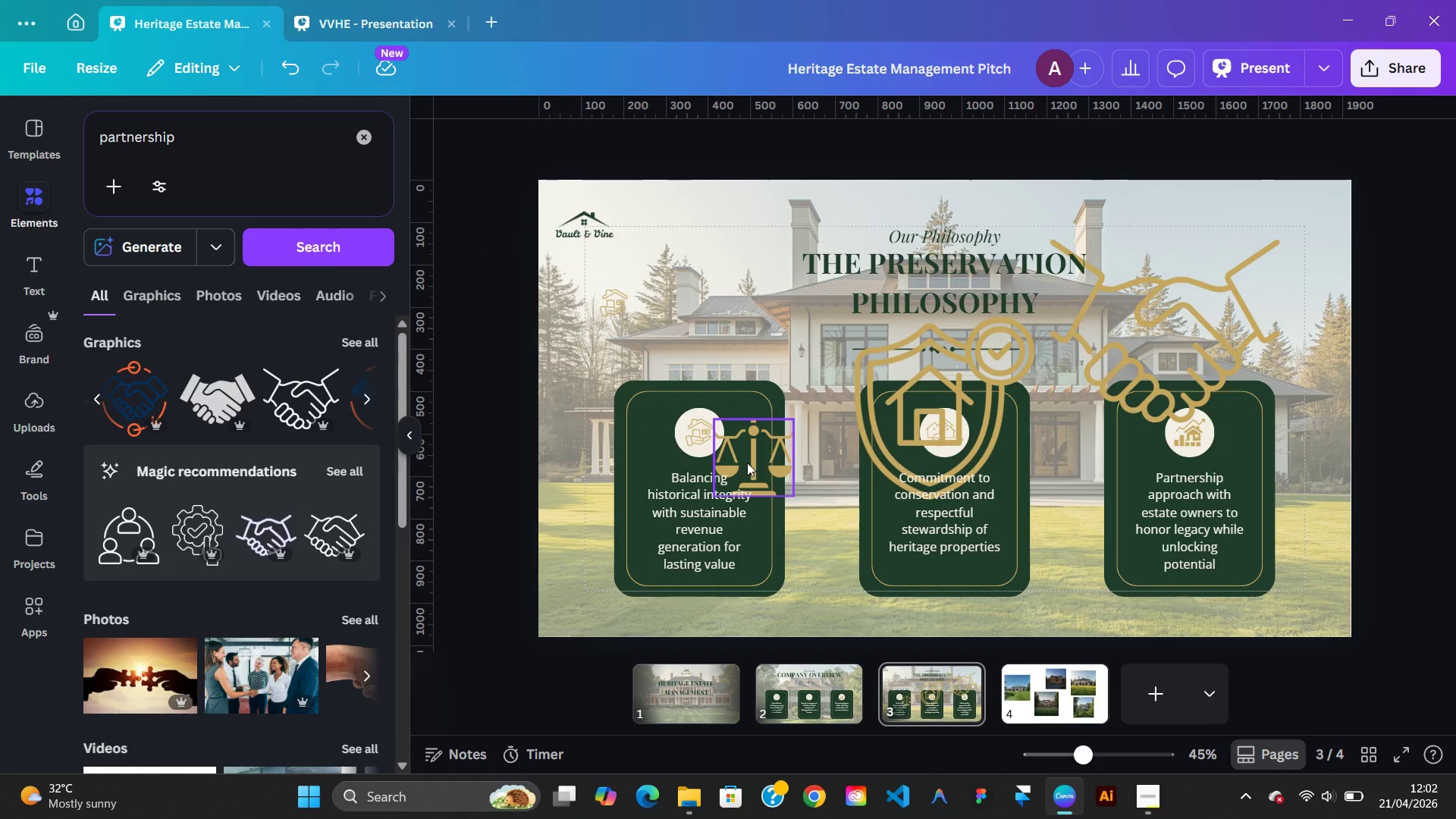 
left_click_drag(start_coordinate=[748, 463], to_coordinate=[671, 331])
 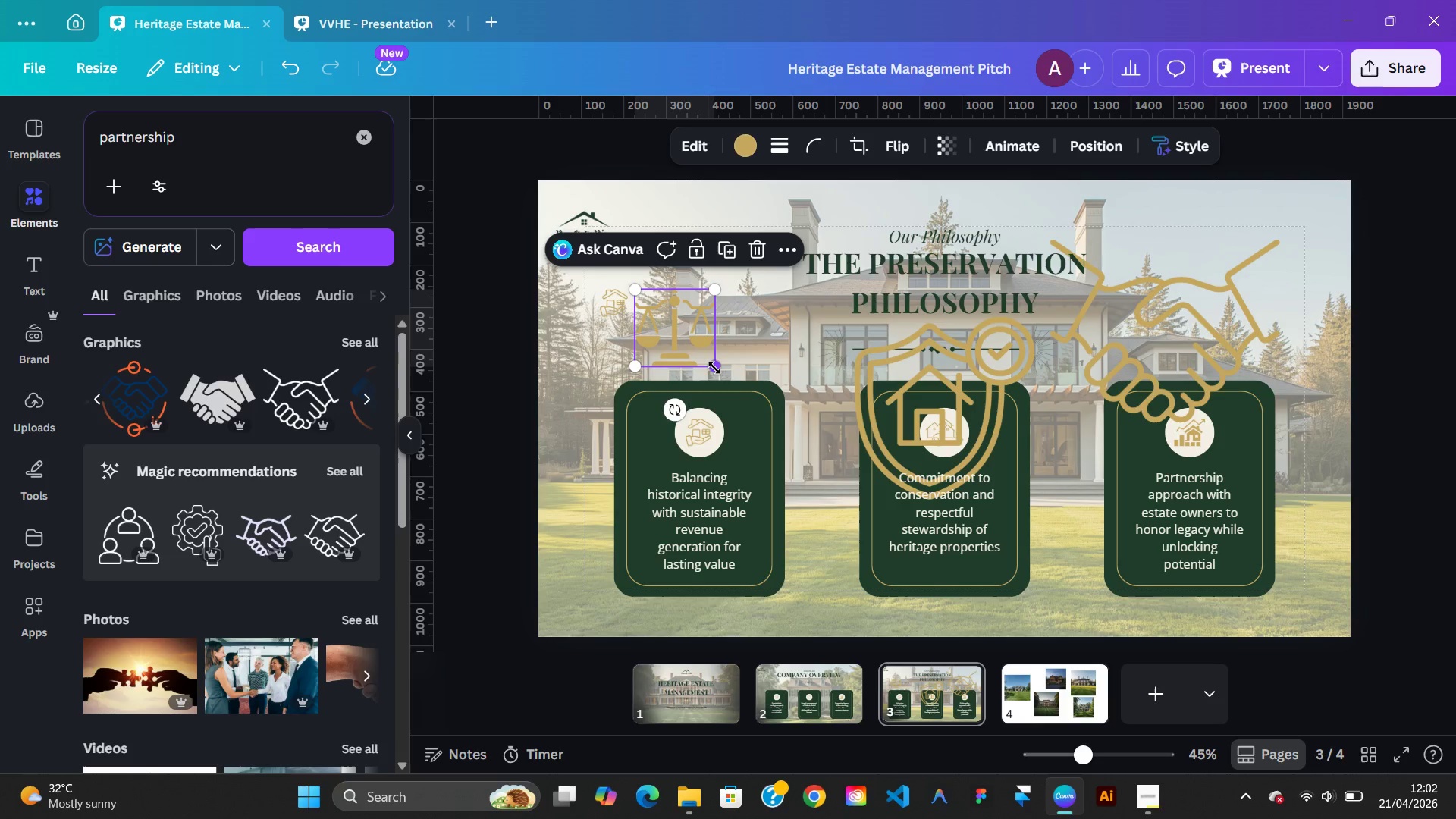 
hold_key(key=ControlLeft, duration=2.7)
left_click_drag(start_coordinate=[714, 368], to_coordinate=[671, 325])
 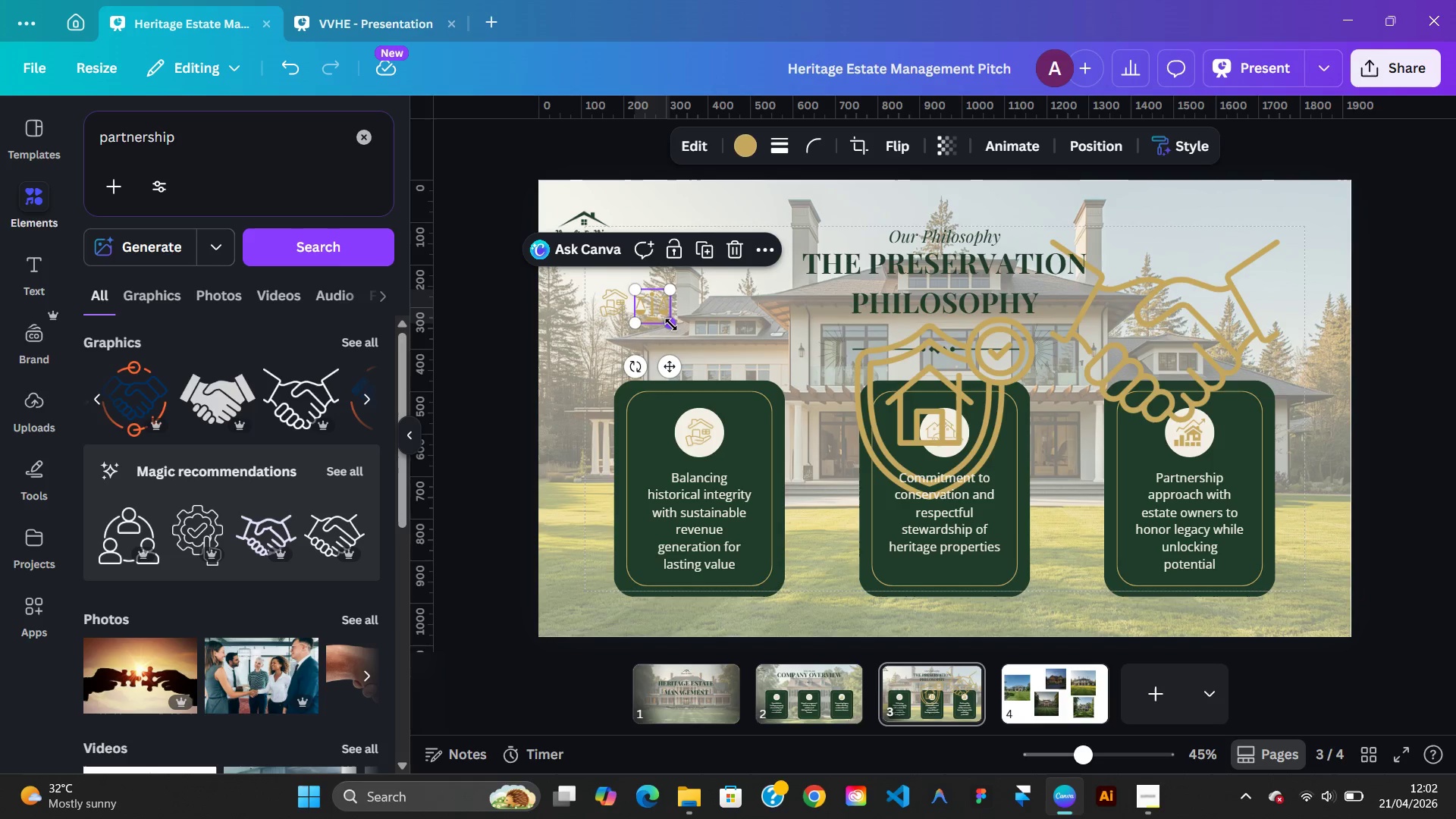 
left_click_drag(start_coordinate=[671, 325], to_coordinate=[666, 319])
 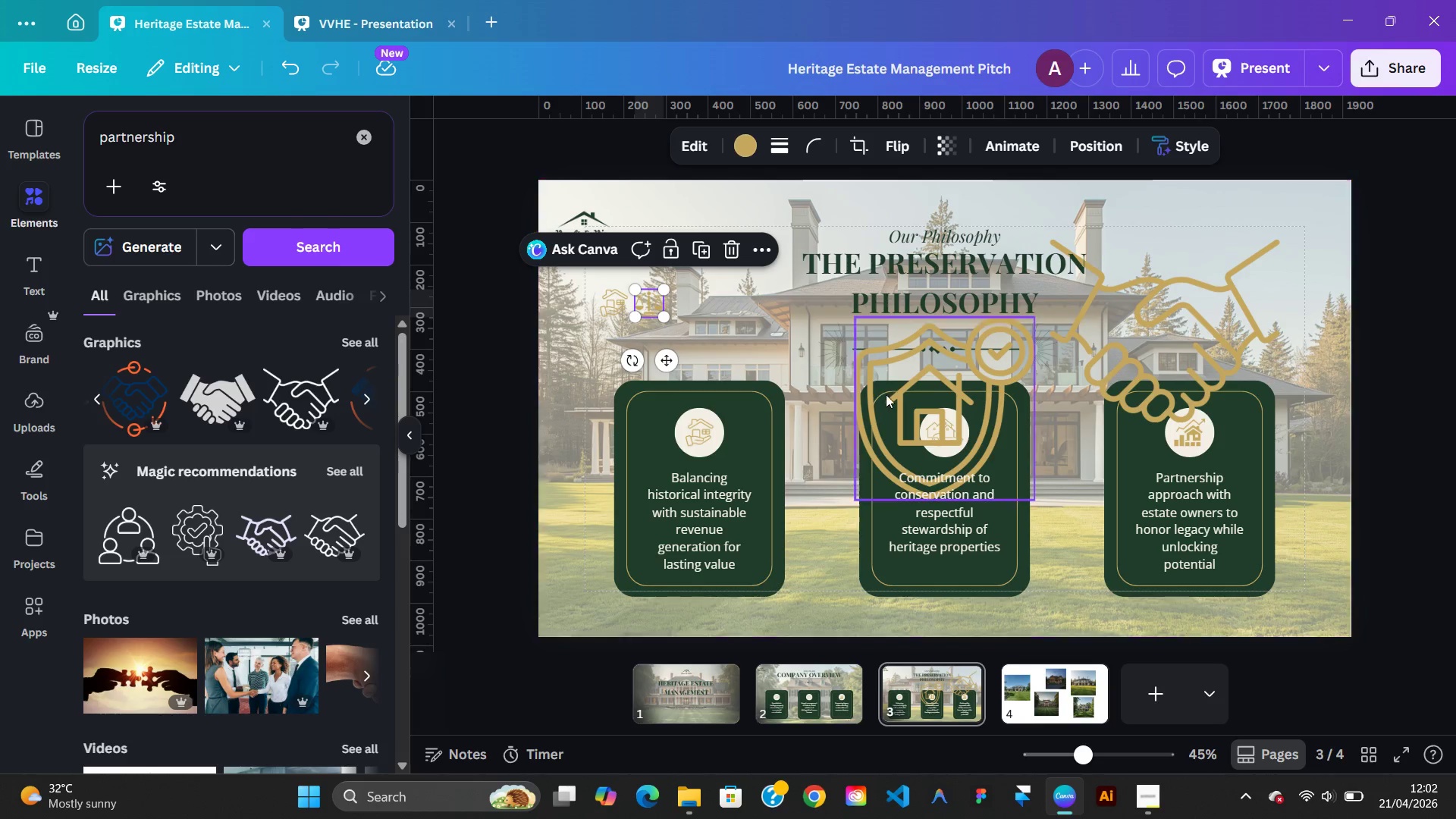 
left_click_drag(start_coordinate=[886, 394], to_coordinate=[730, 372])
 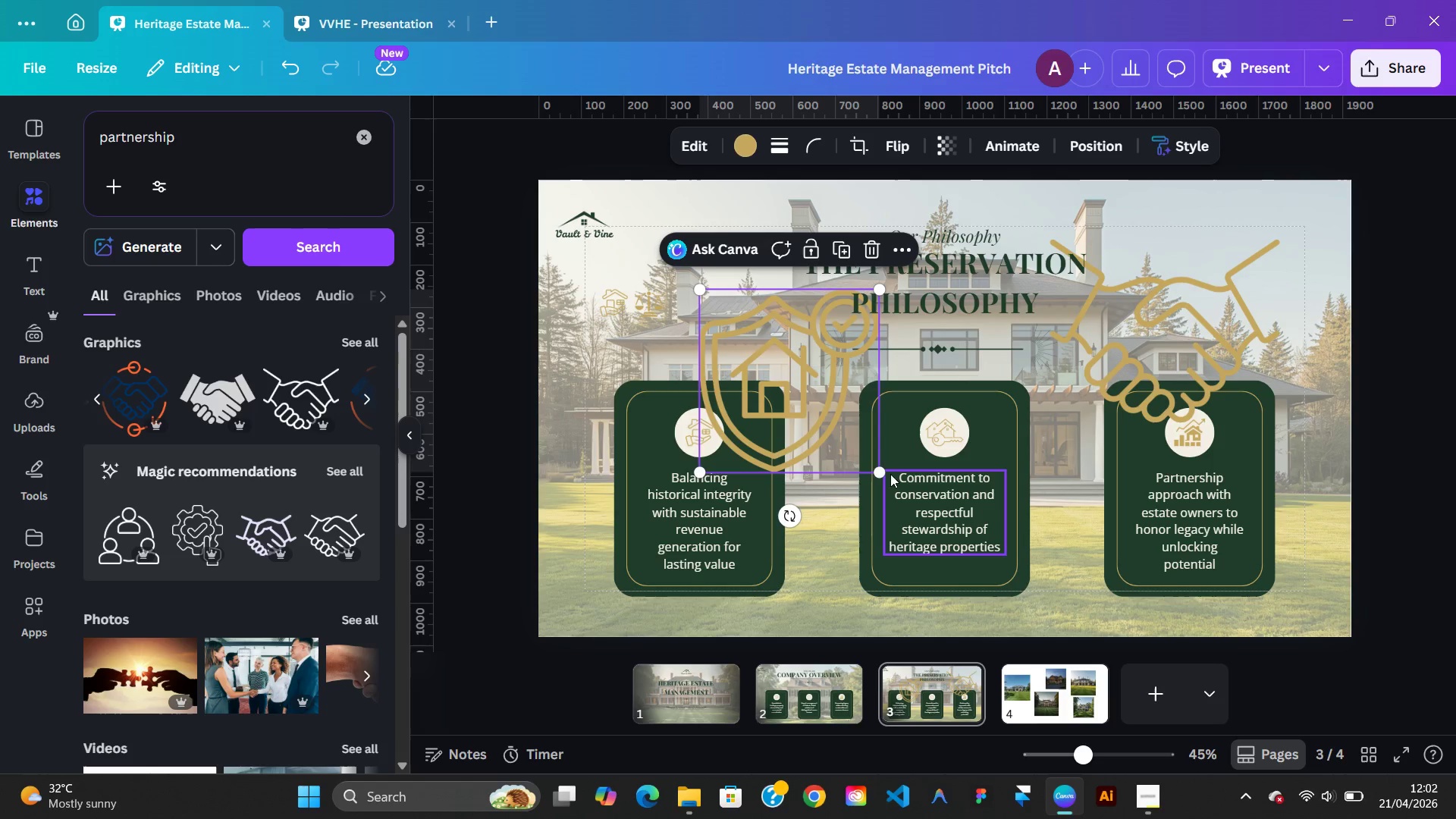 
hold_key(key=ShiftLeft, duration=2.45)
left_click_drag(start_coordinate=[876, 467], to_coordinate=[752, 317])
 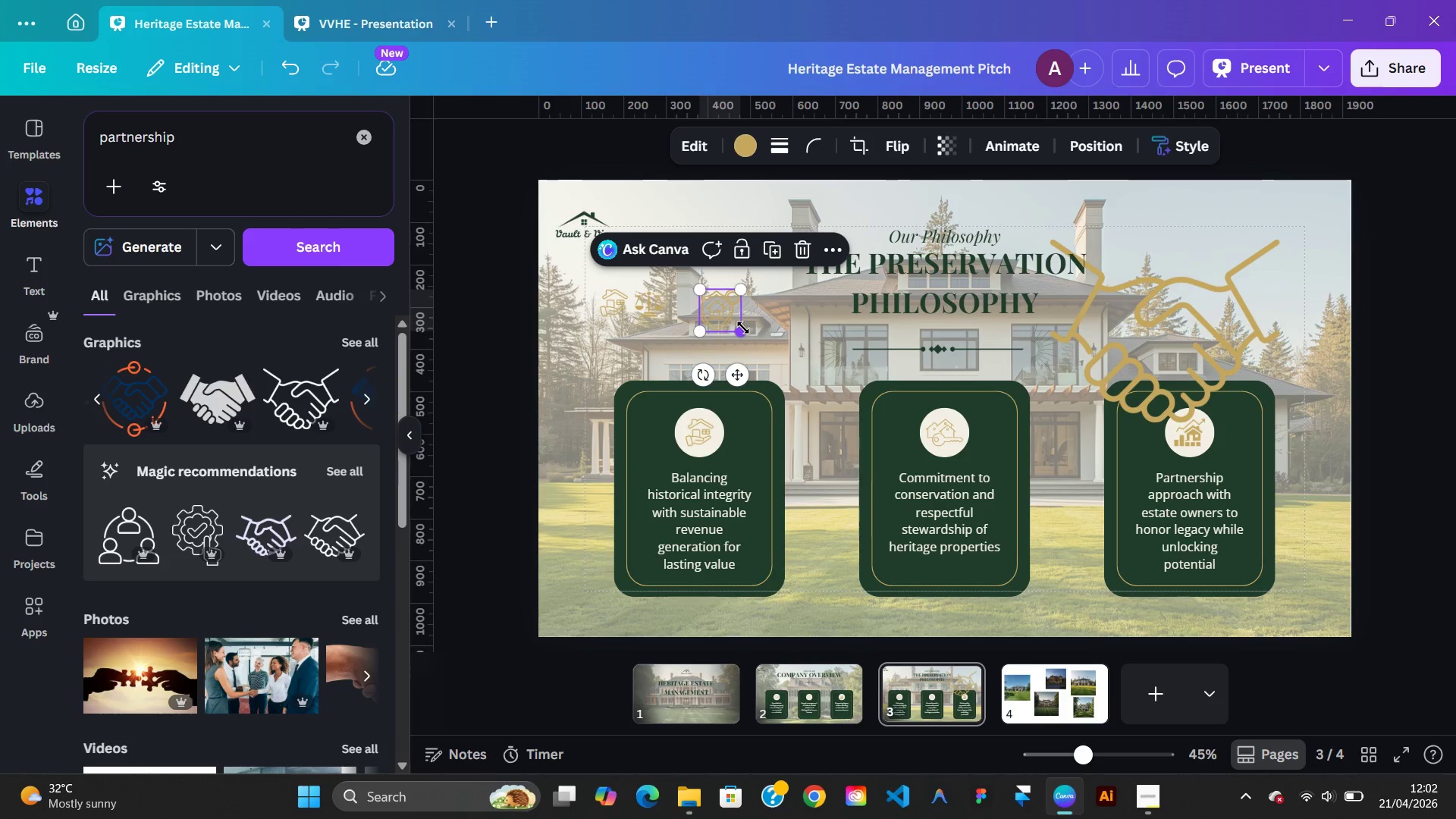 
left_click_drag(start_coordinate=[743, 328], to_coordinate=[726, 317])
 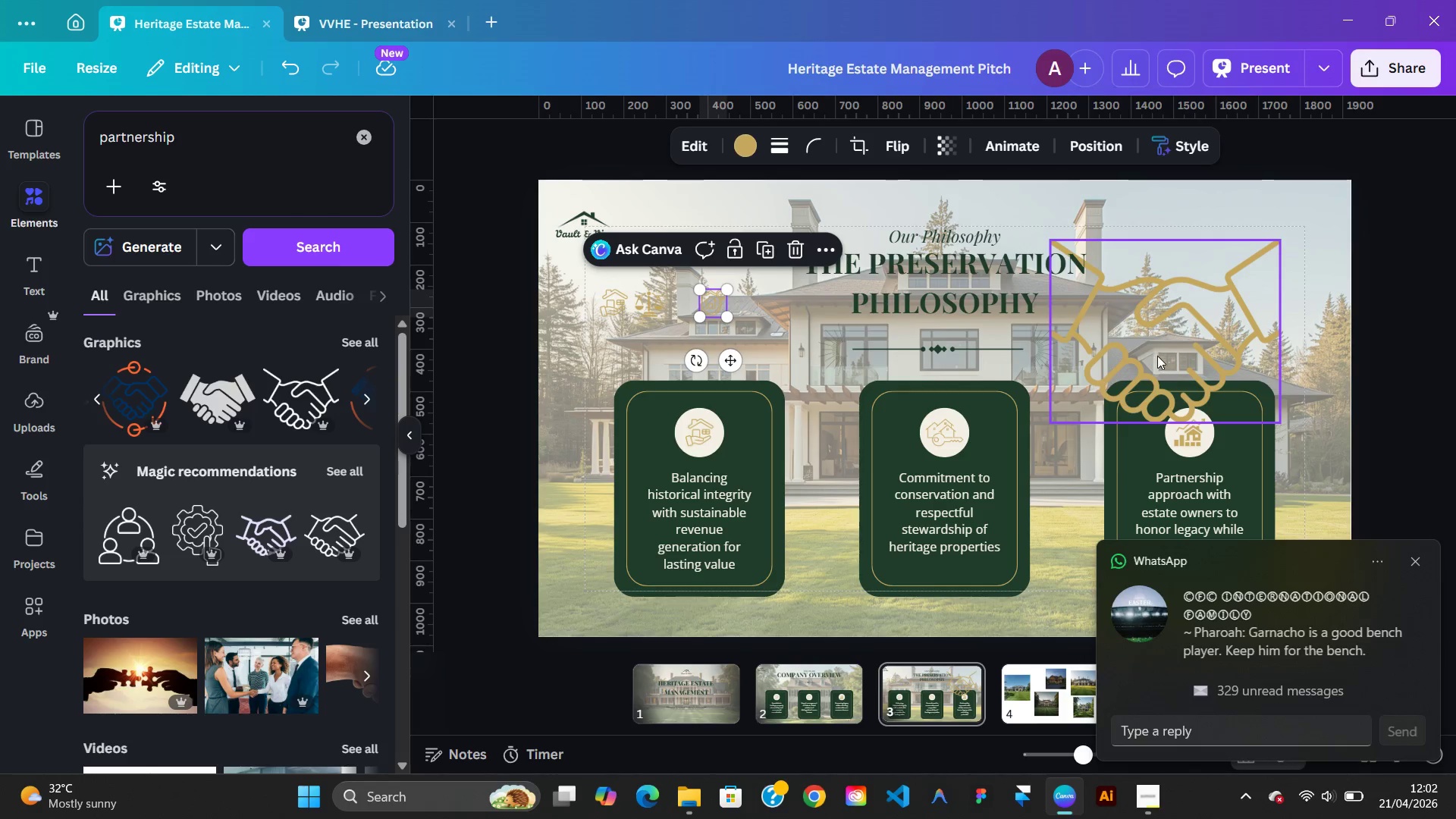 
left_click_drag(start_coordinate=[1155, 355], to_coordinate=[871, 411])
 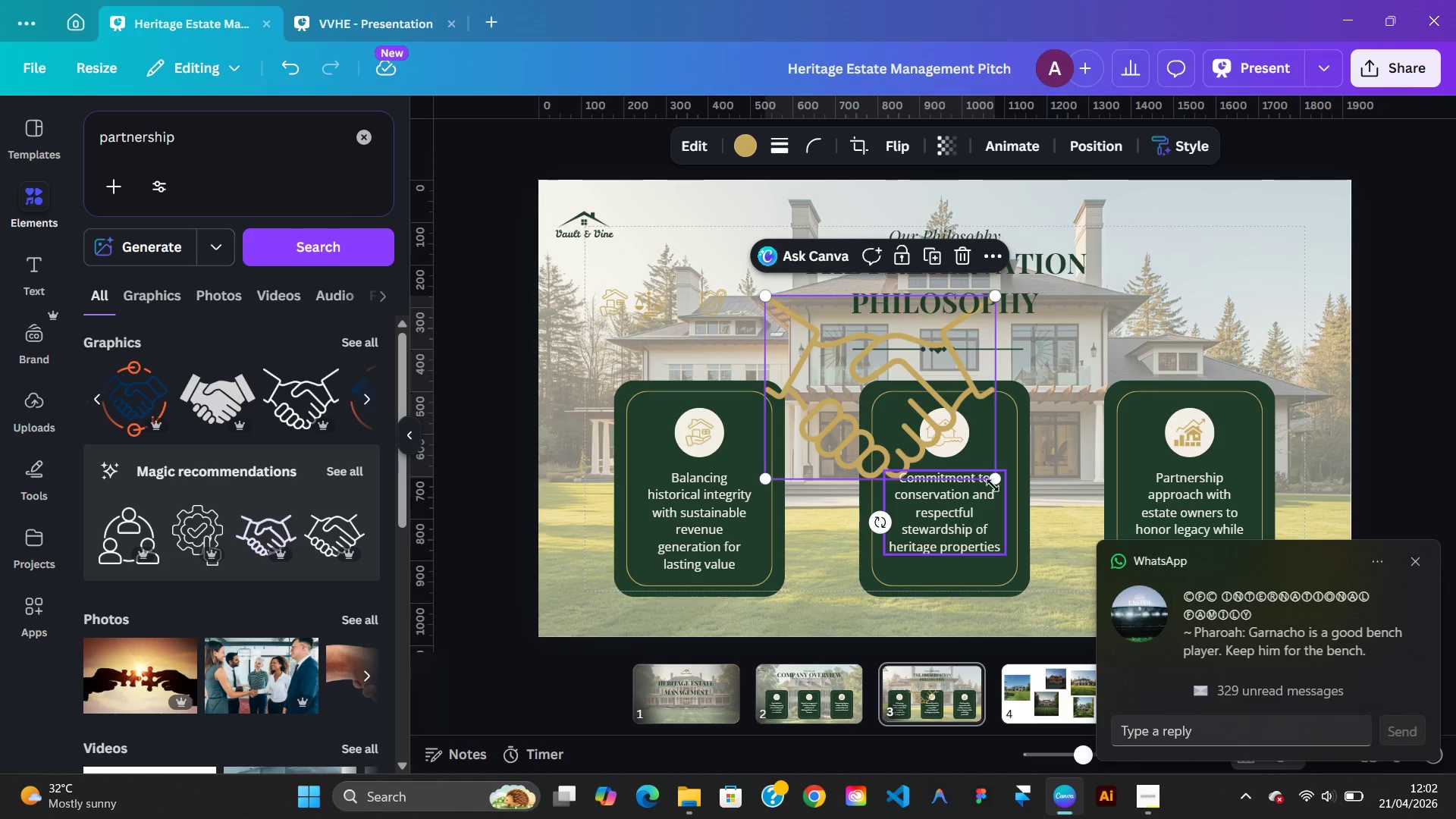 
hold_key(key=ControlLeft, duration=2.52)
left_click_drag(start_coordinate=[993, 483], to_coordinate=[797, 341])
 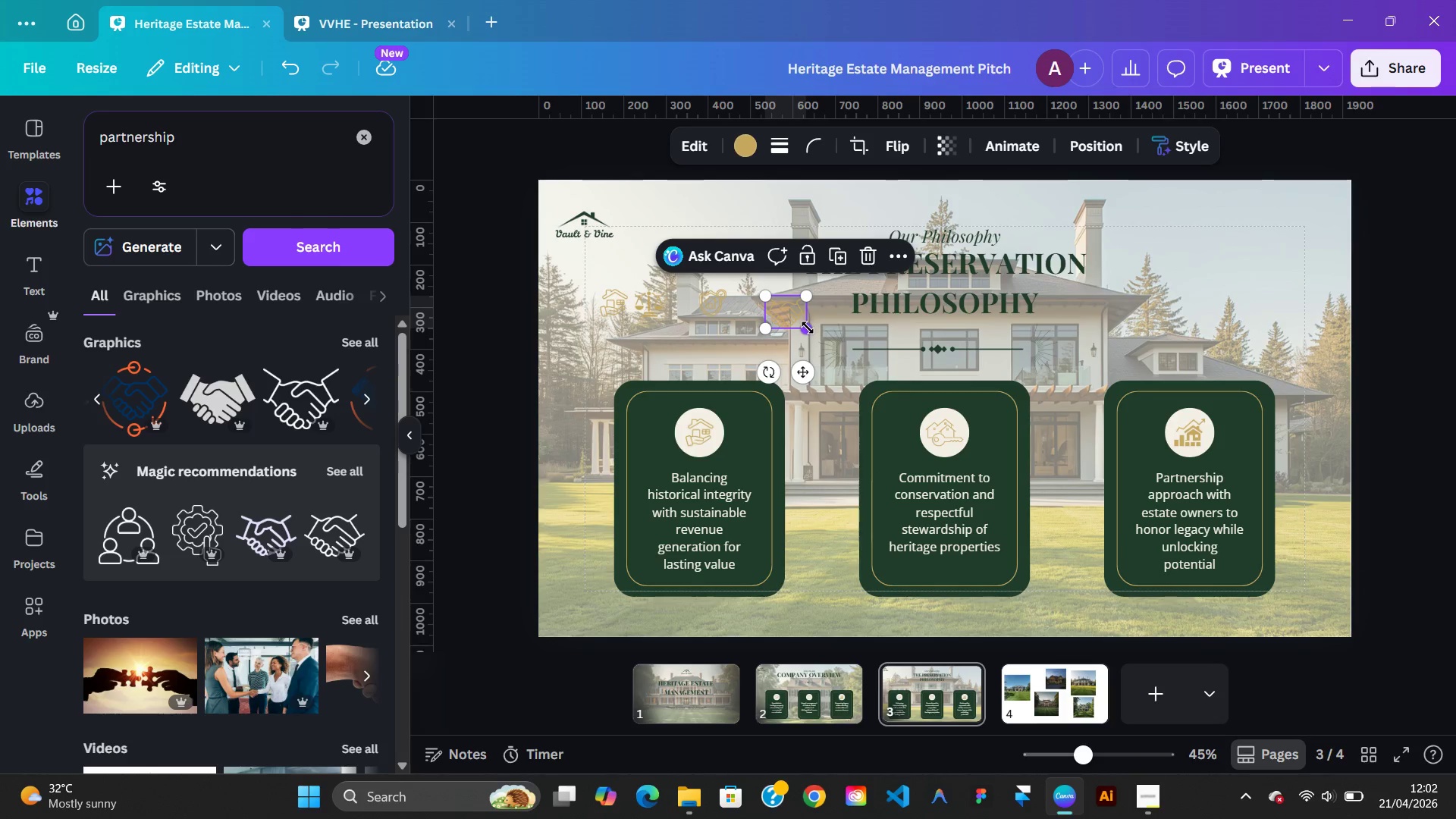 
left_click_drag(start_coordinate=[808, 329], to_coordinate=[793, 321])
 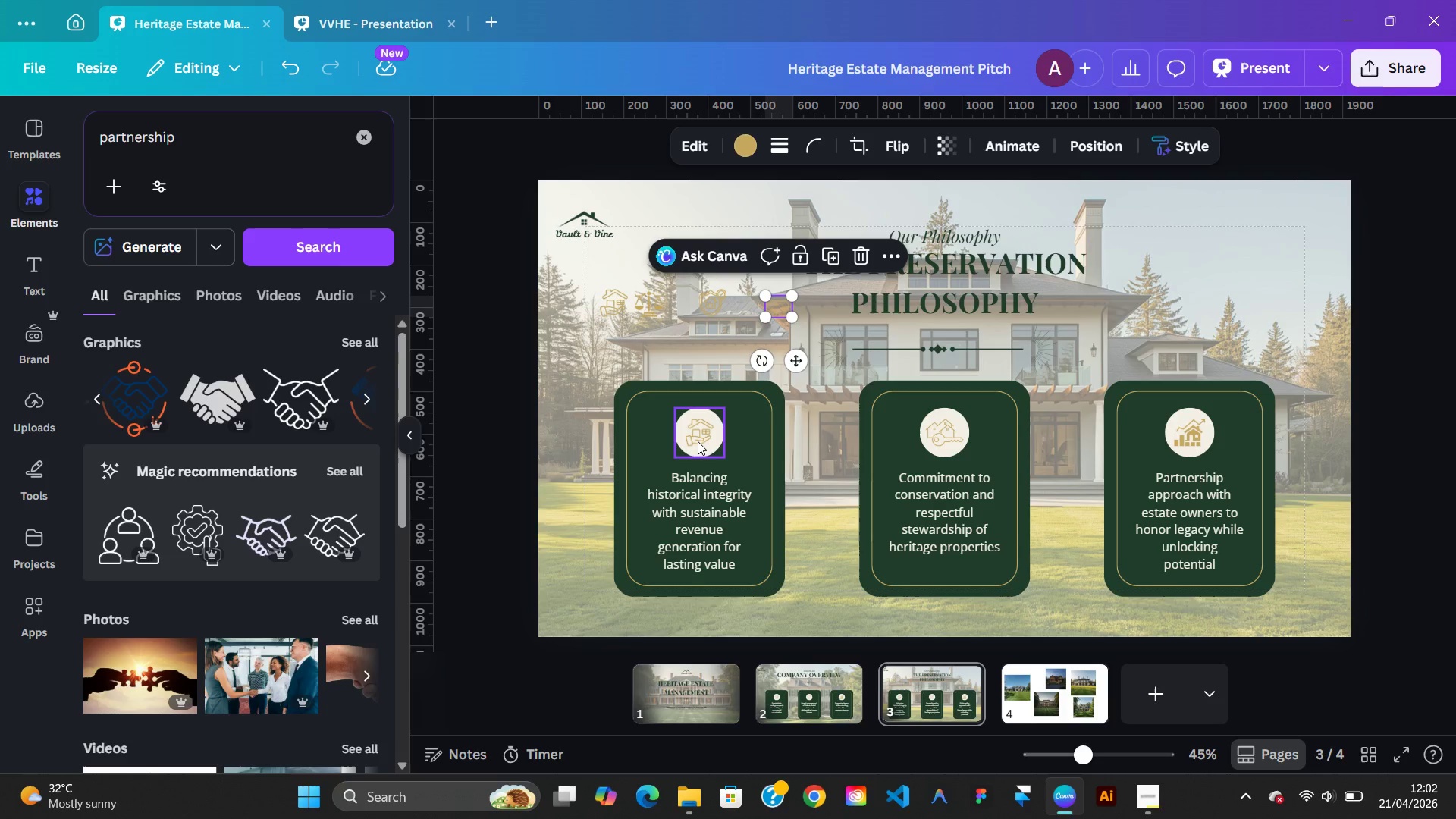 
left_click([698, 441])
 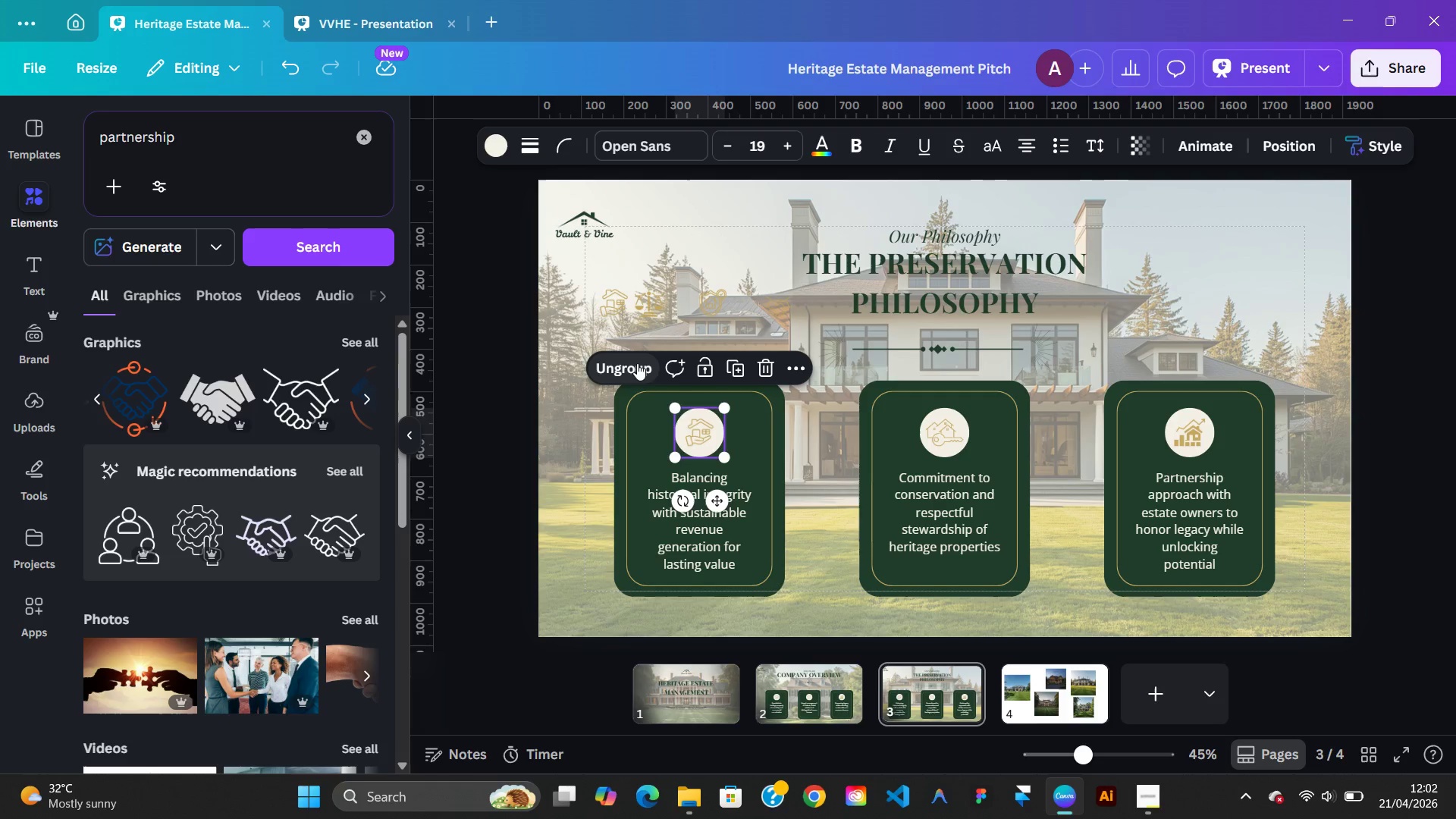 
left_click([637, 363])
 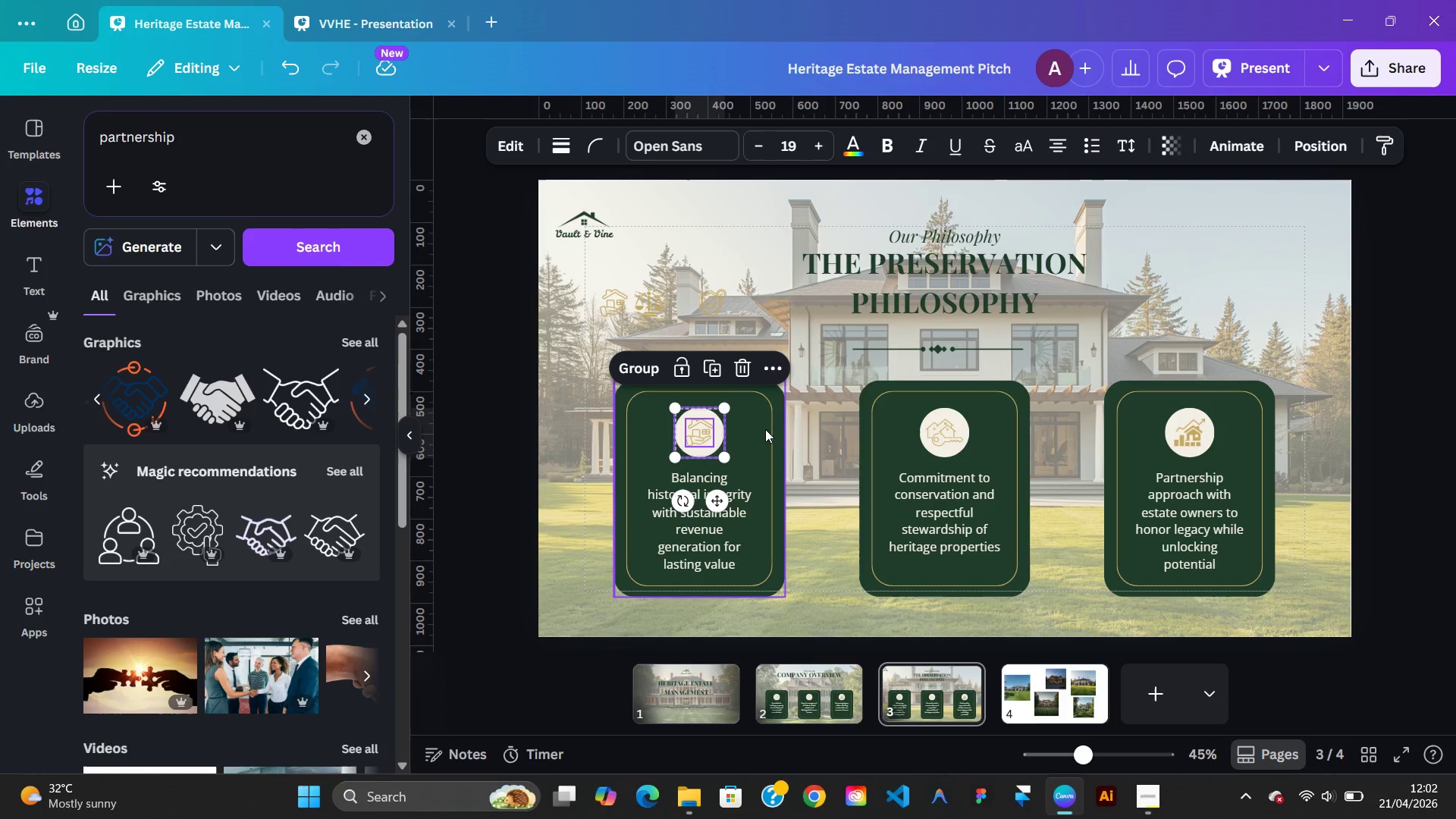 
left_click([766, 430])
 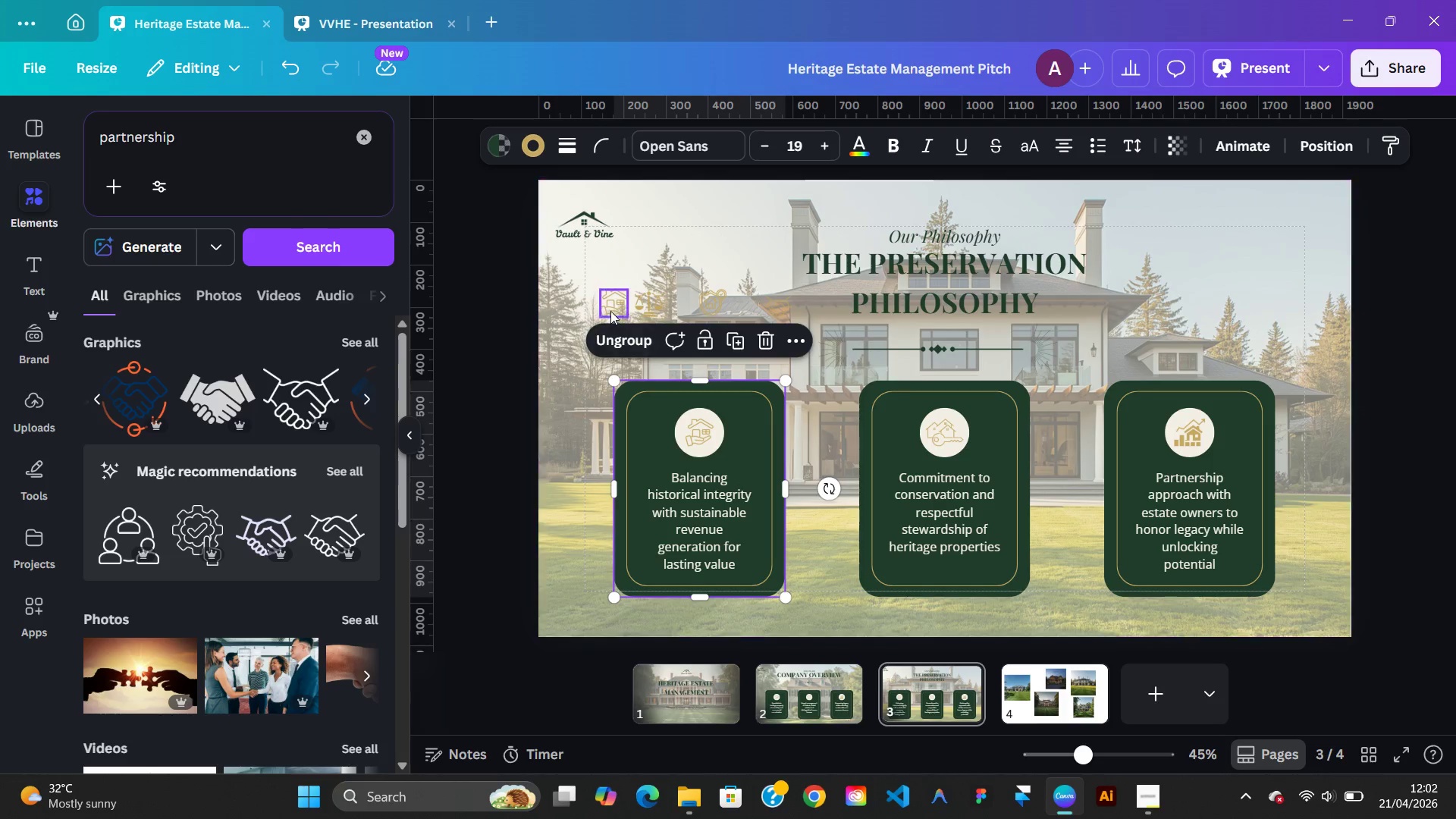 
left_click([610, 310])
 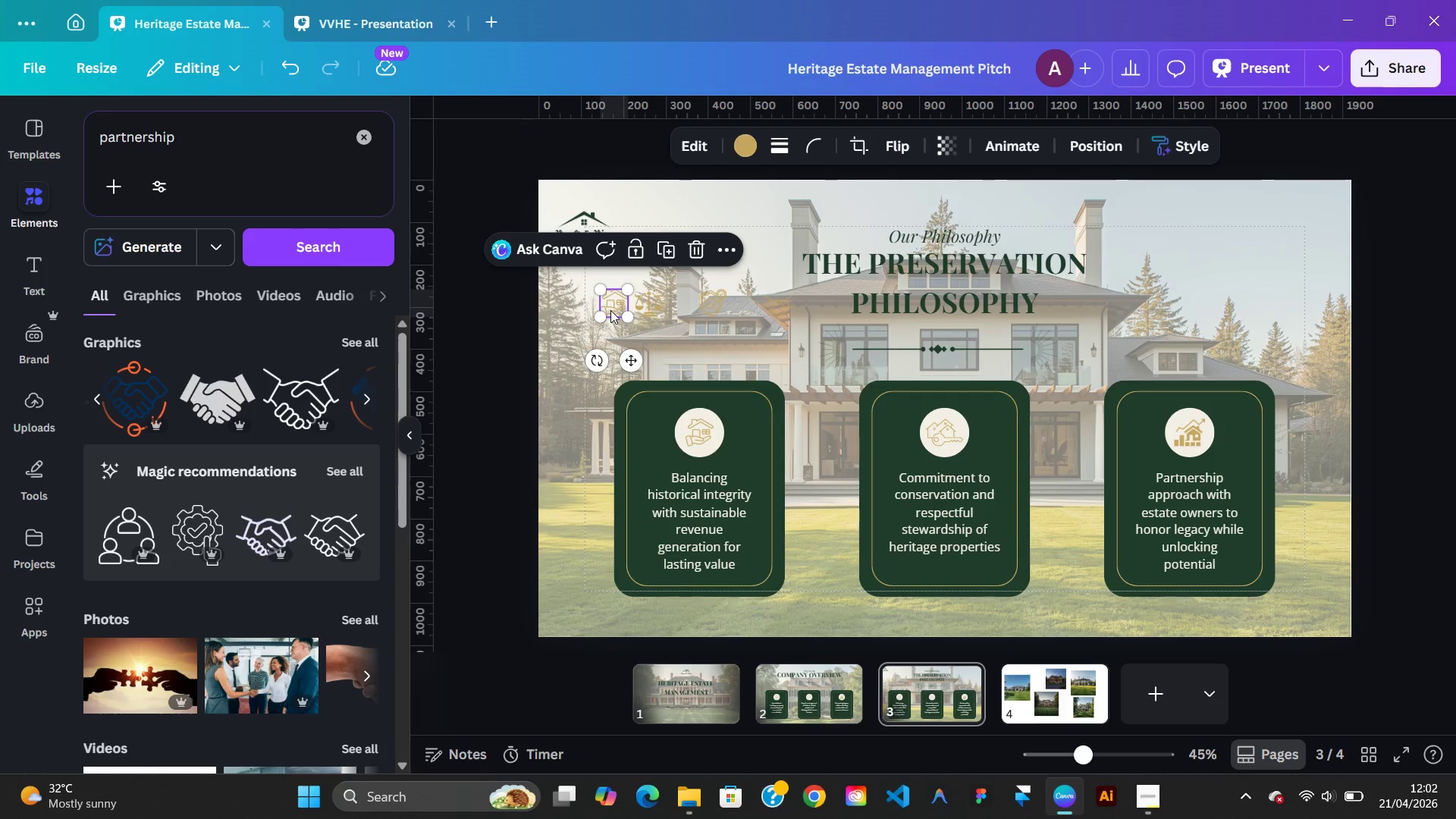 
key(Delete)
 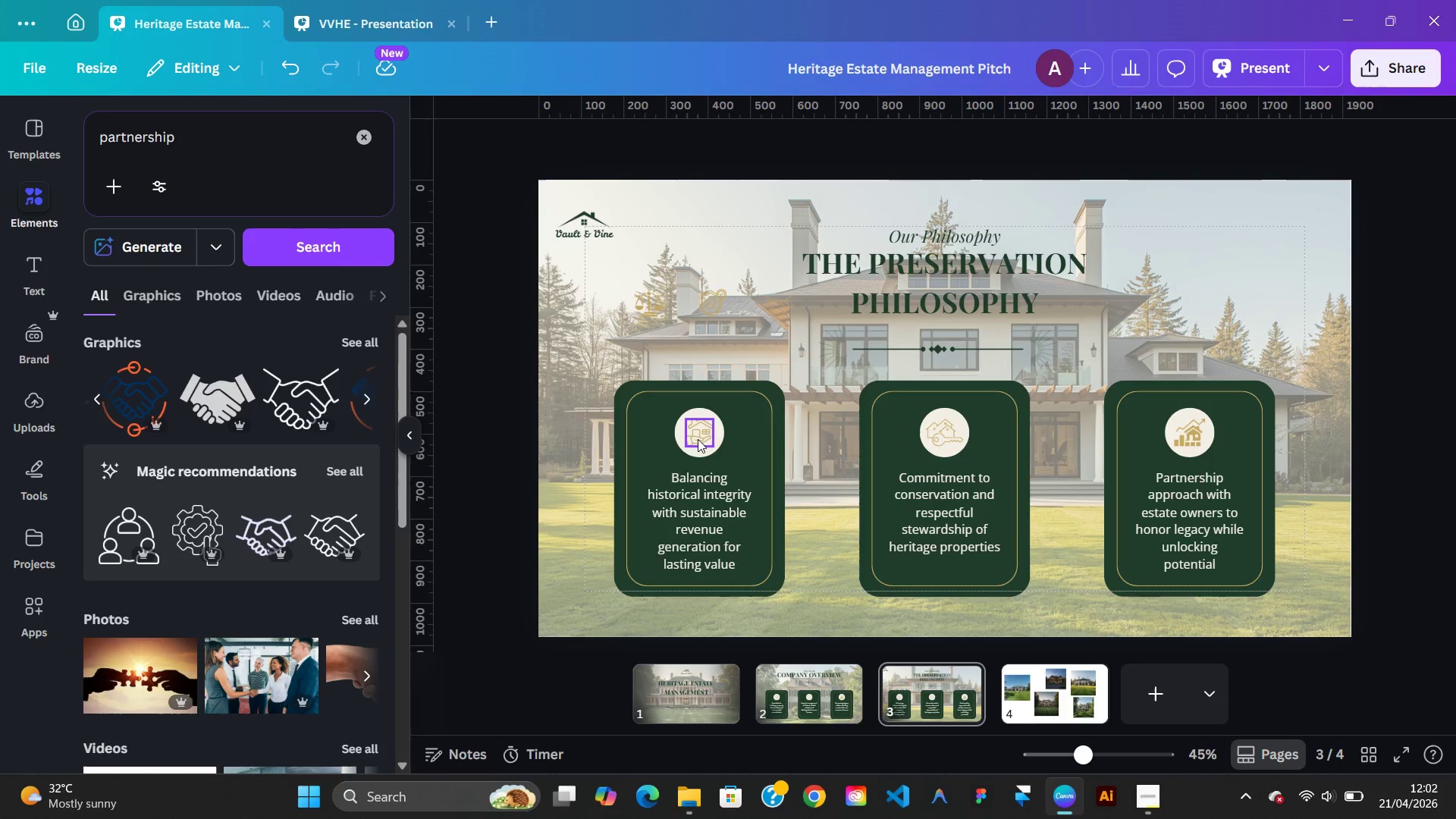 
left_click([698, 439])
 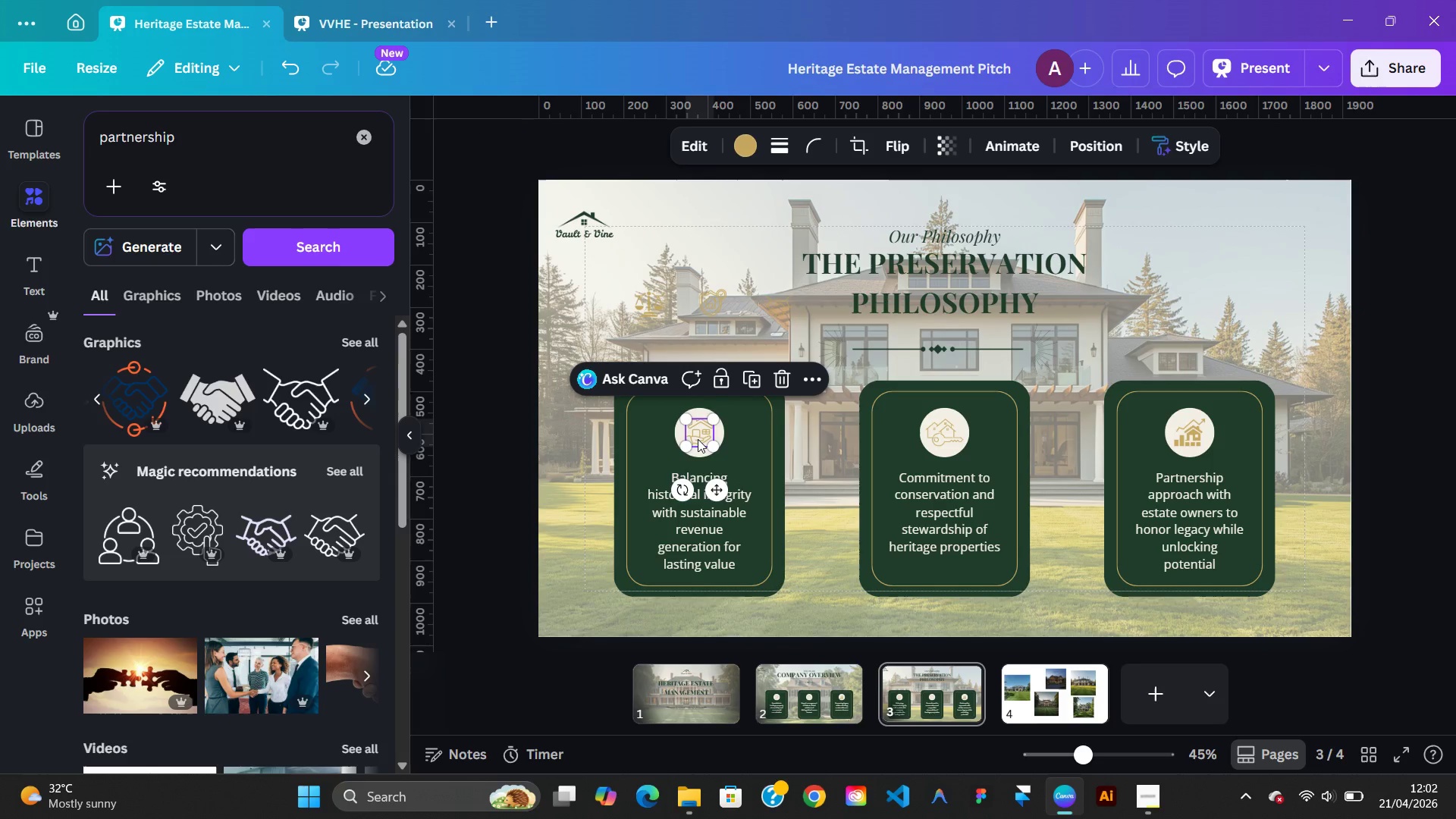 
key(Delete)
 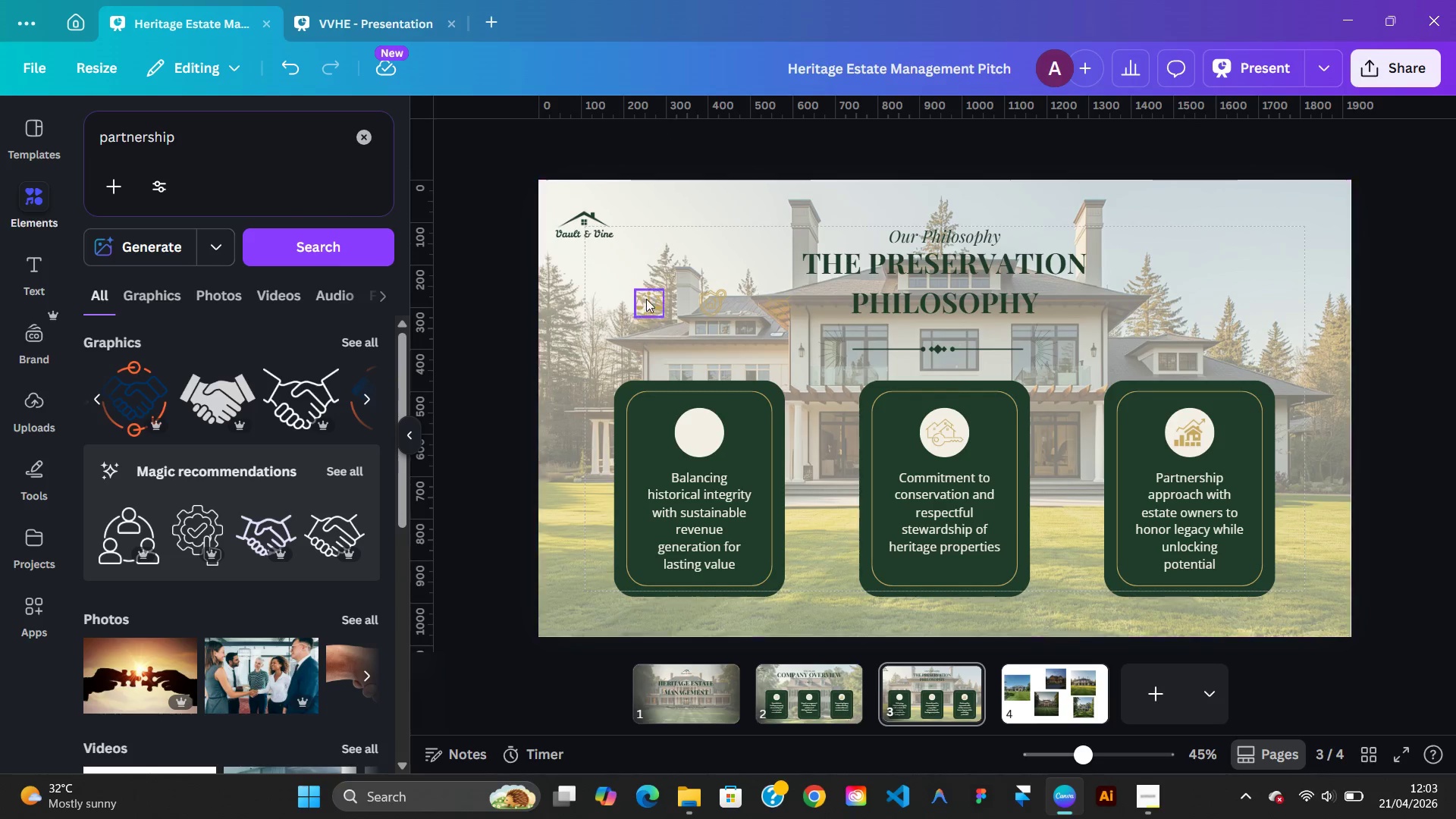 
left_click([646, 302])
 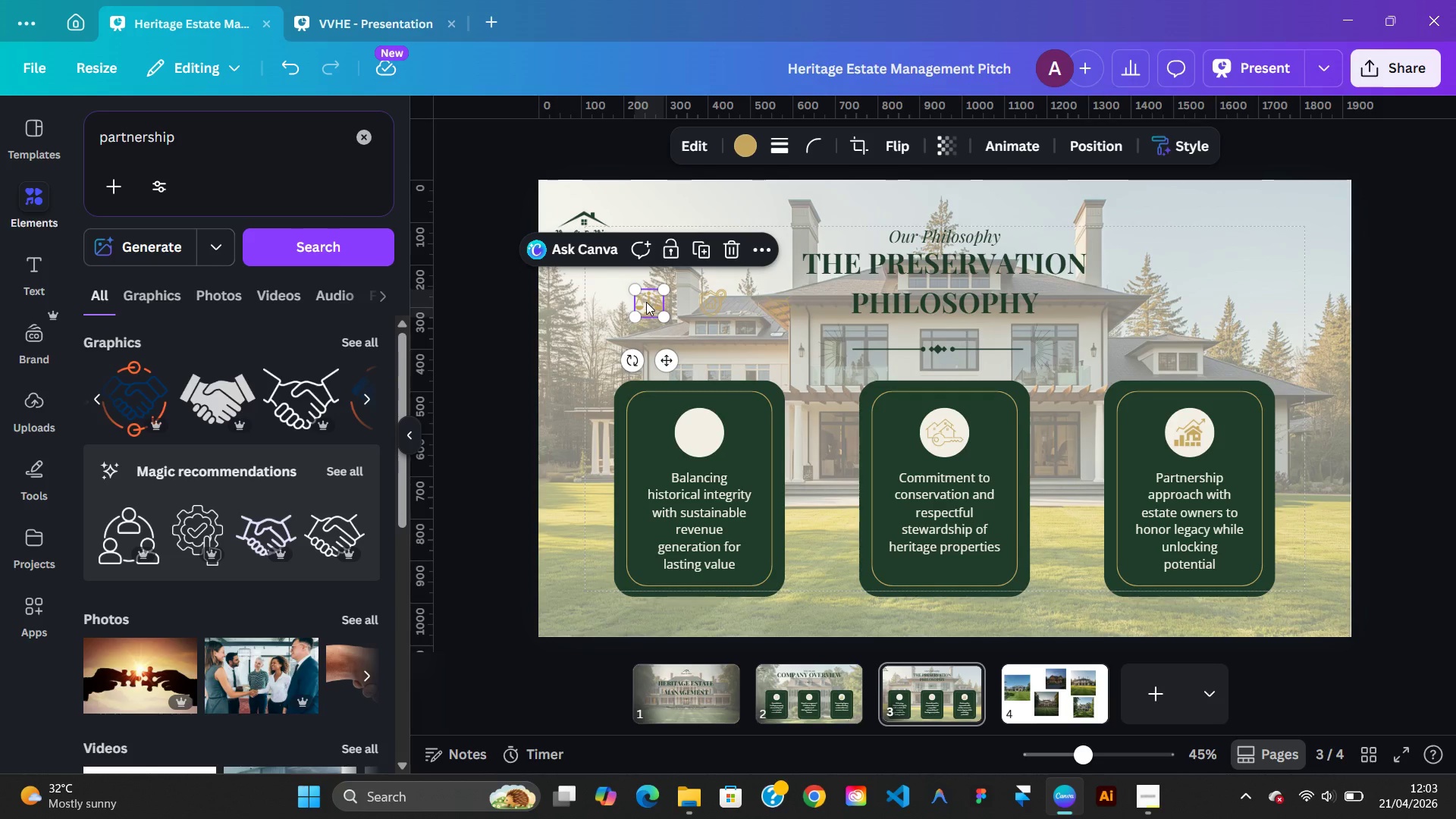 
left_click_drag(start_coordinate=[646, 302], to_coordinate=[696, 432])
 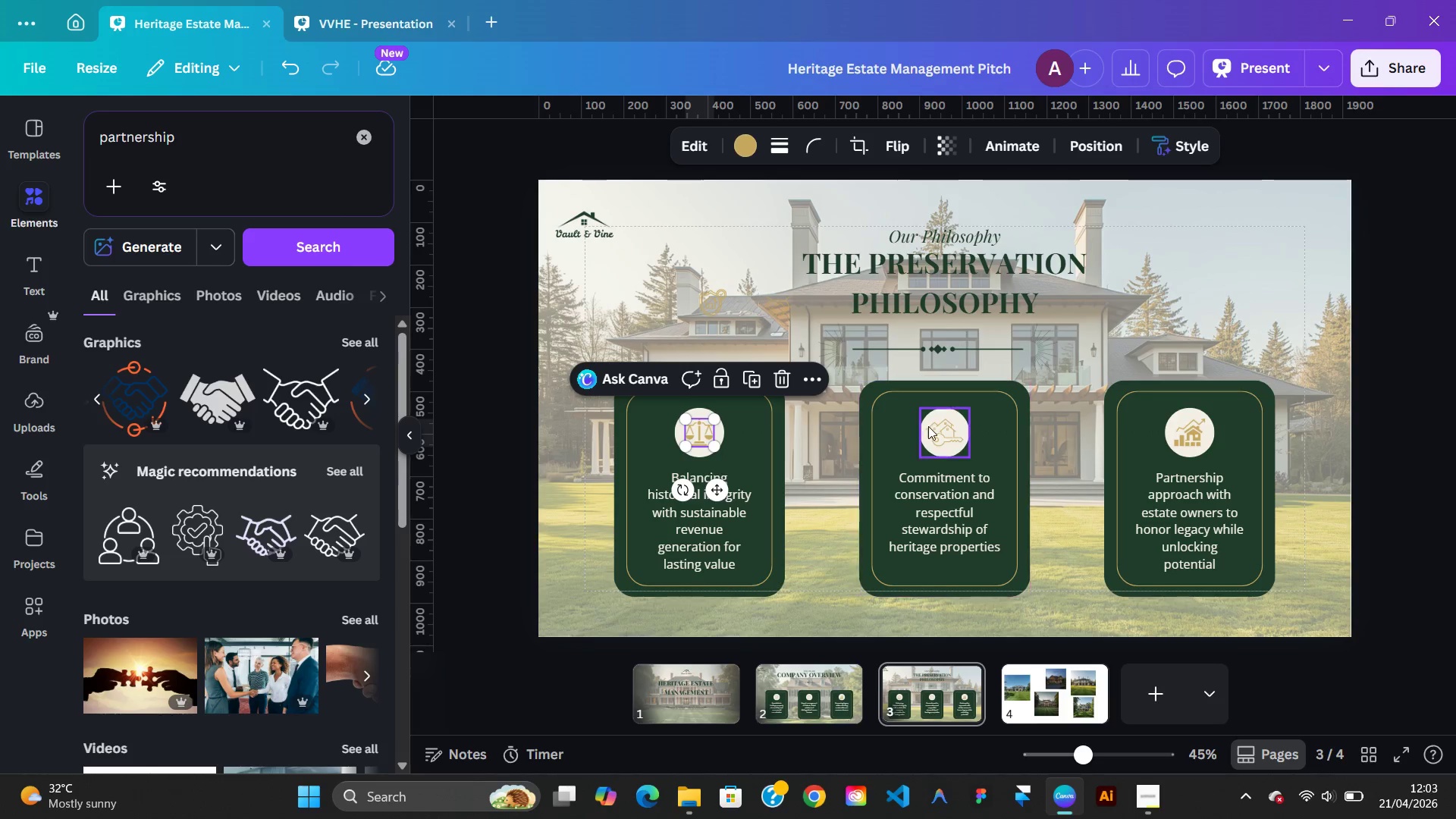 
left_click([938, 427])
 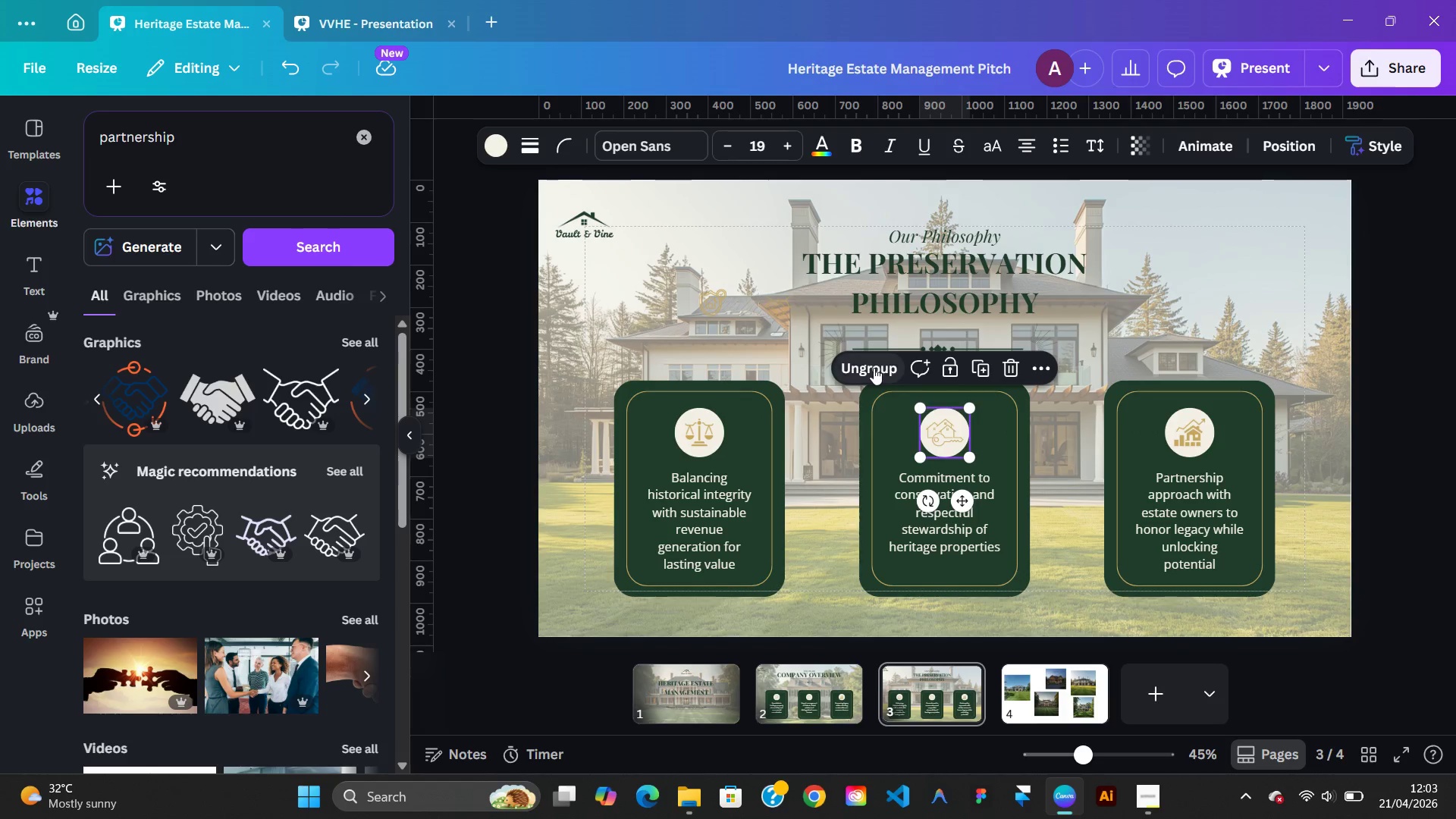 
left_click([874, 368])
 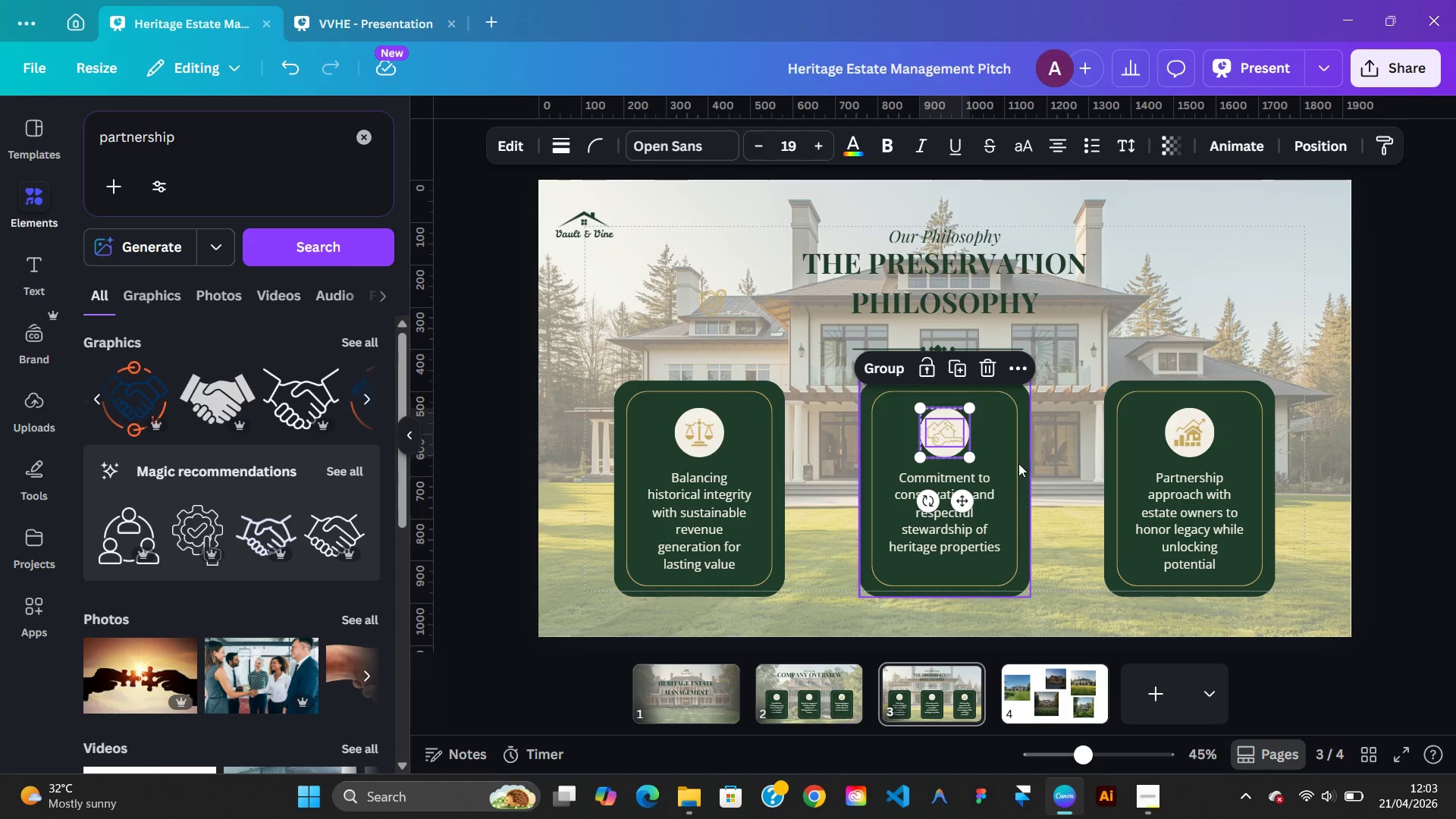 
left_click([1021, 462])
 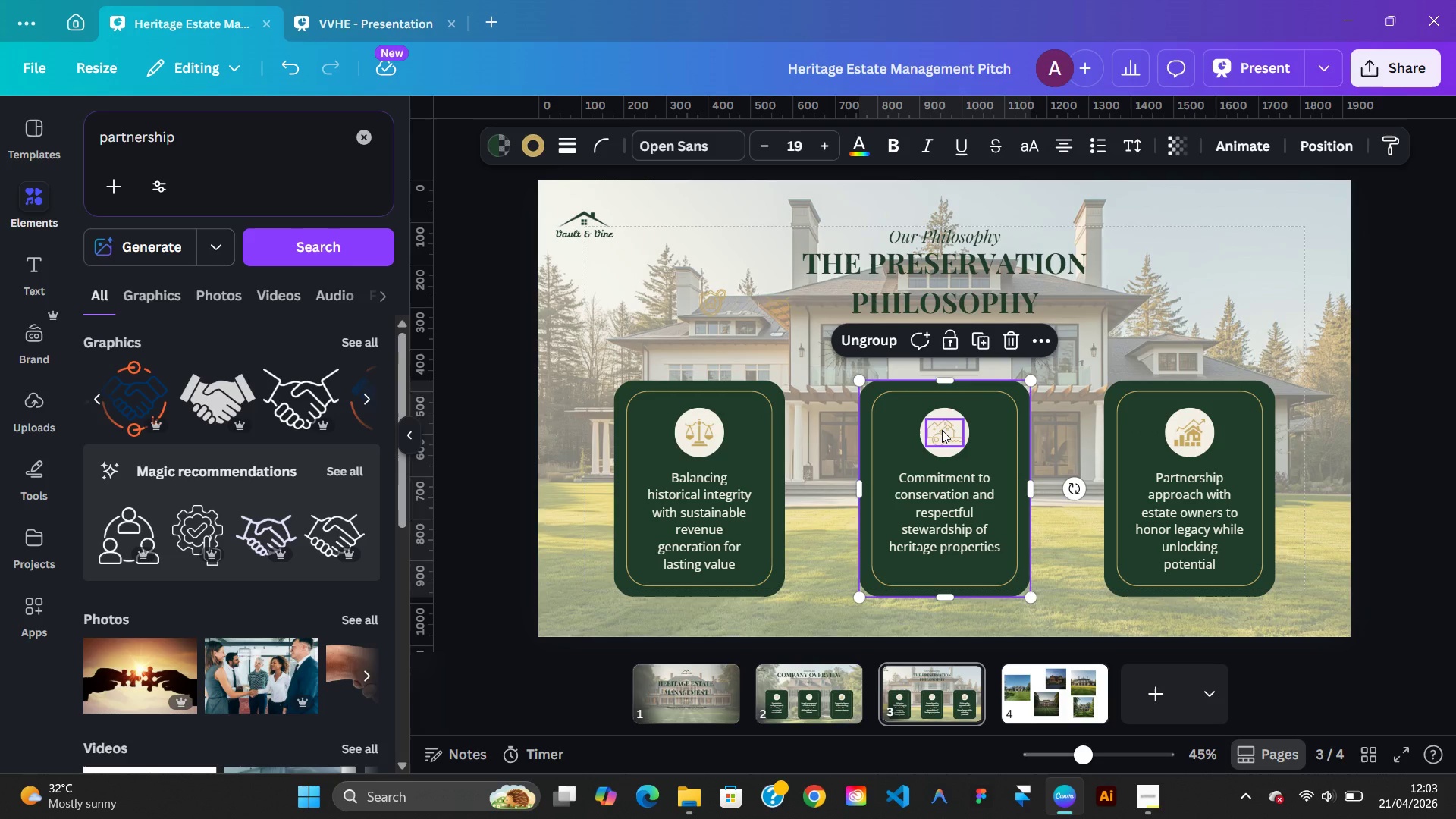 
left_click([942, 430])
 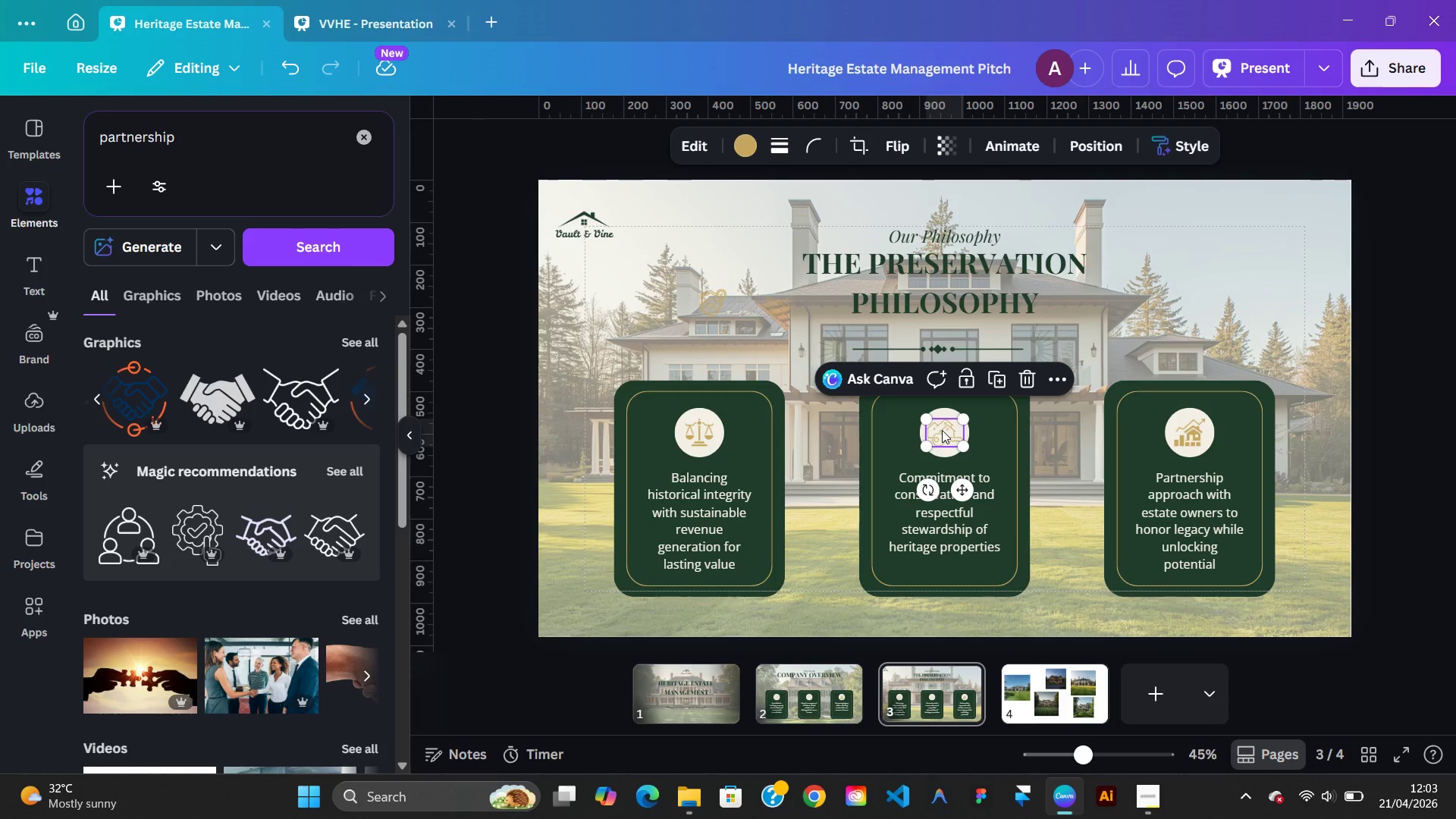 
key(Delete)
 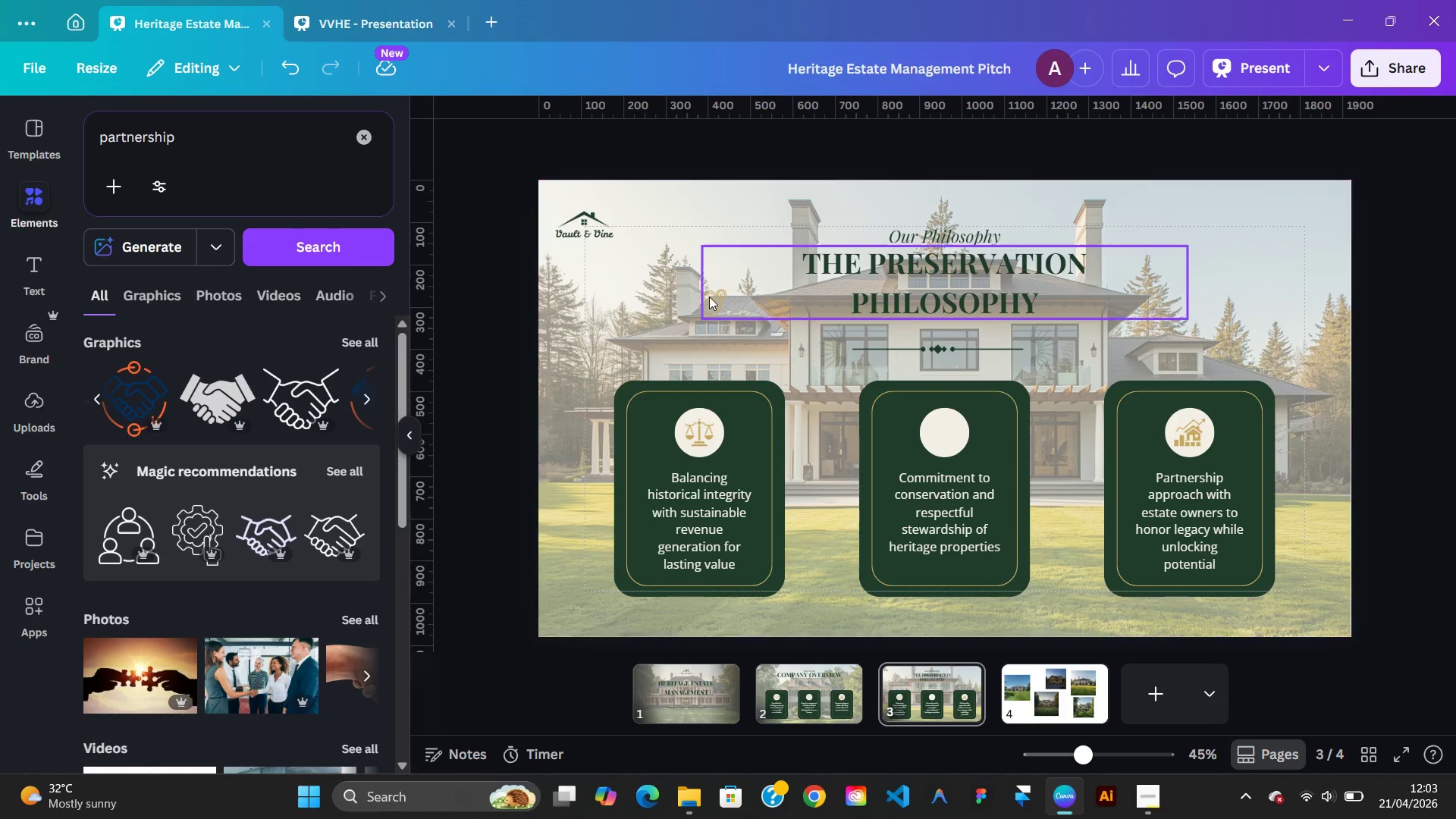 
left_click([711, 297])
 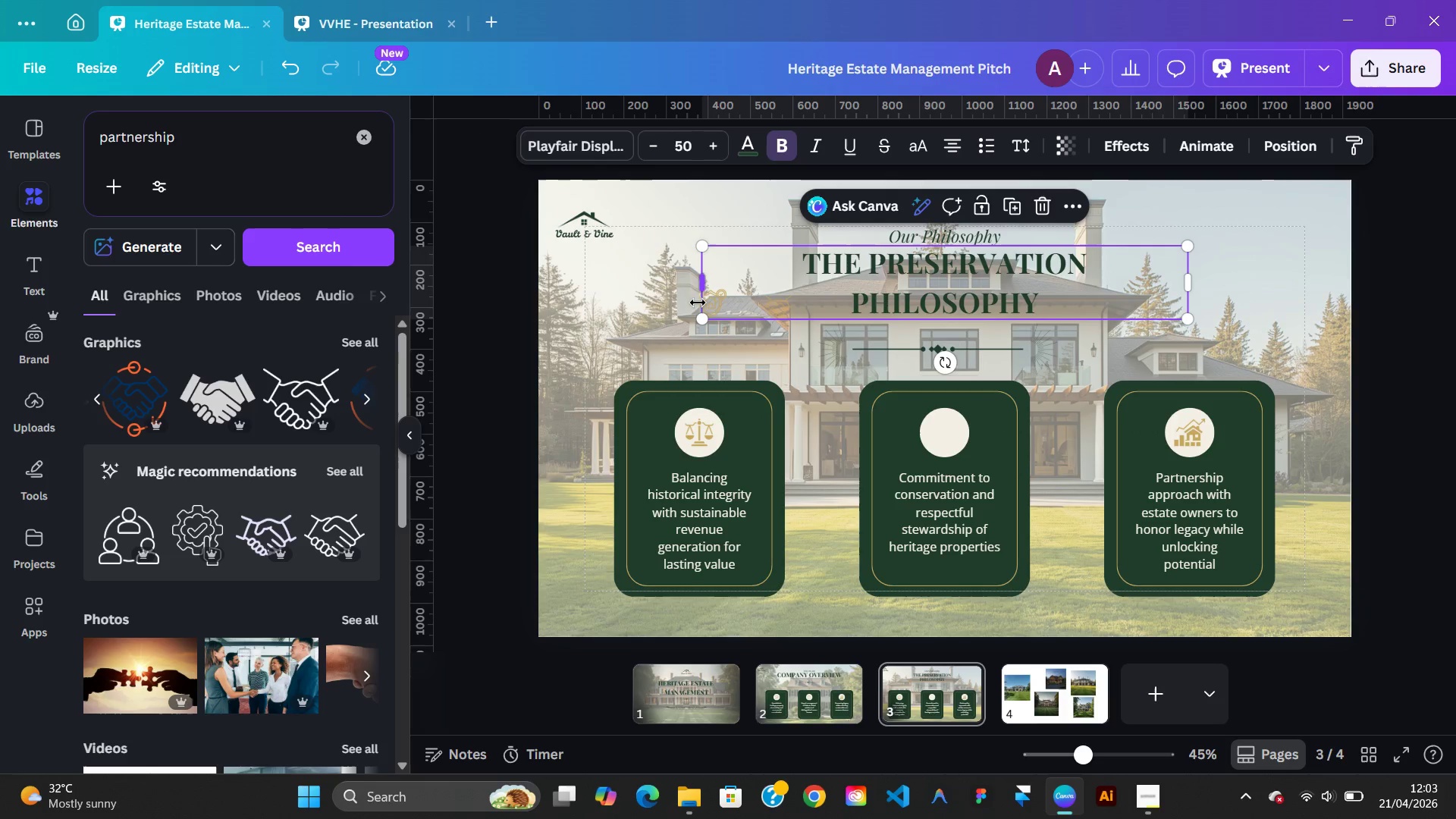 
left_click([682, 307])
 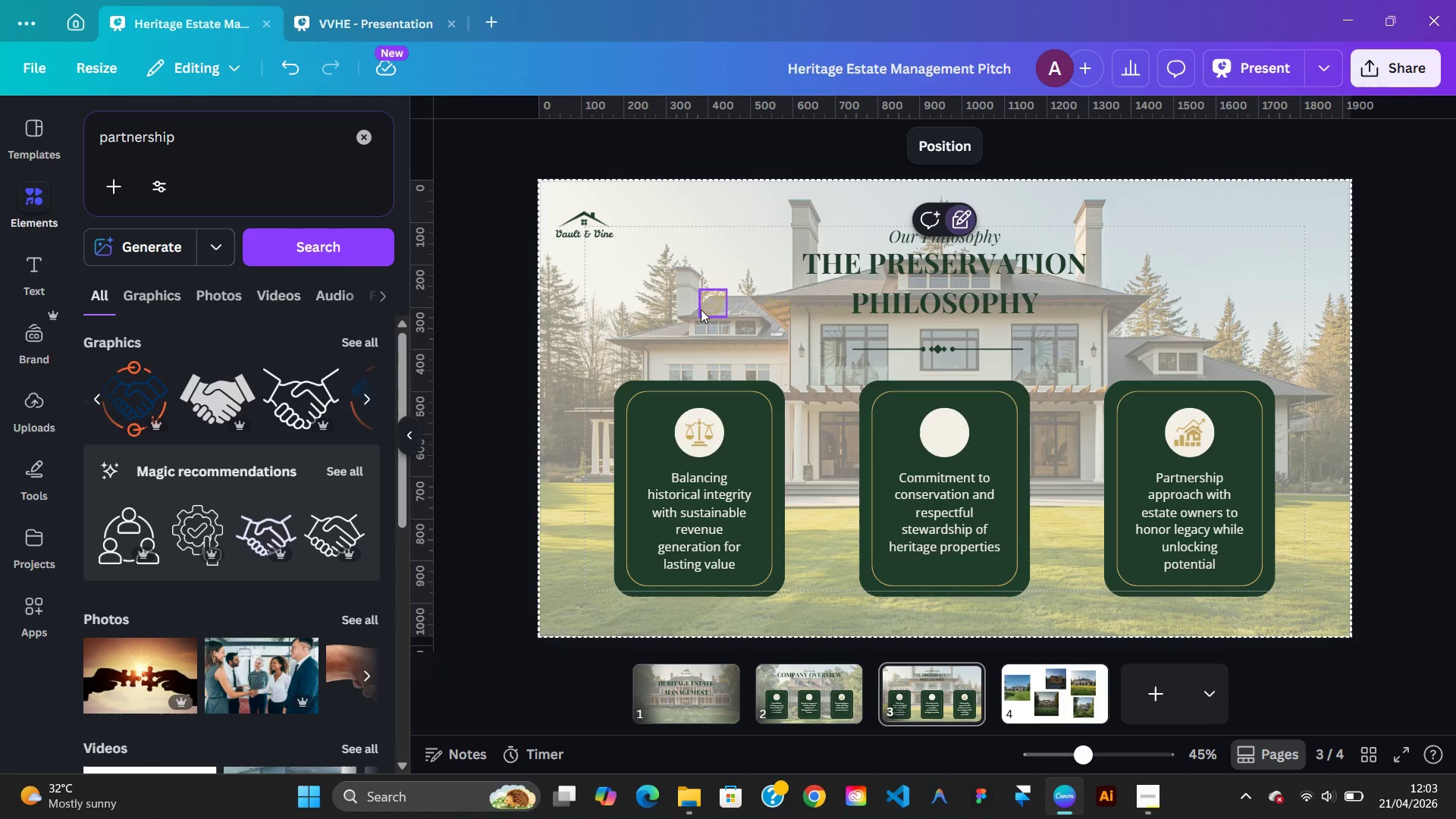 
left_click([701, 309])
 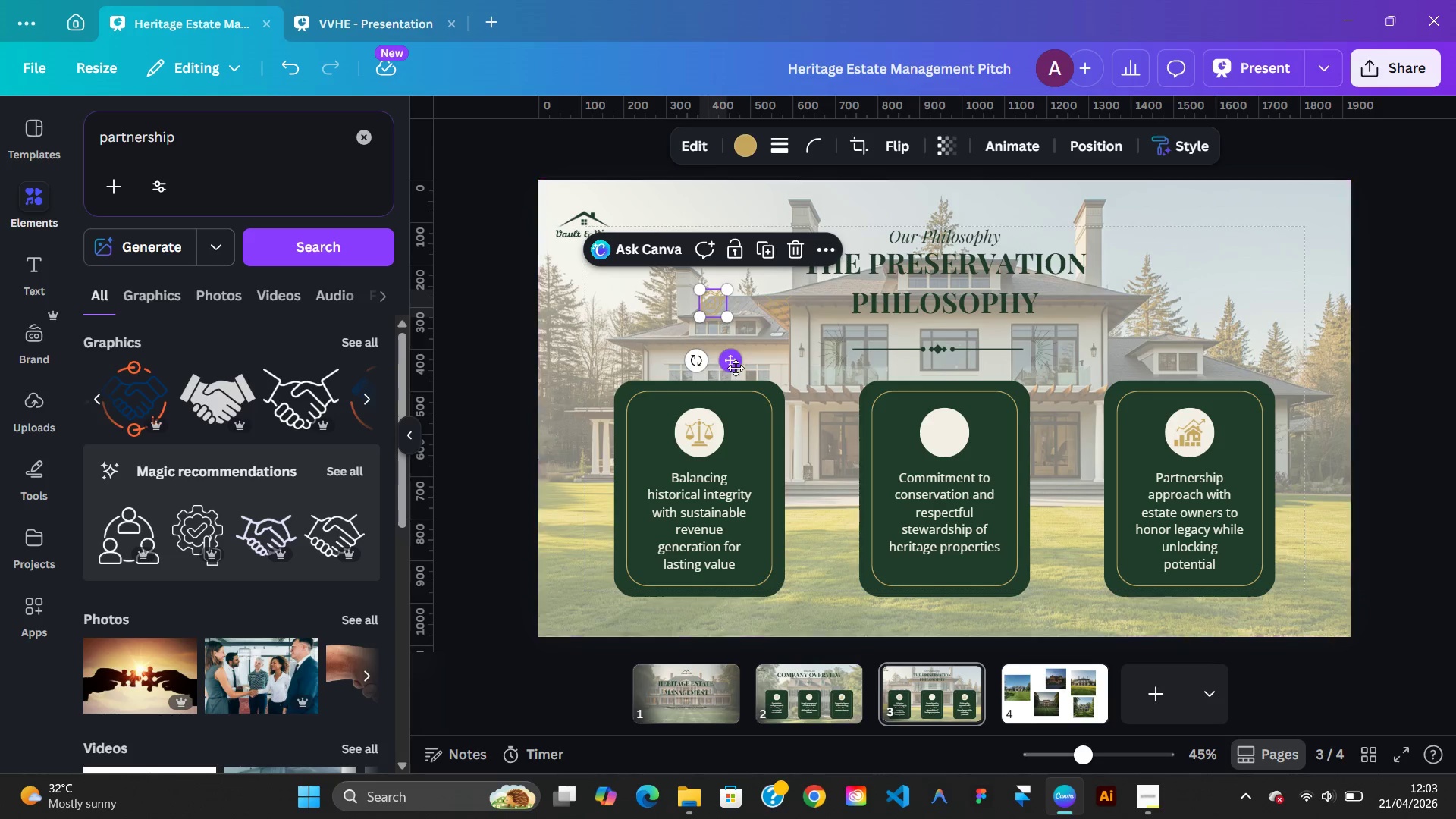 
left_click_drag(start_coordinate=[736, 368], to_coordinate=[968, 497])
 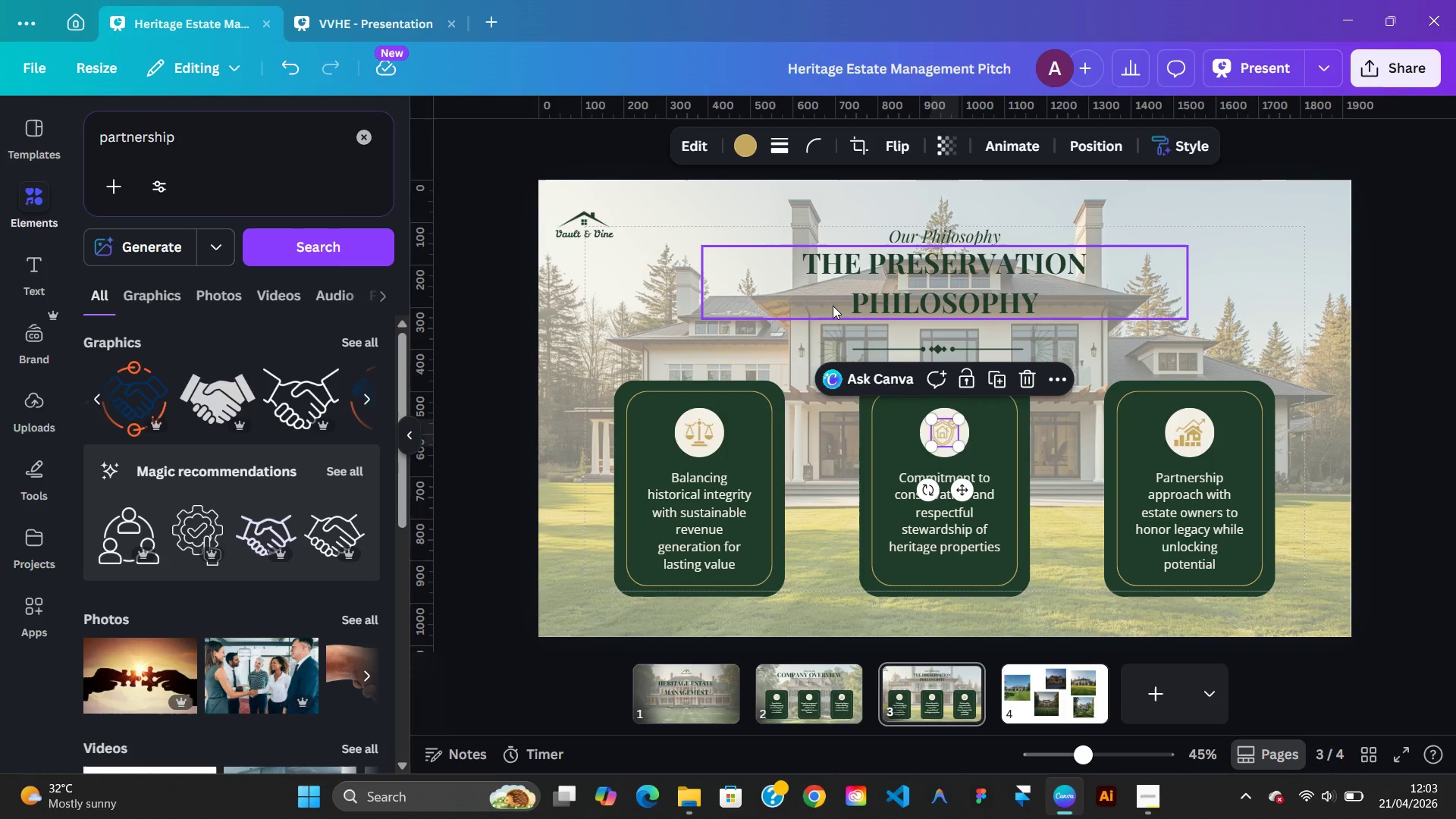 
left_click([833, 306])
 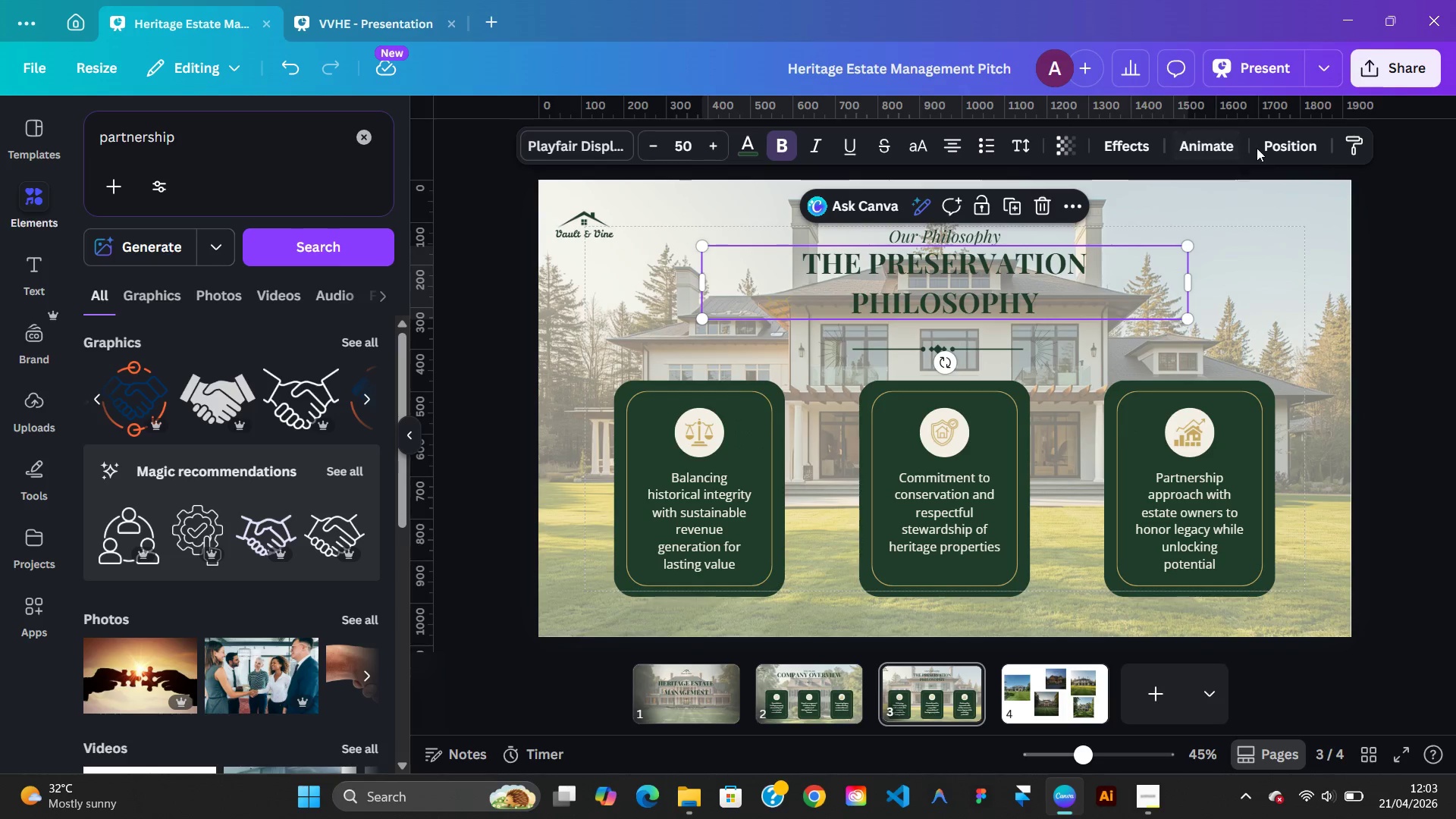 
left_click([1272, 148])
 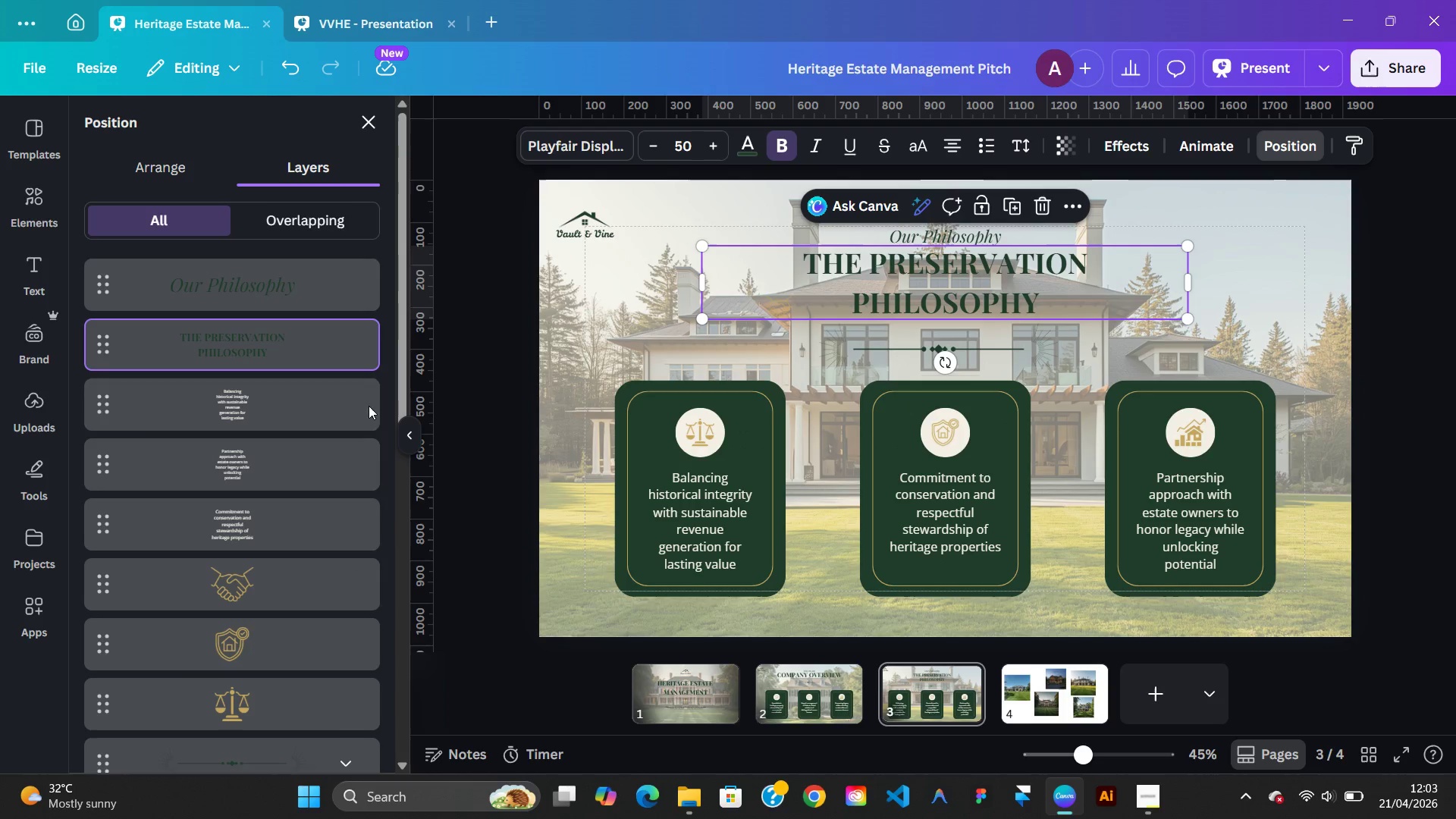 
mouse_move([281, 379])
 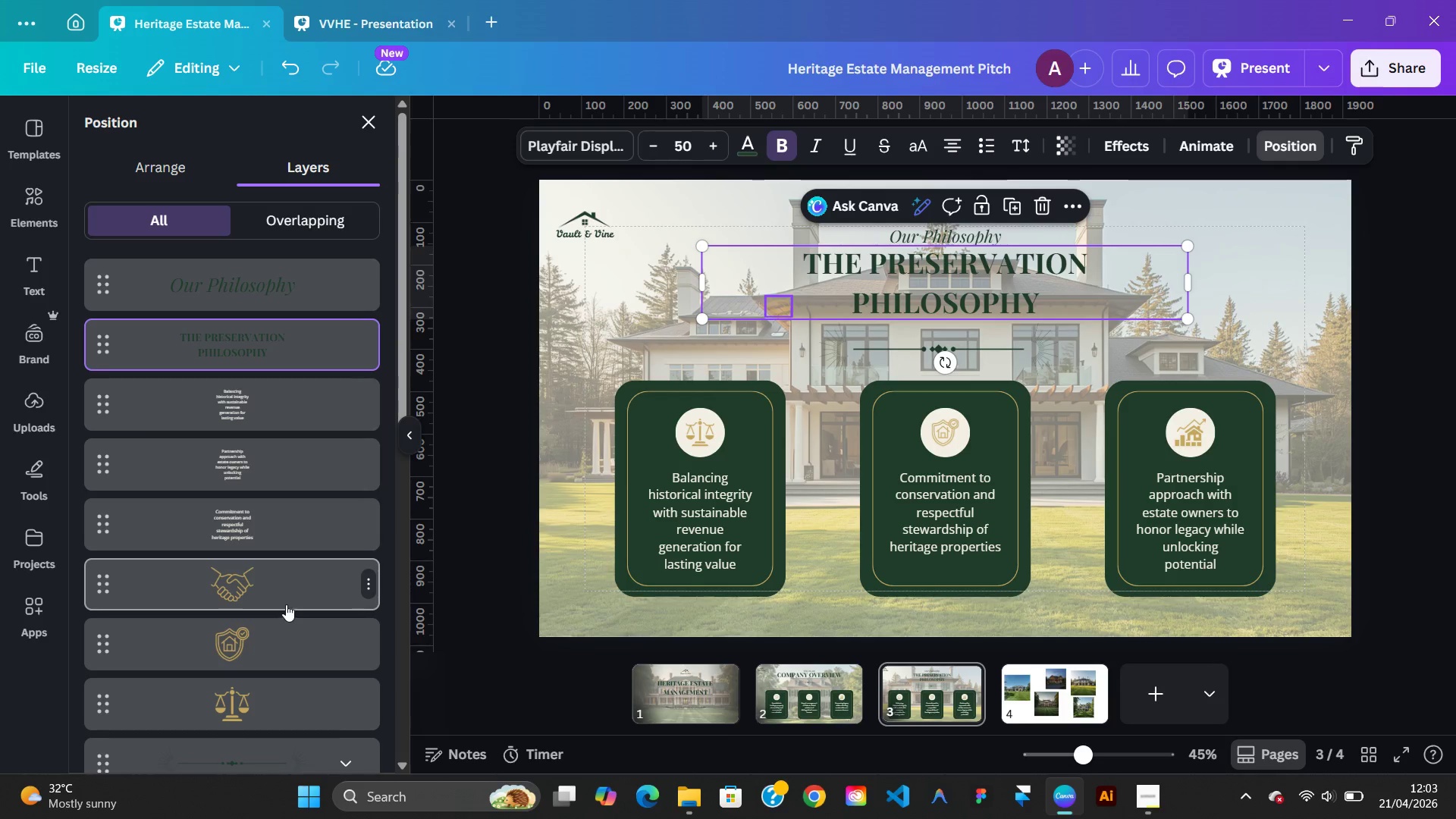 
left_click([286, 604])
 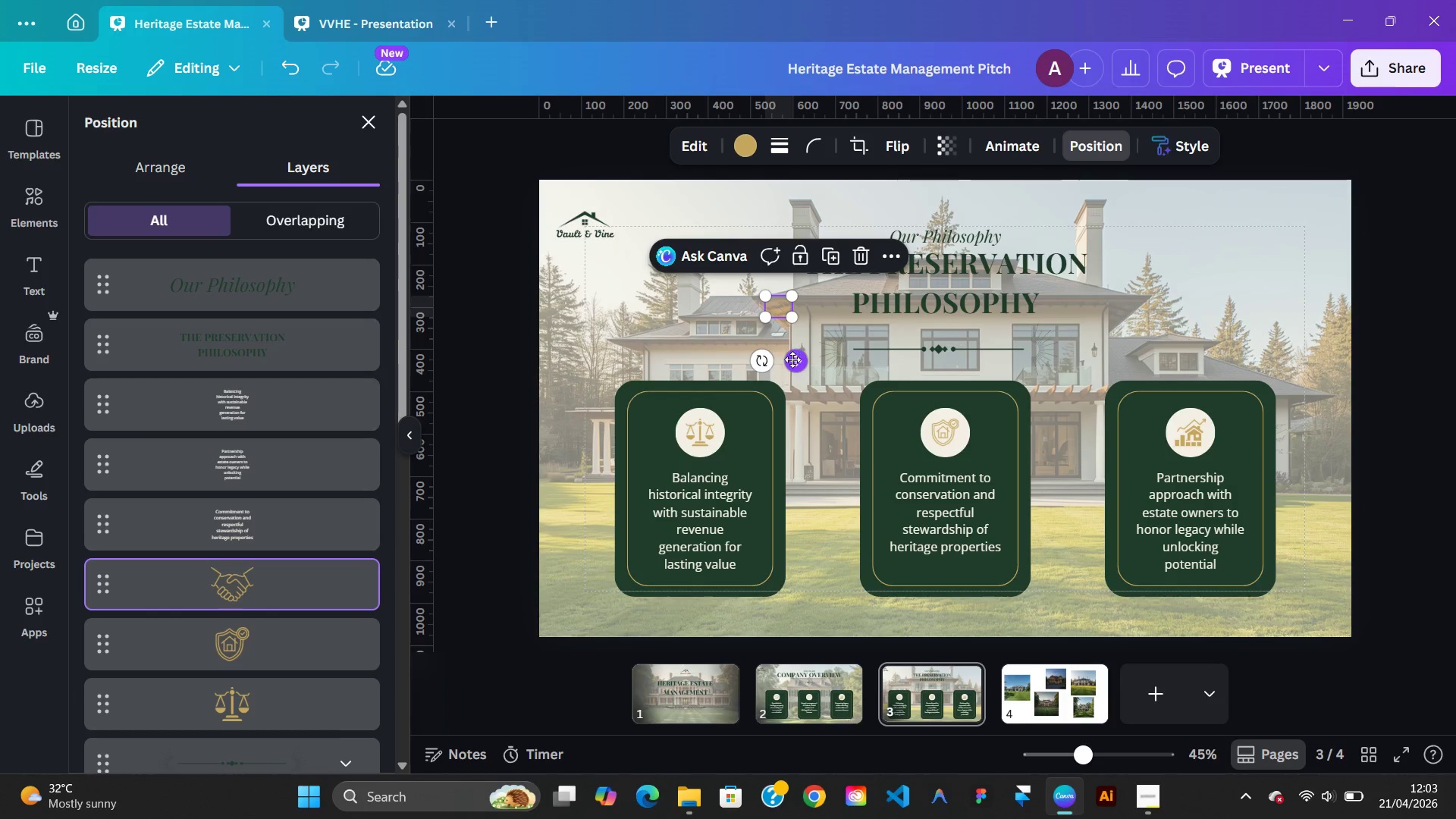 
left_click_drag(start_coordinate=[792, 362], to_coordinate=[1107, 497])
 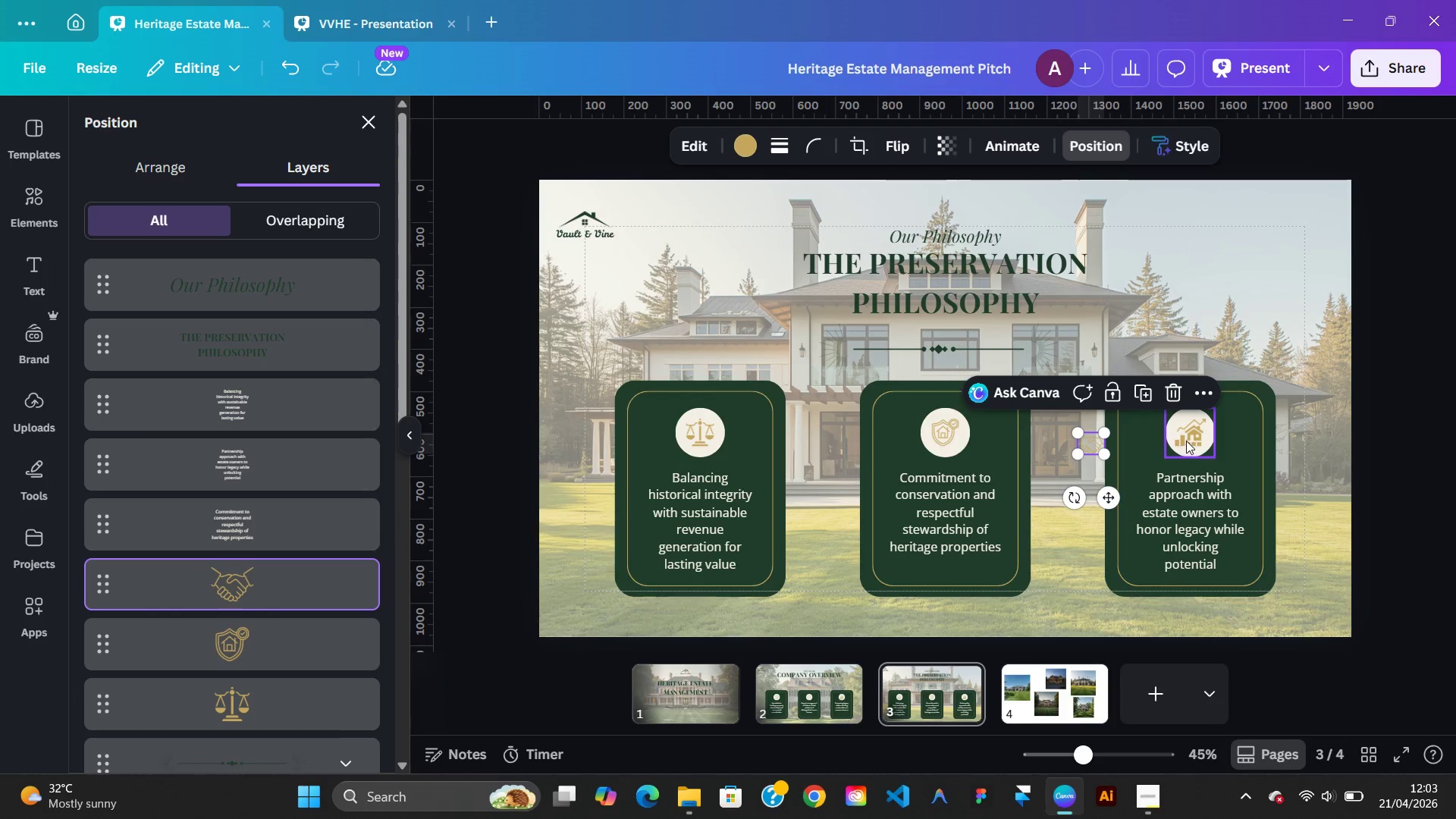 
left_click([1186, 441])
 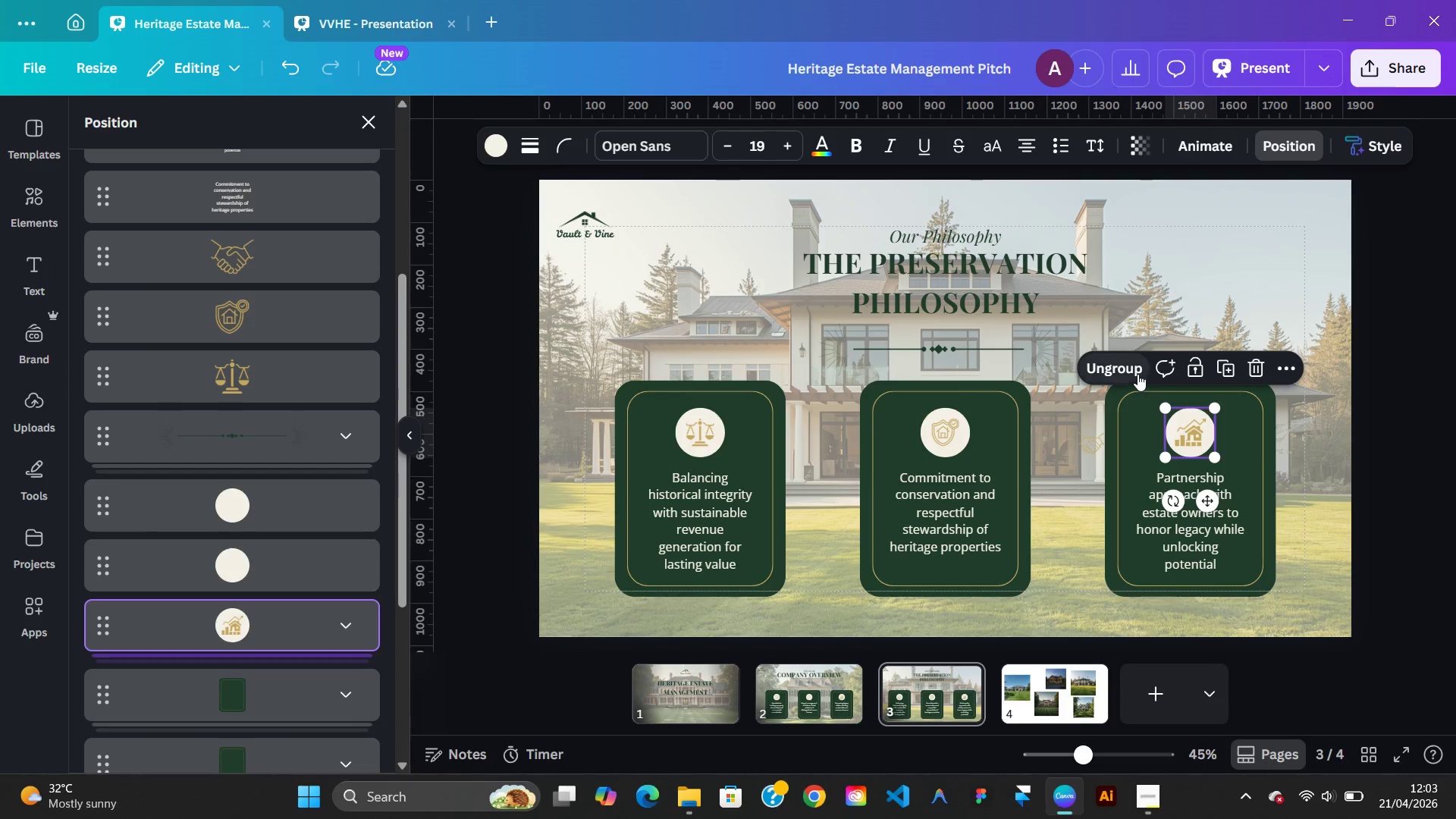 
left_click([1136, 374])
 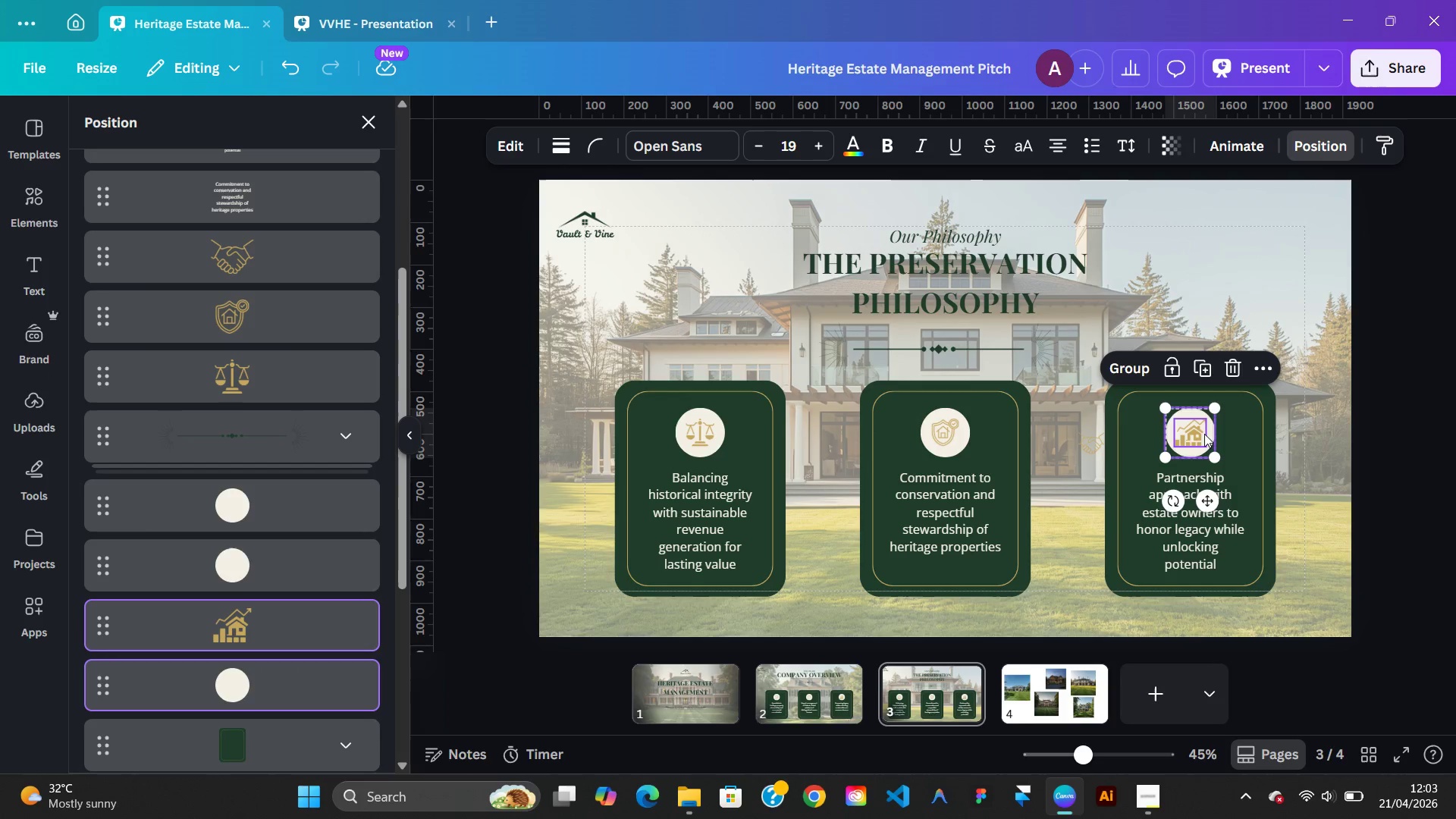 
left_click([1205, 434])
 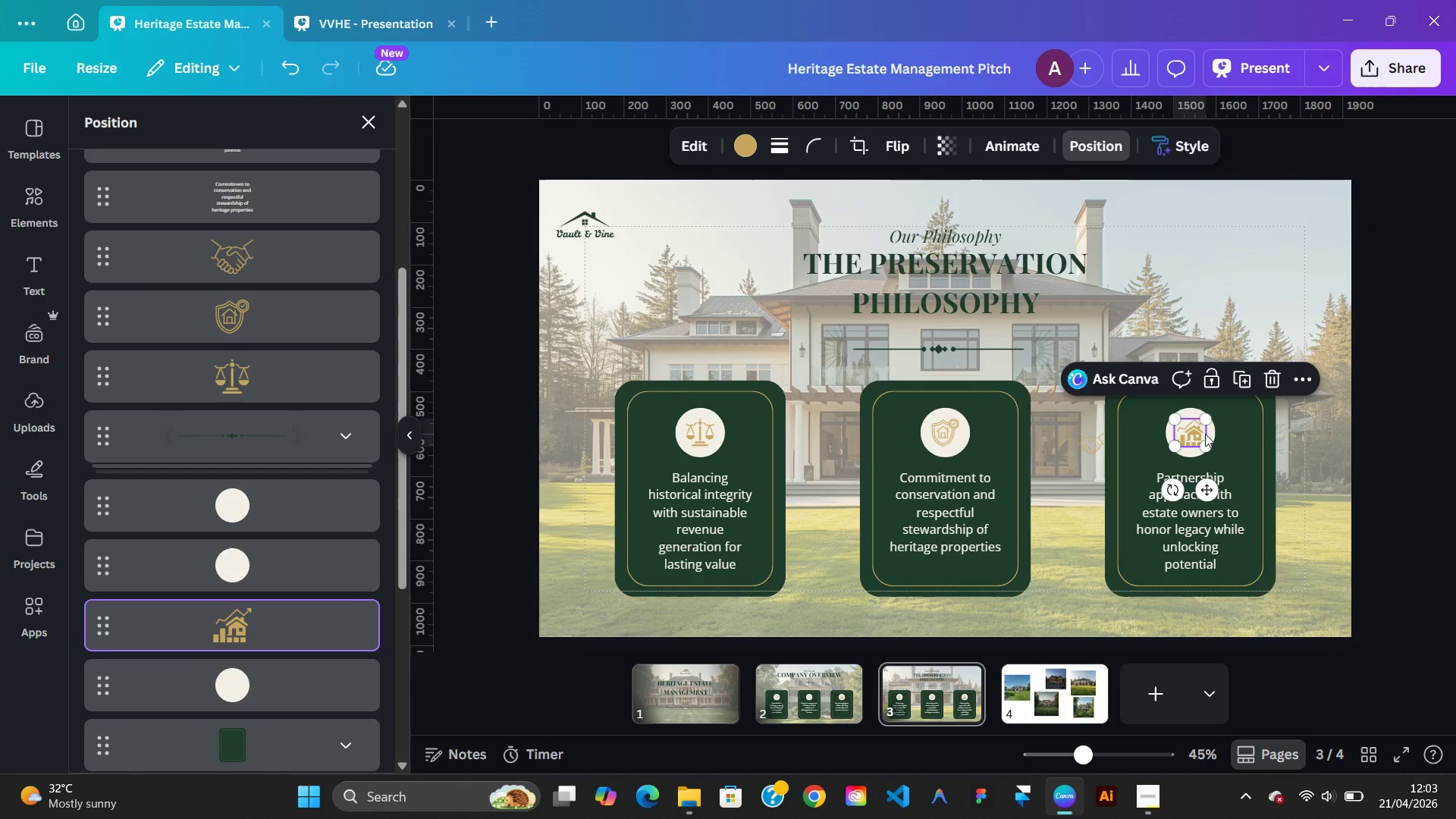 
key(Delete)
 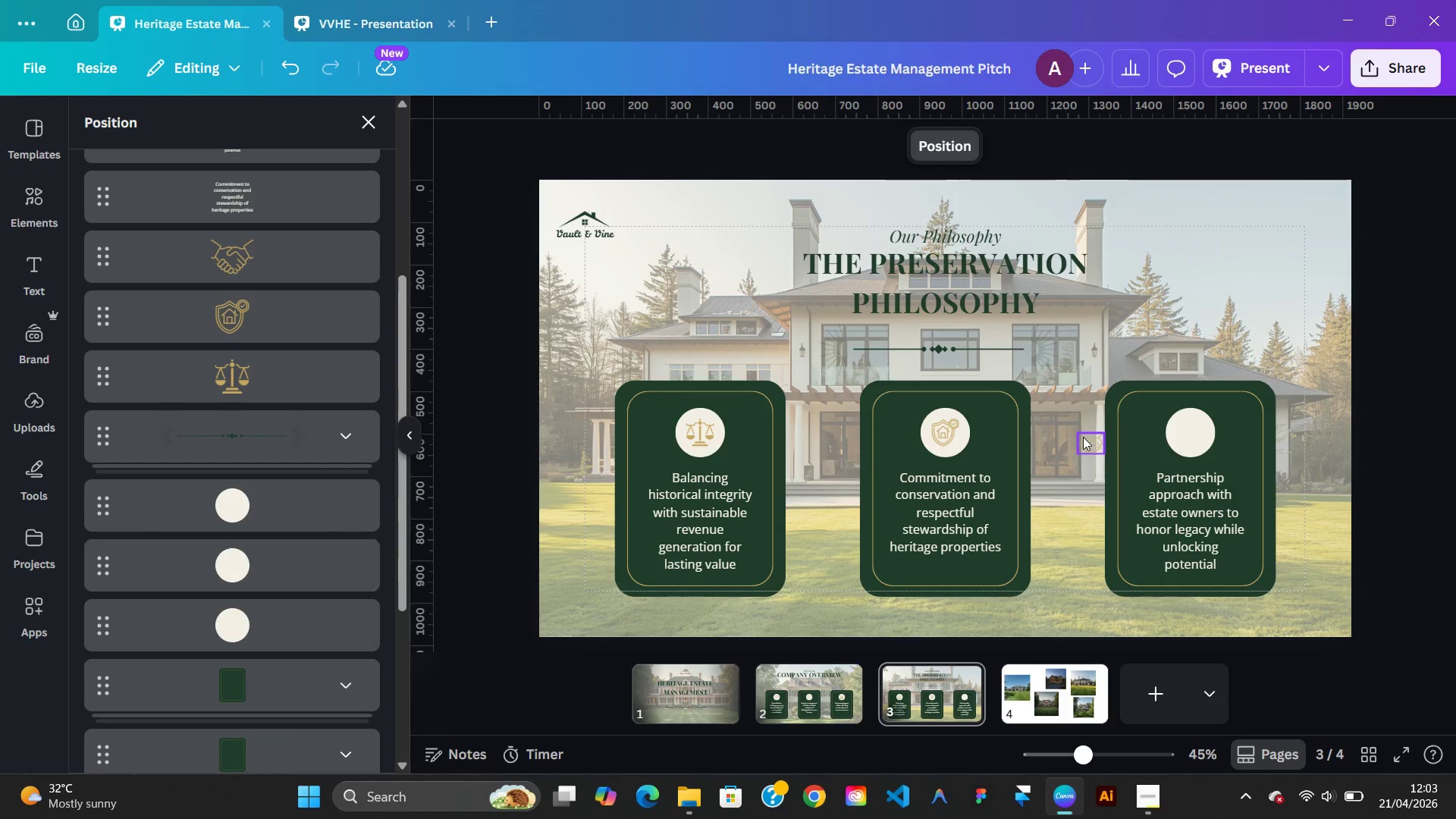 
left_click([1083, 437])
 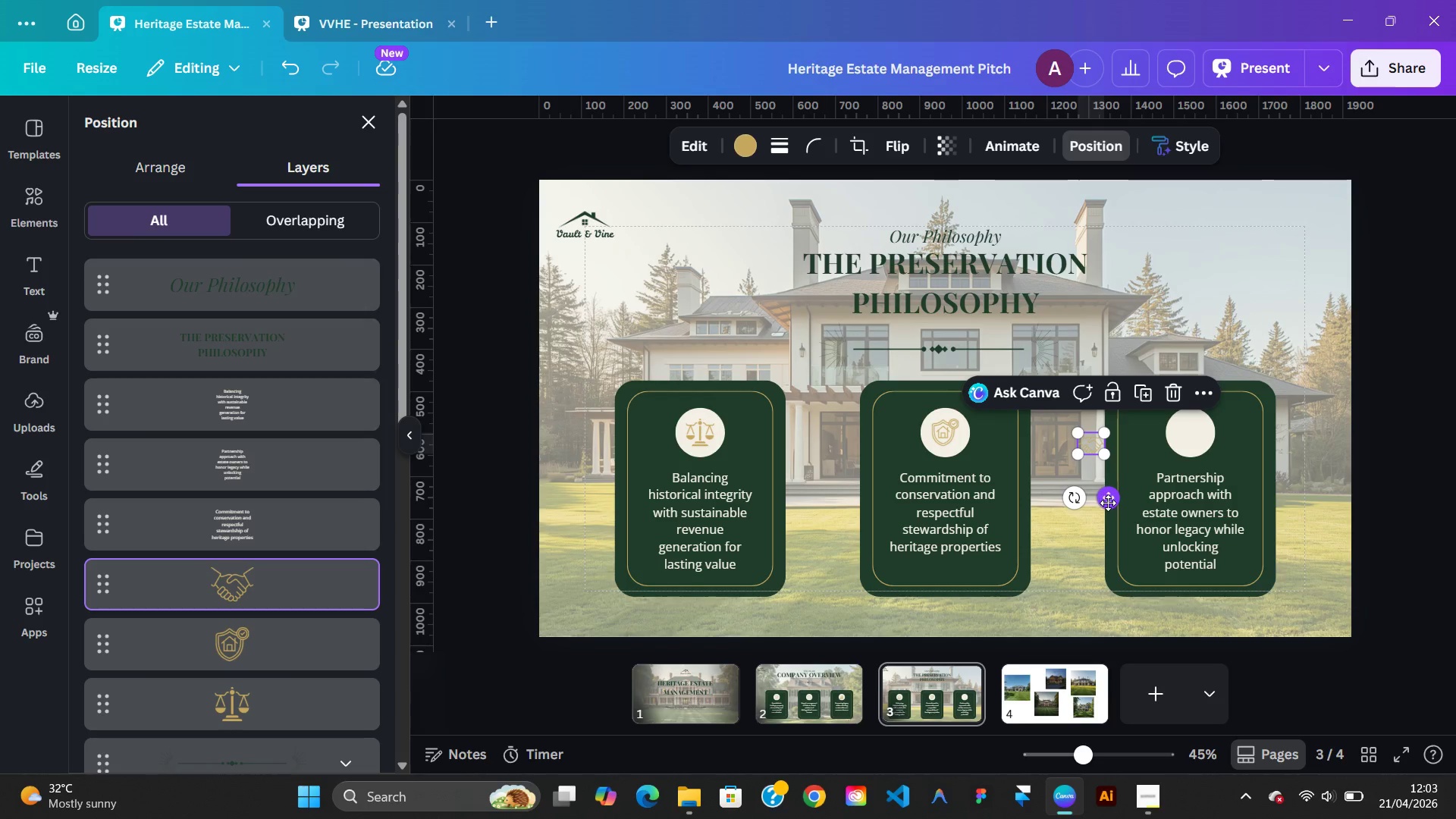 
left_click_drag(start_coordinate=[1108, 503], to_coordinate=[755, 489])
 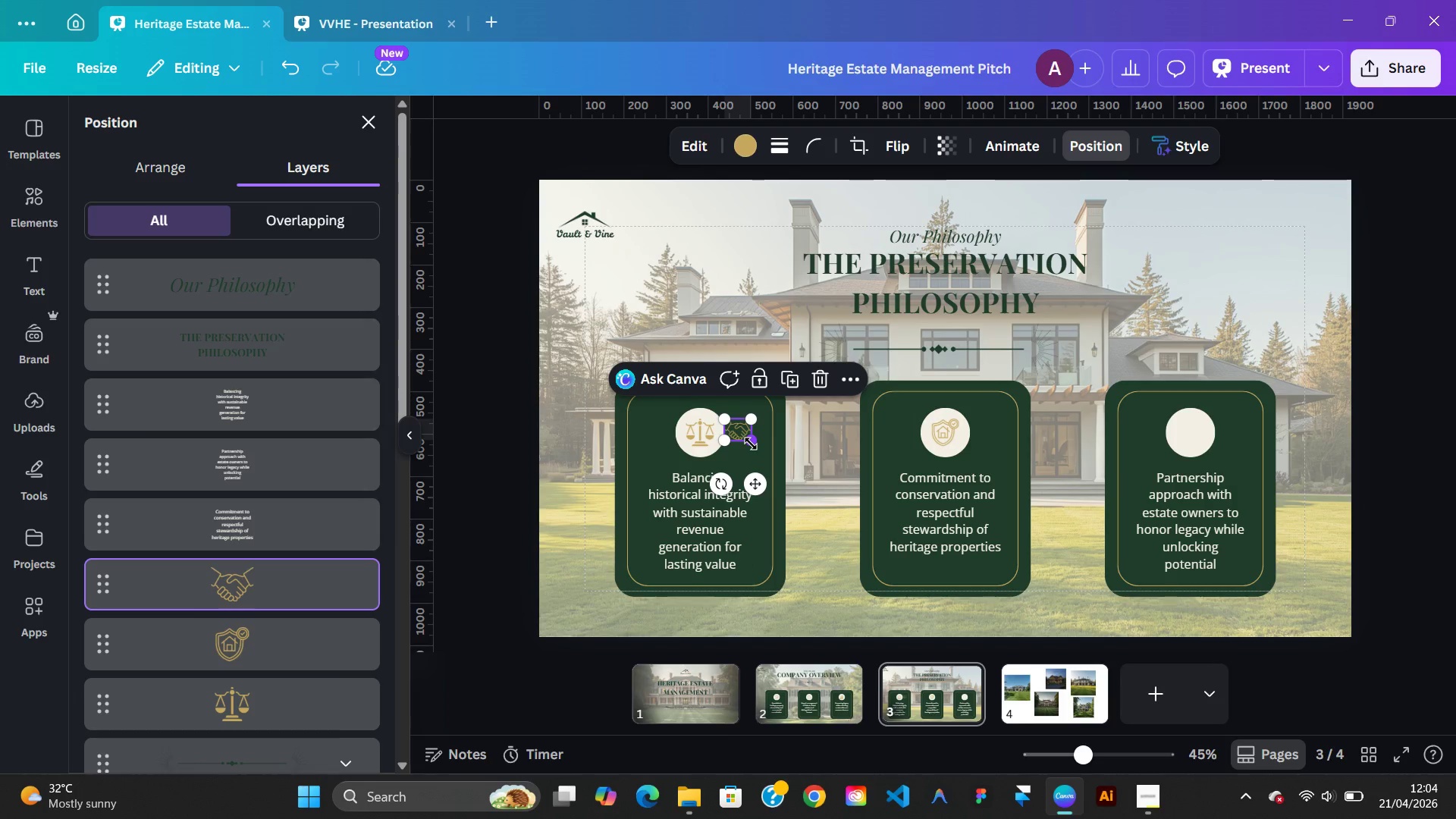 
left_click_drag(start_coordinate=[751, 444], to_coordinate=[761, 456])
 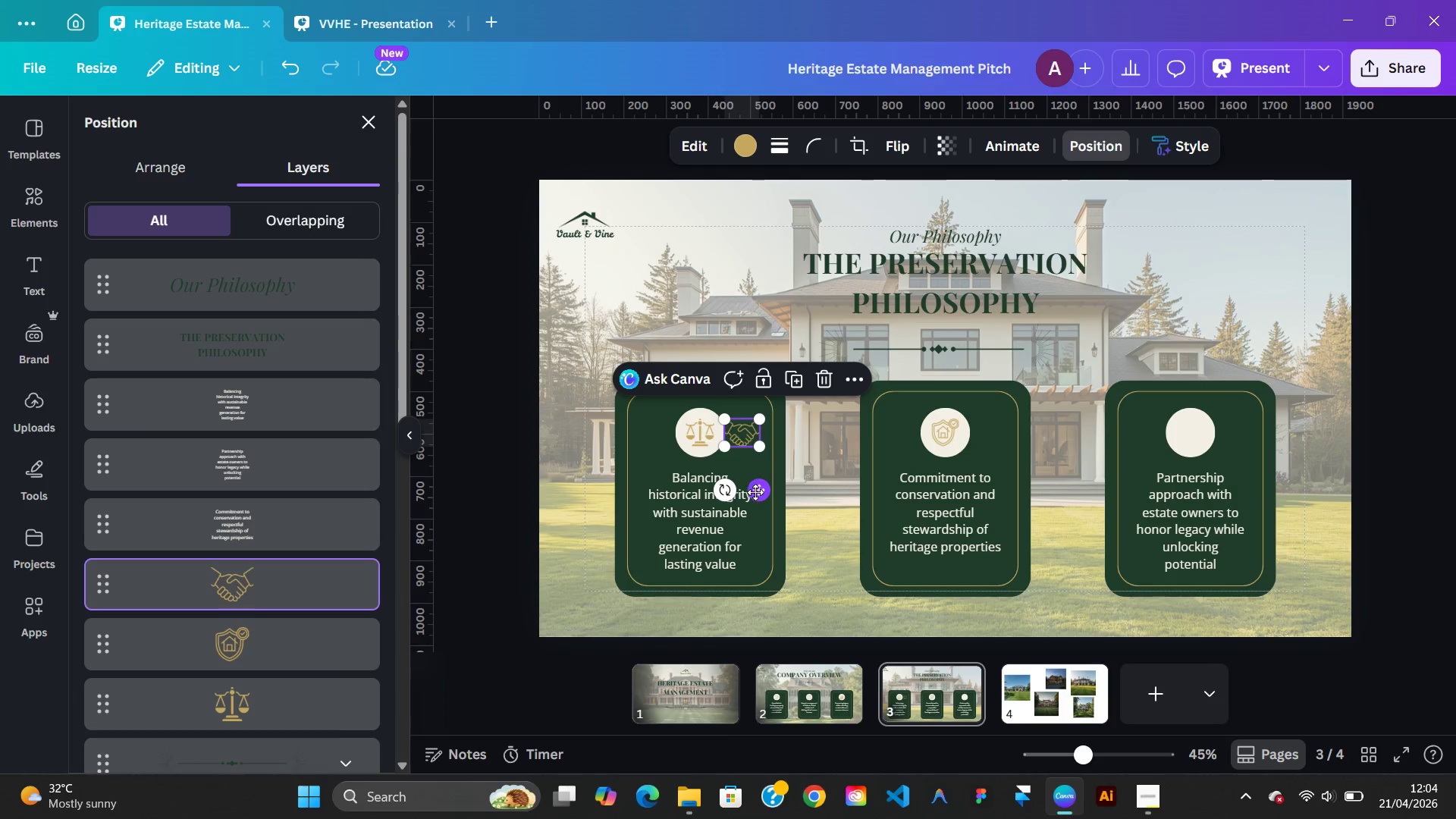 
left_click_drag(start_coordinate=[755, 493], to_coordinate=[1203, 493])
 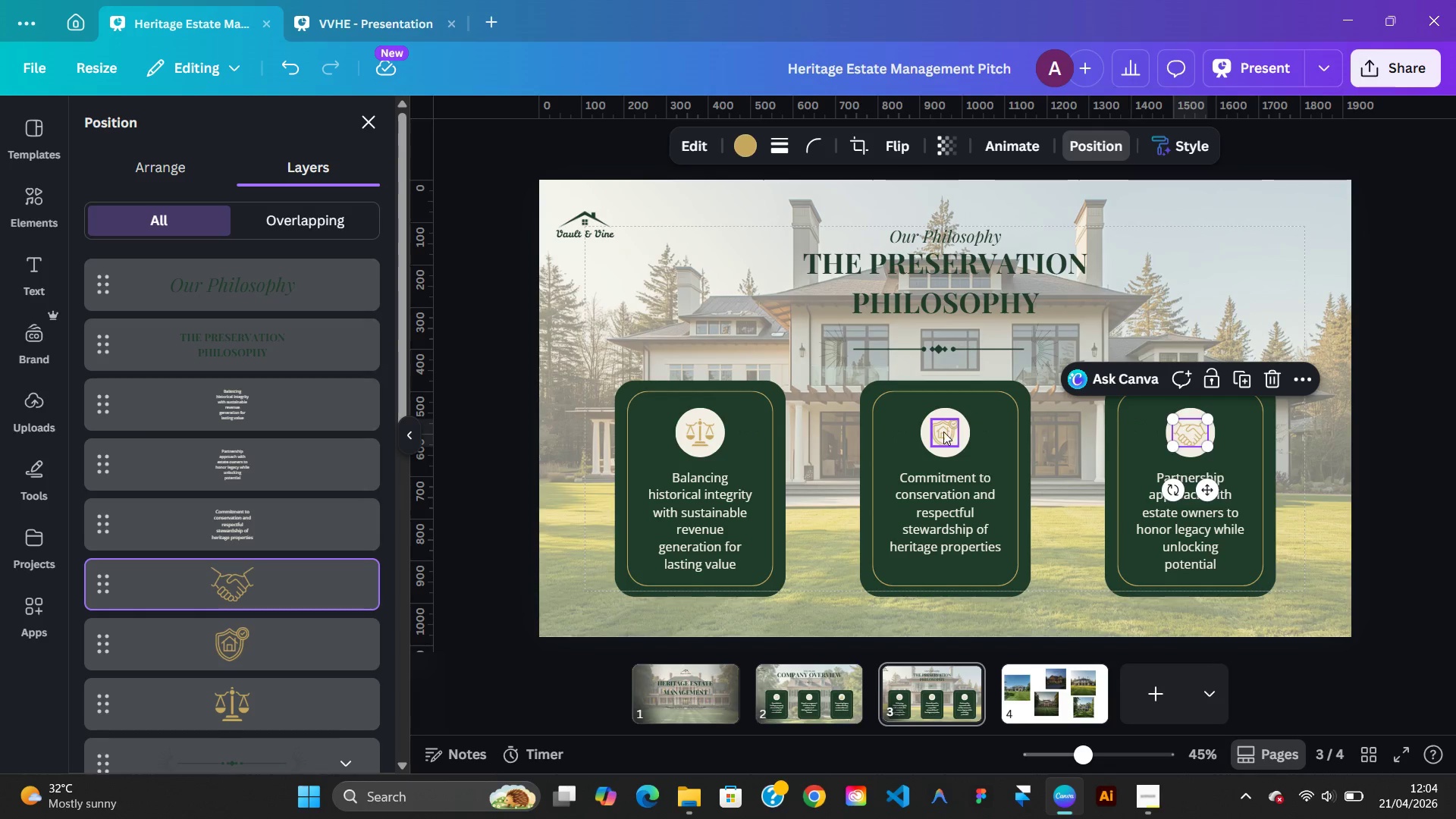 
hold_key(key=ShiftLeft, duration=2.06)
left_click([942, 432])
 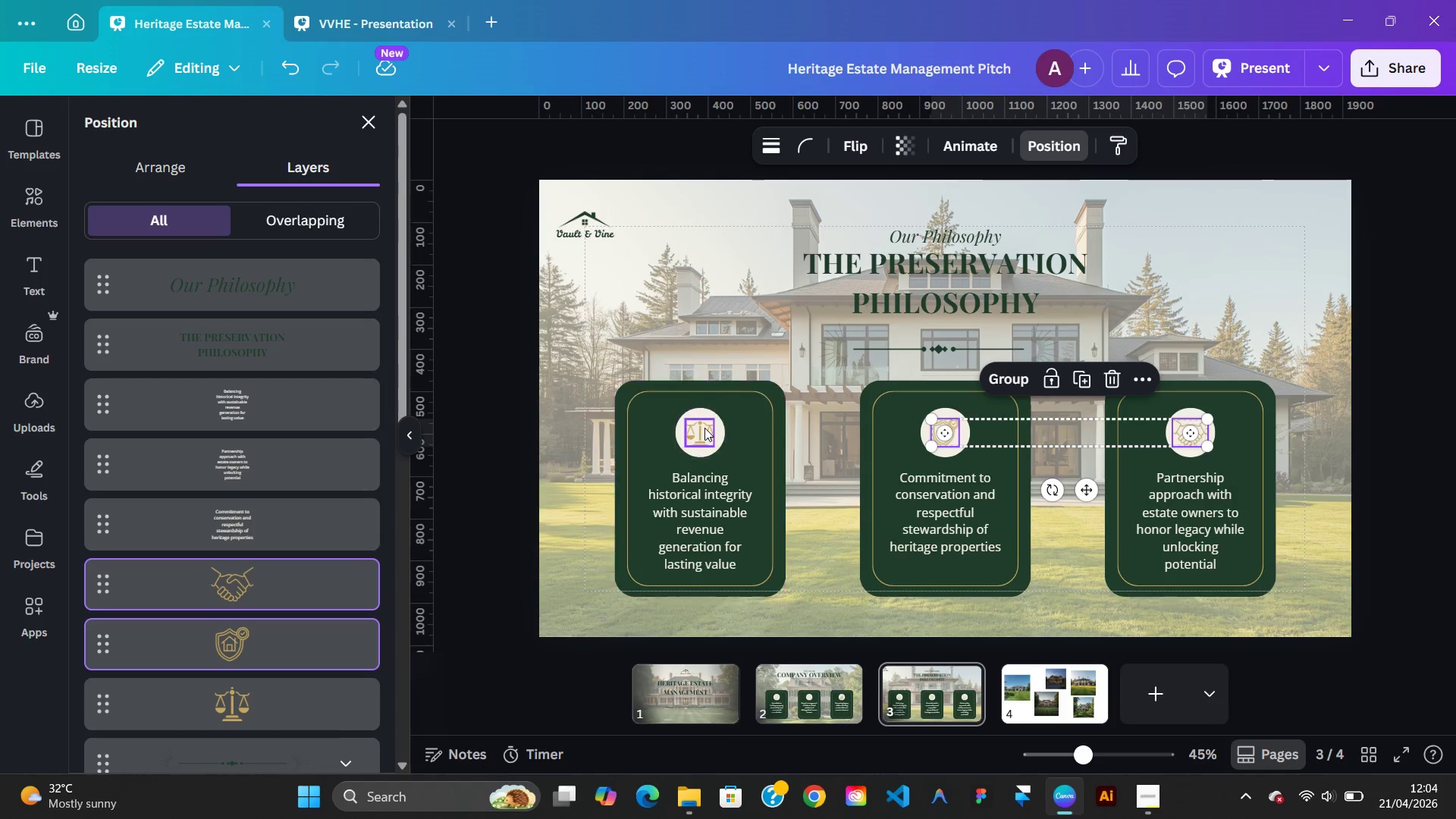 
left_click([704, 428])
 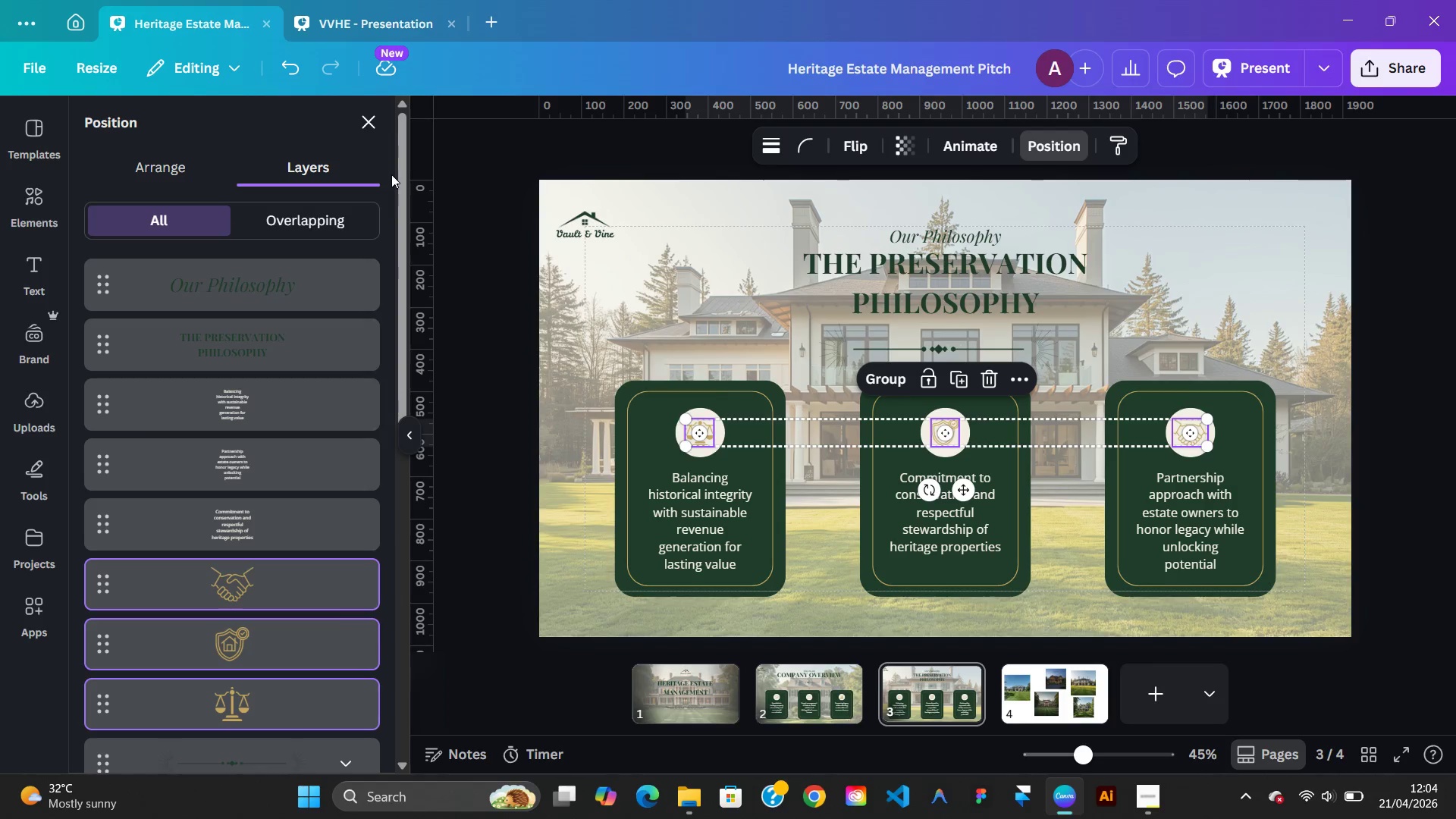 
left_click([134, 172])
 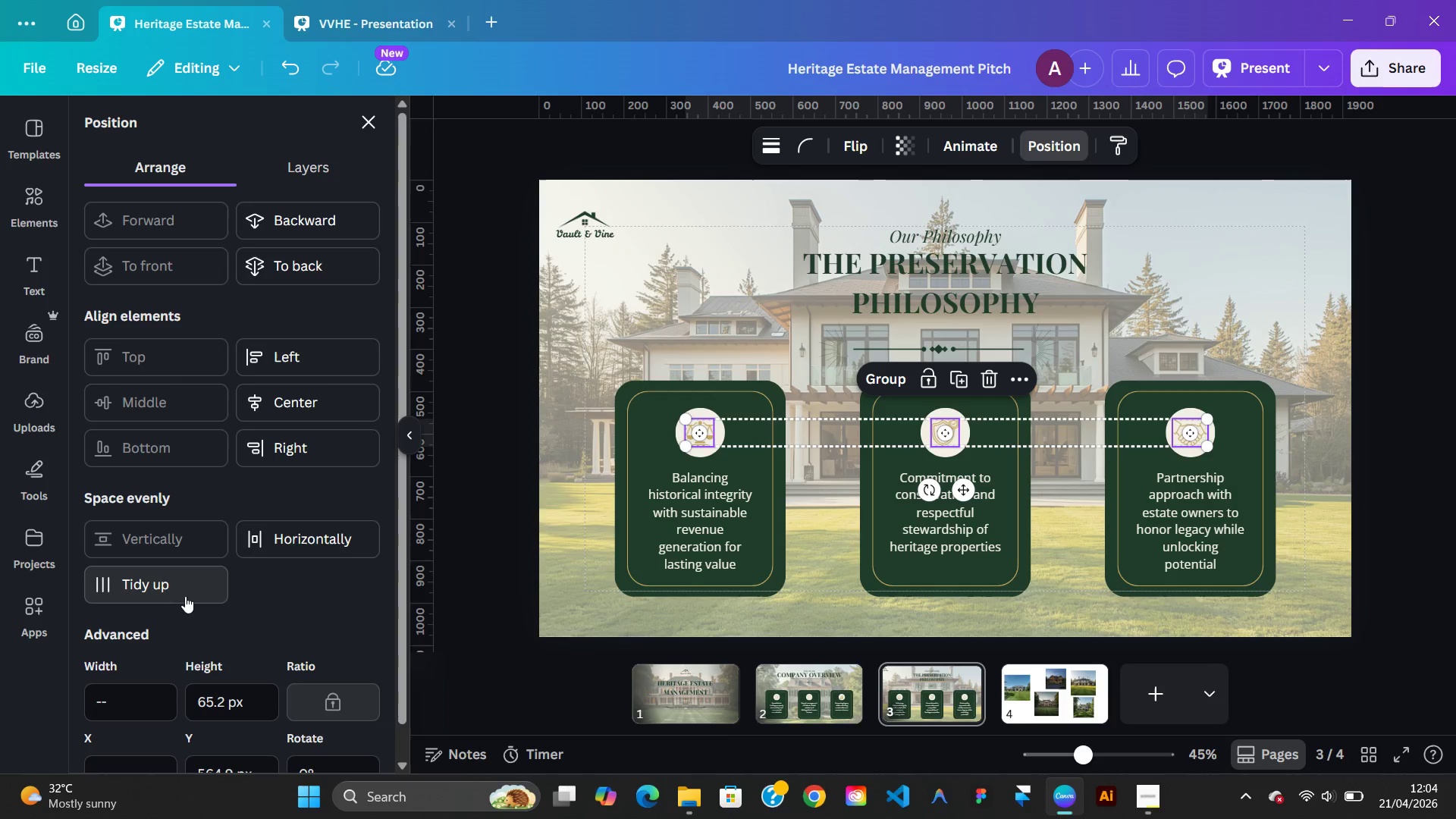 
left_click([184, 591])
 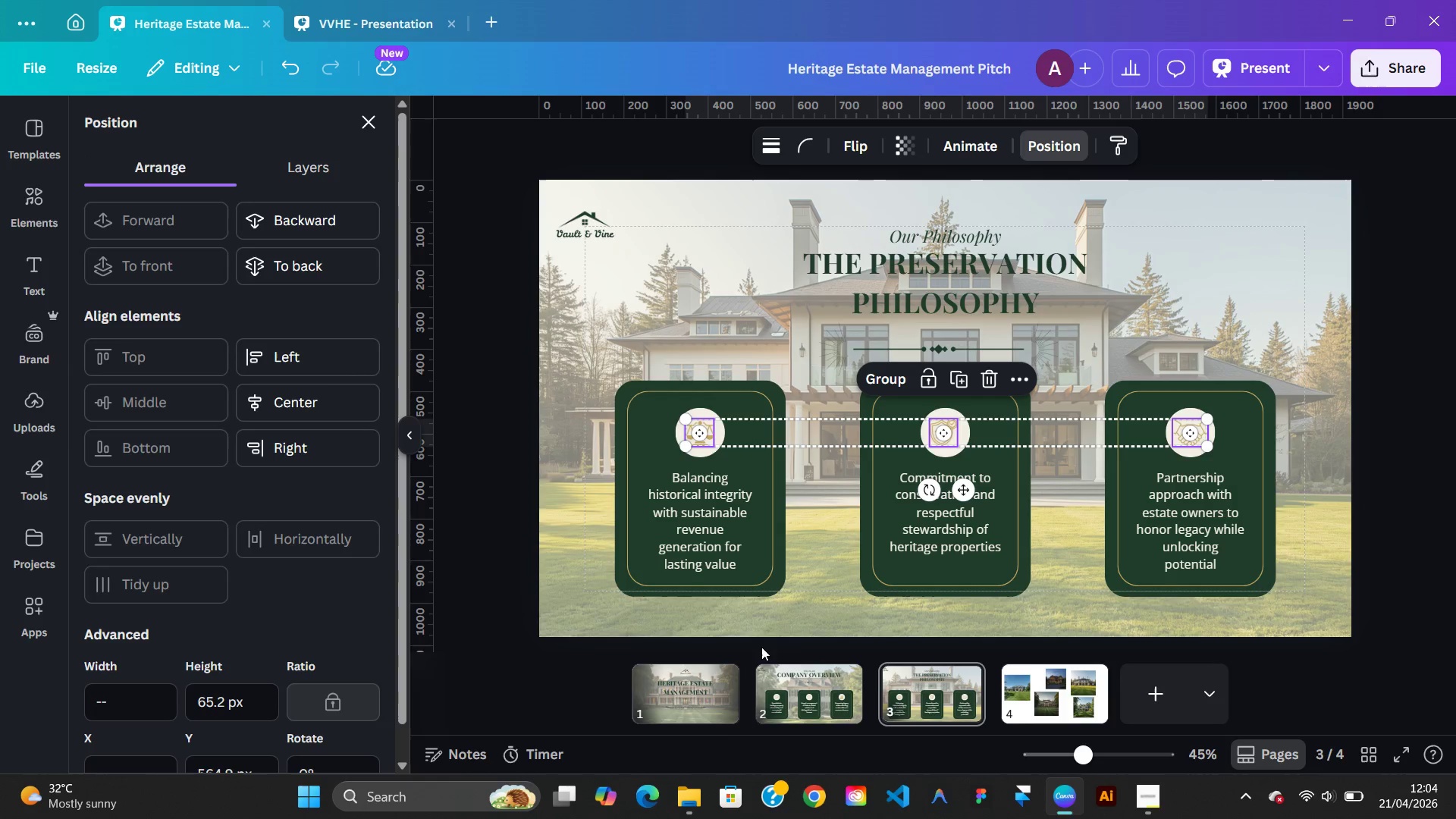 
left_click([965, 589])
 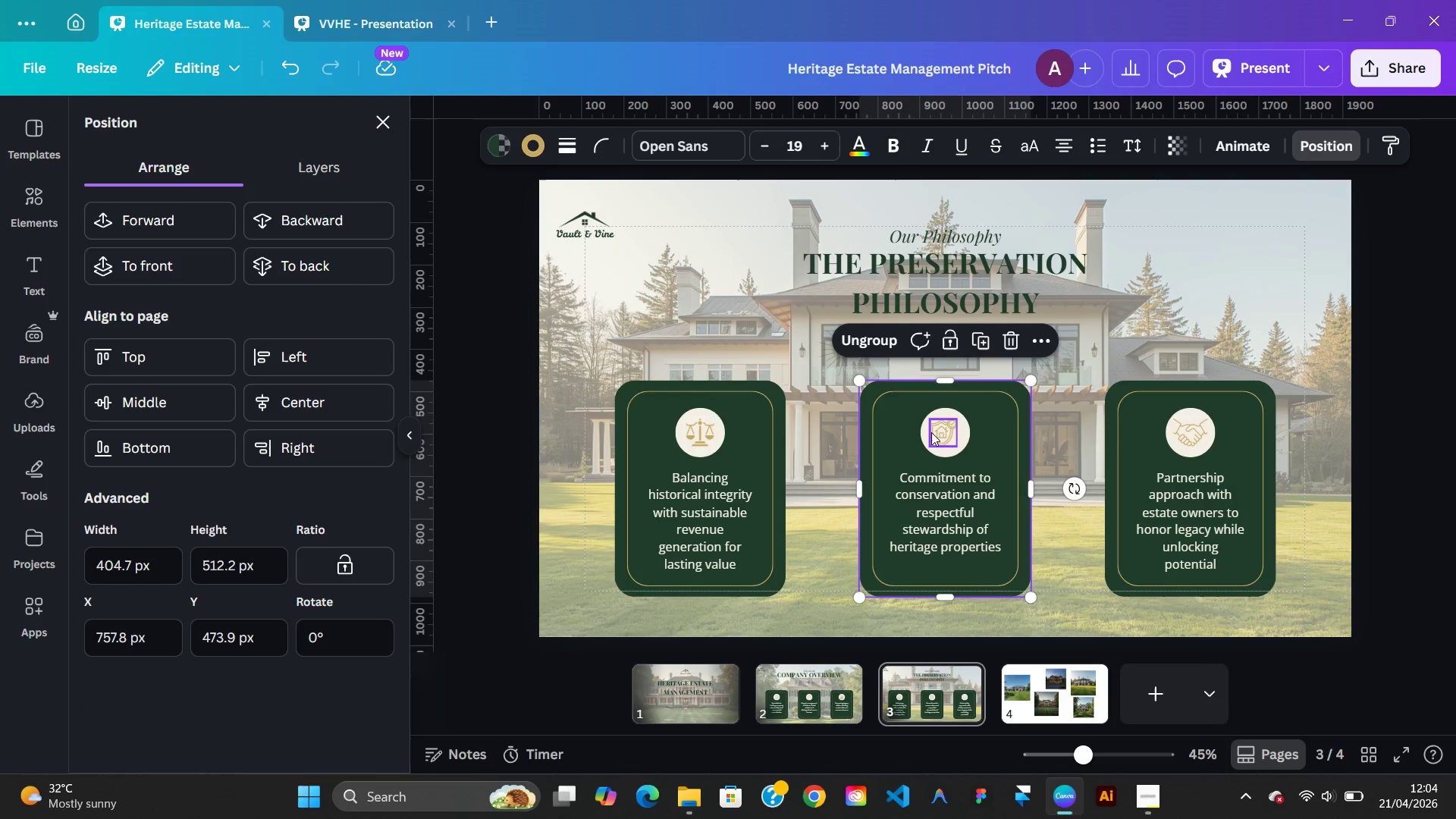 
left_click([934, 432])
 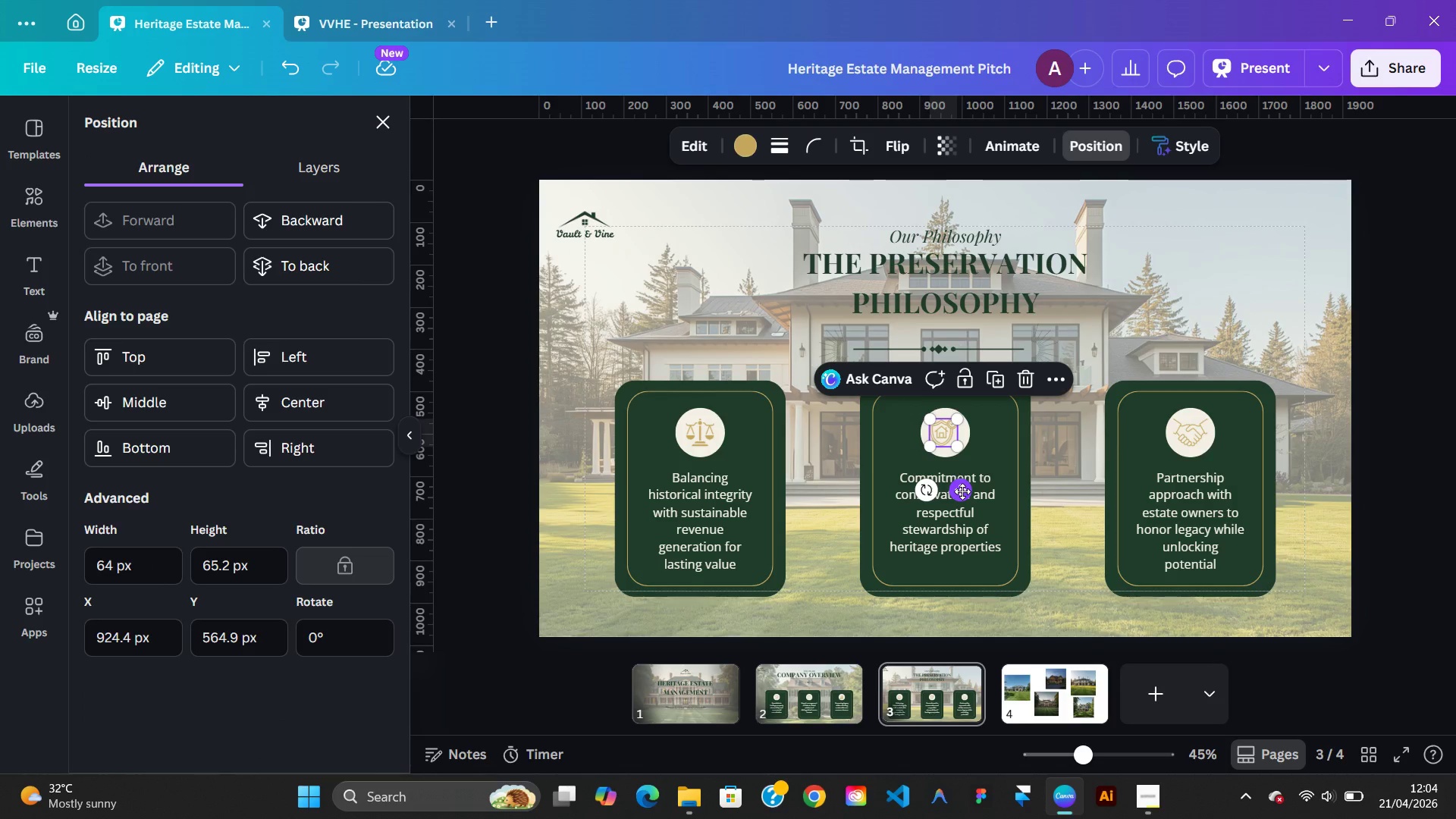 
key(ArrowRight)
 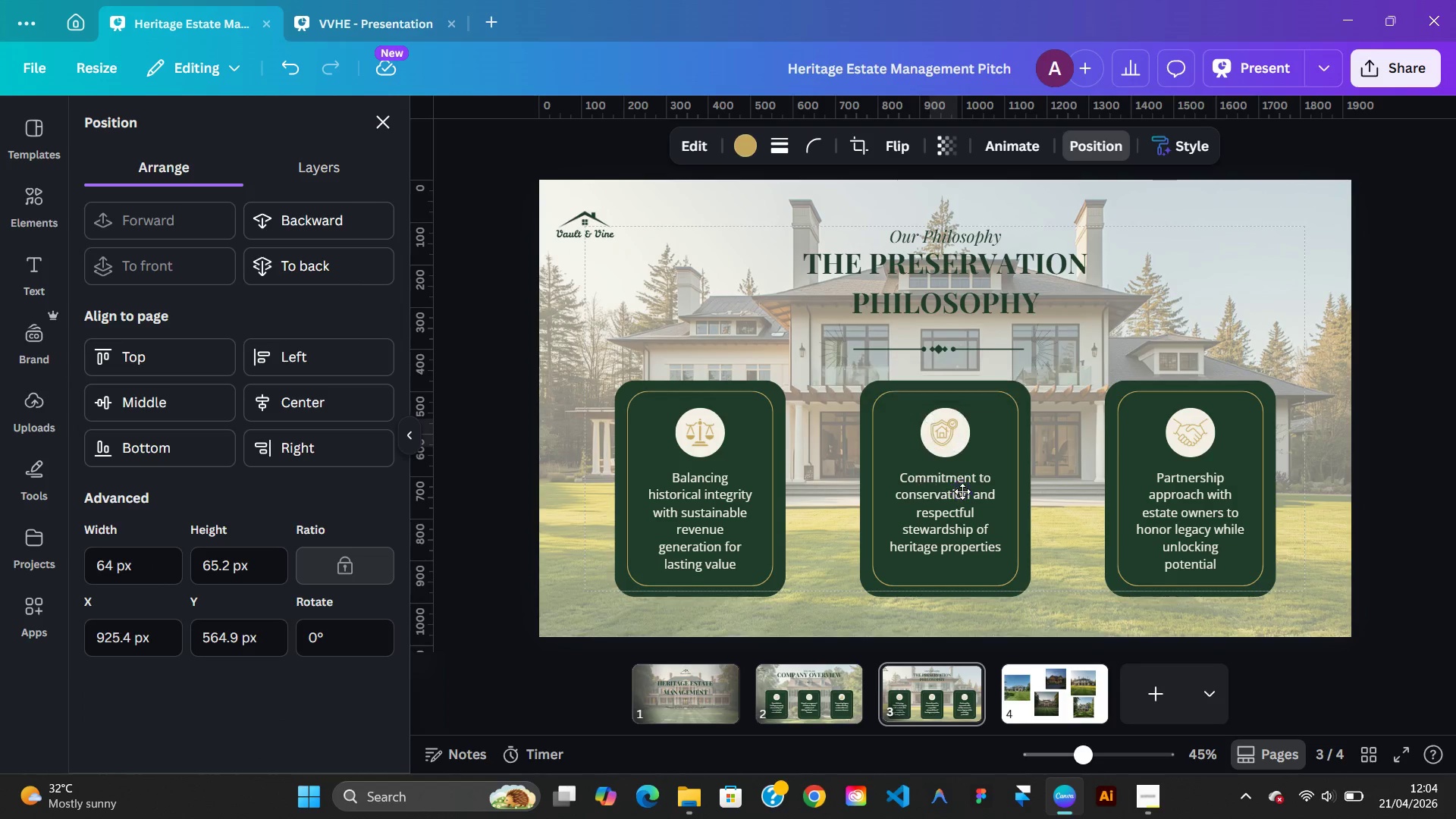 
key(ArrowRight)
 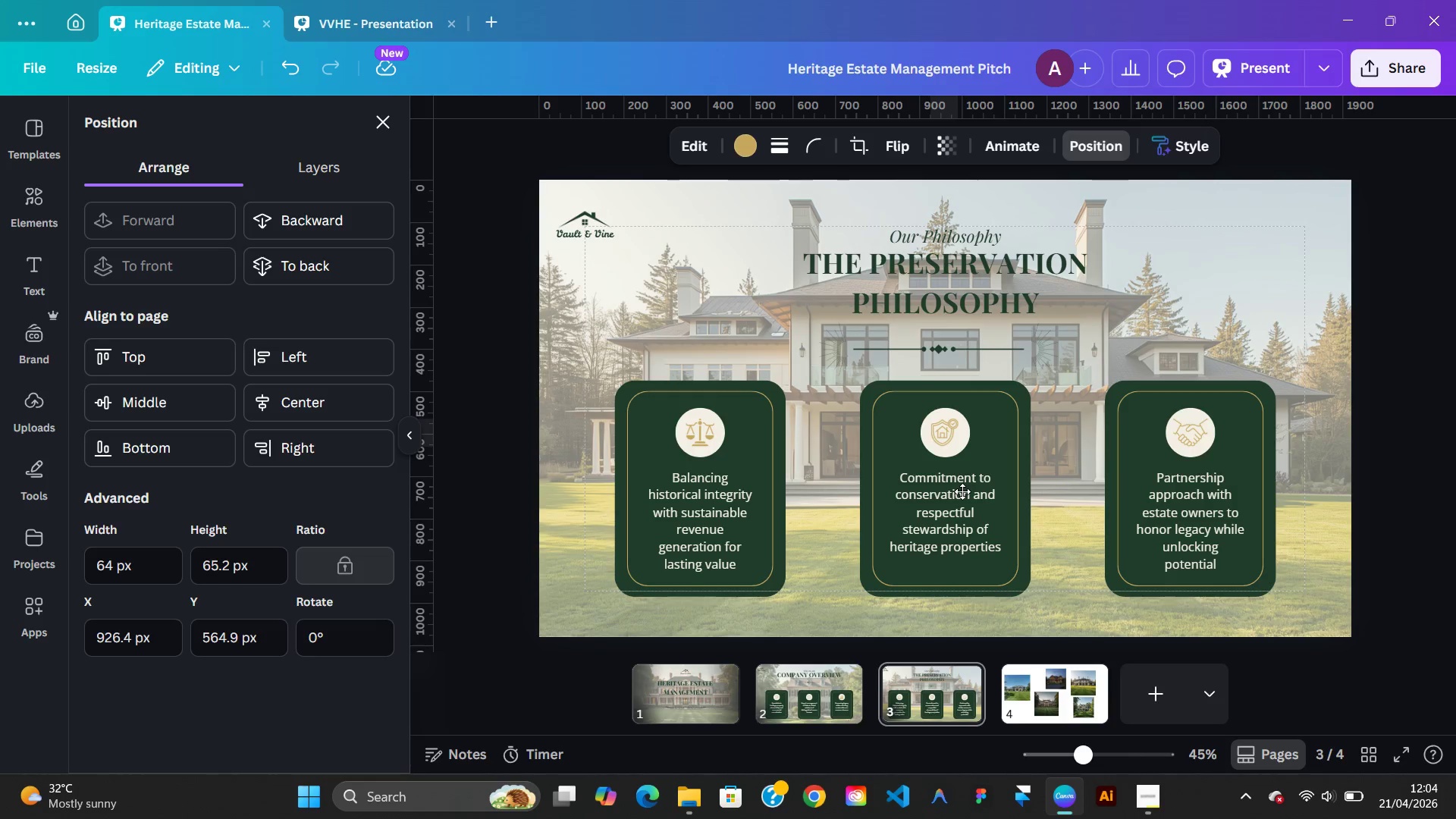 
key(ArrowRight)
 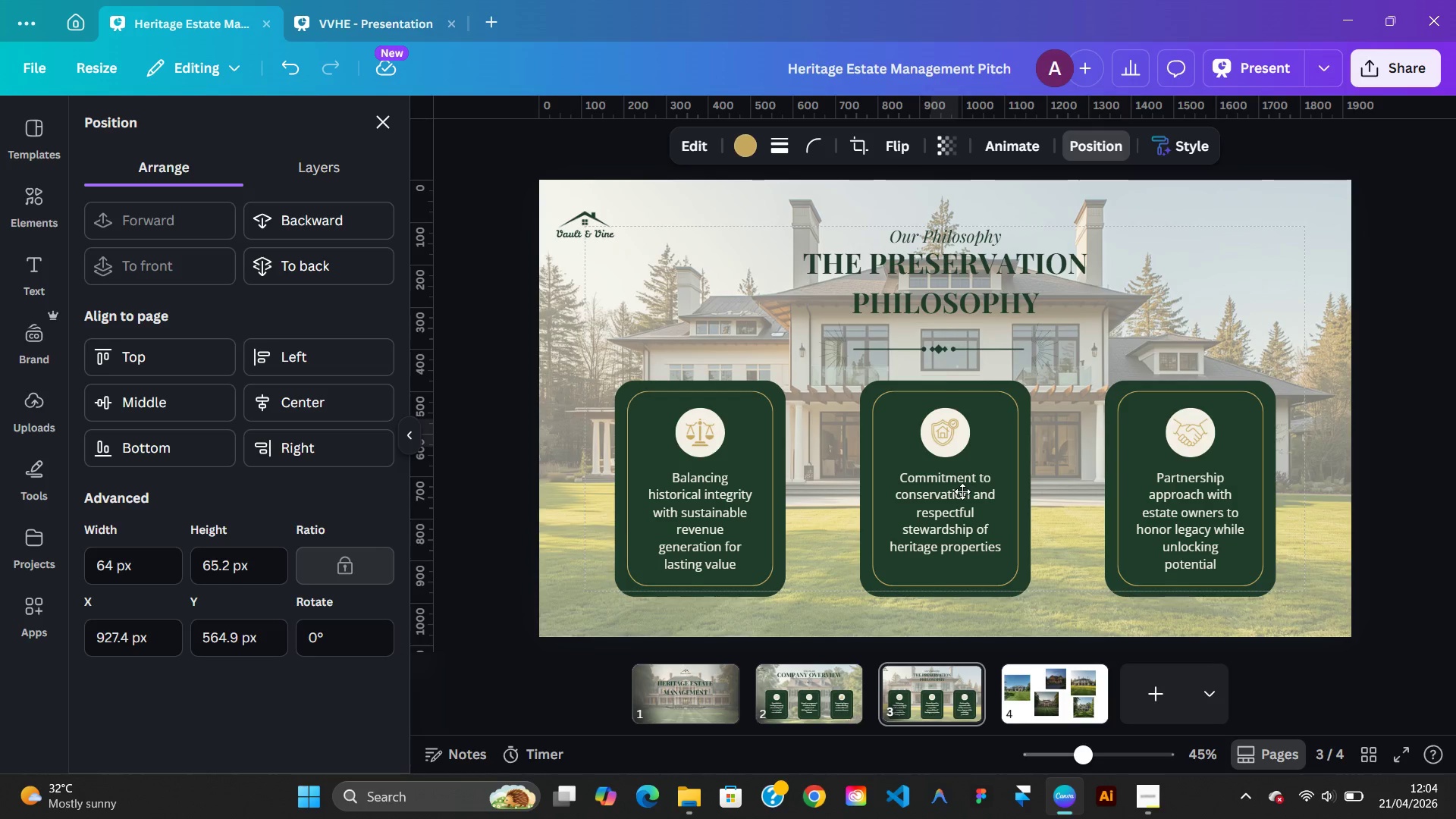 
key(ArrowRight)
 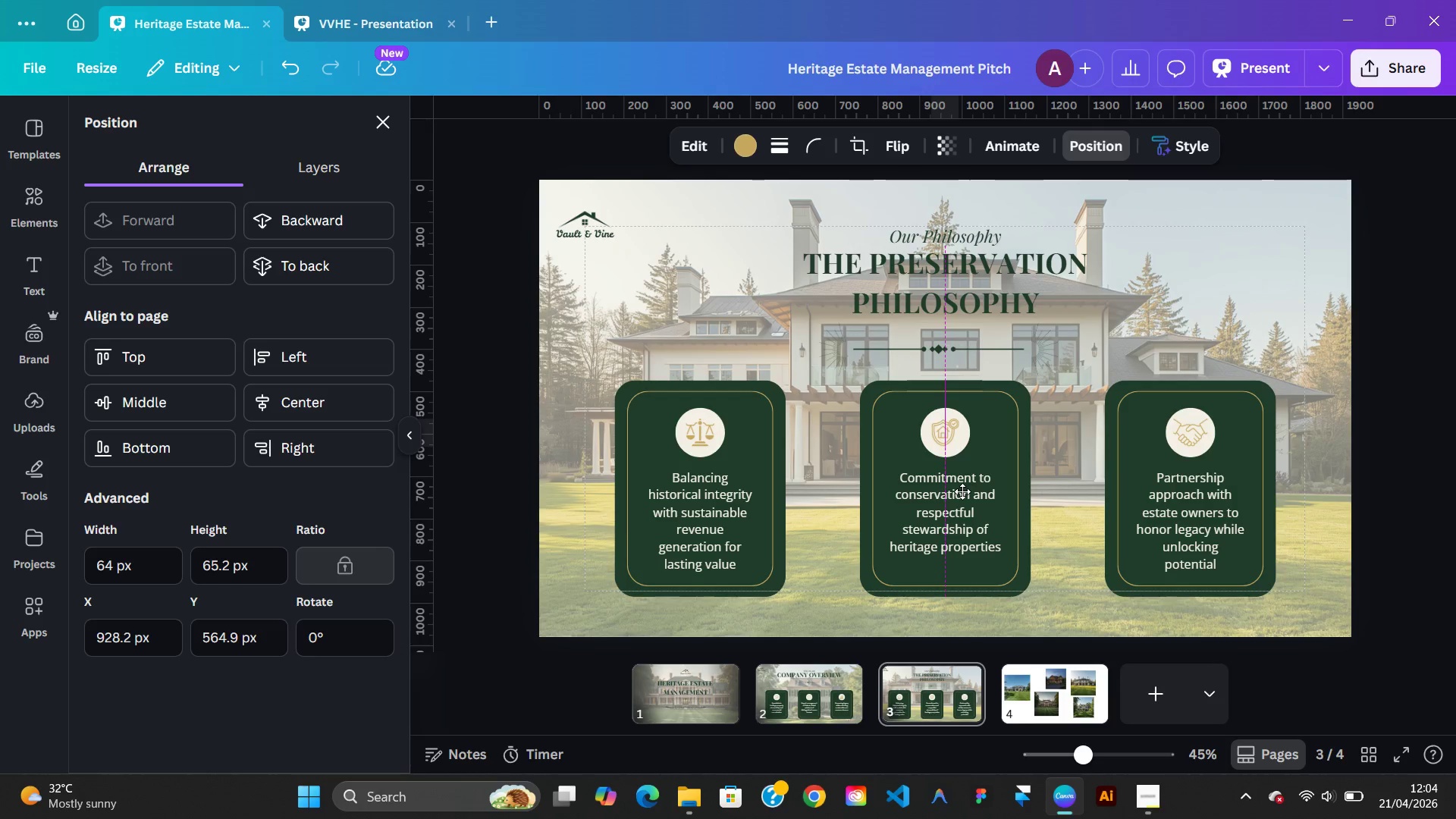 
key(ArrowRight)
 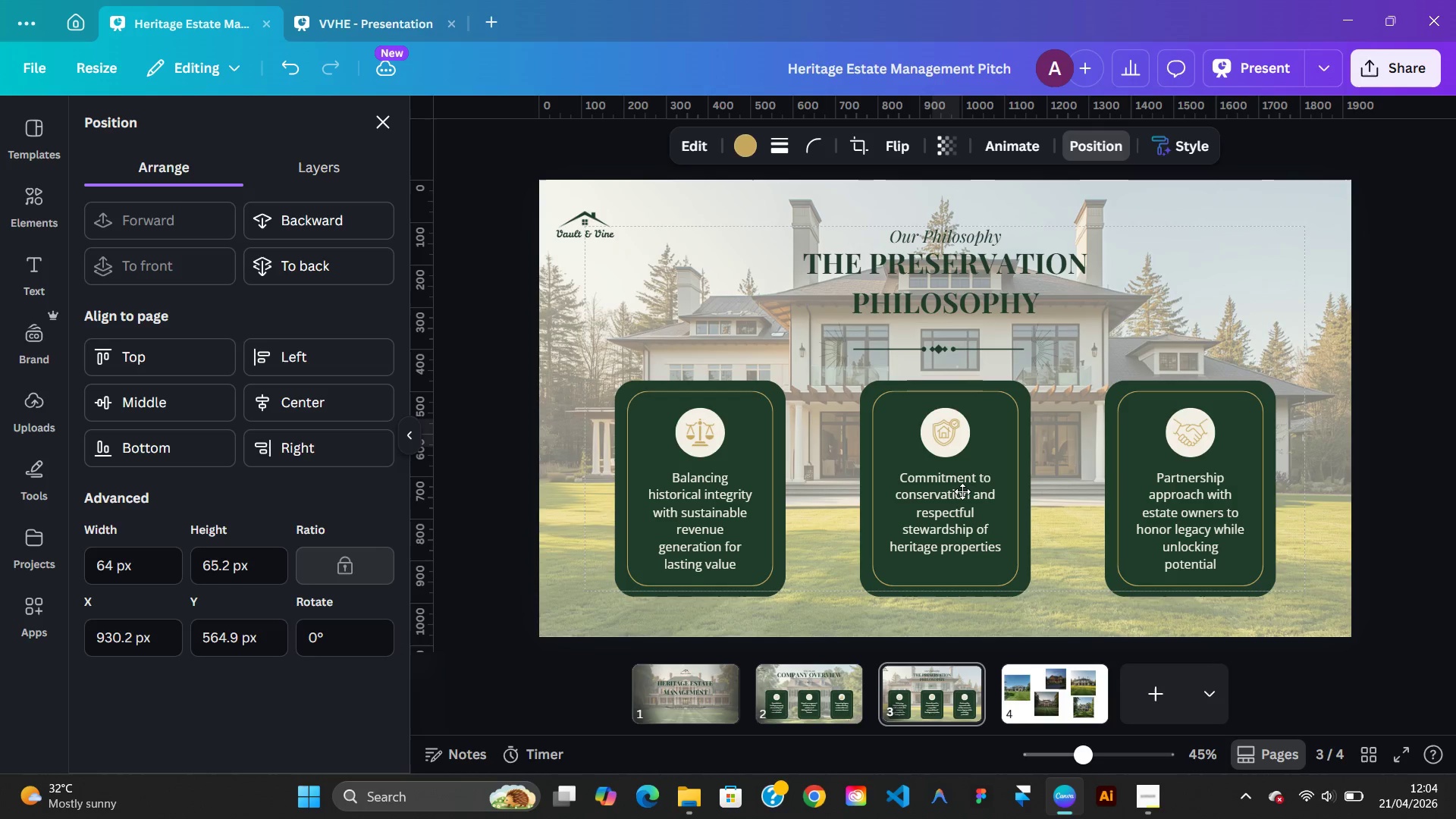 
key(ArrowRight)
 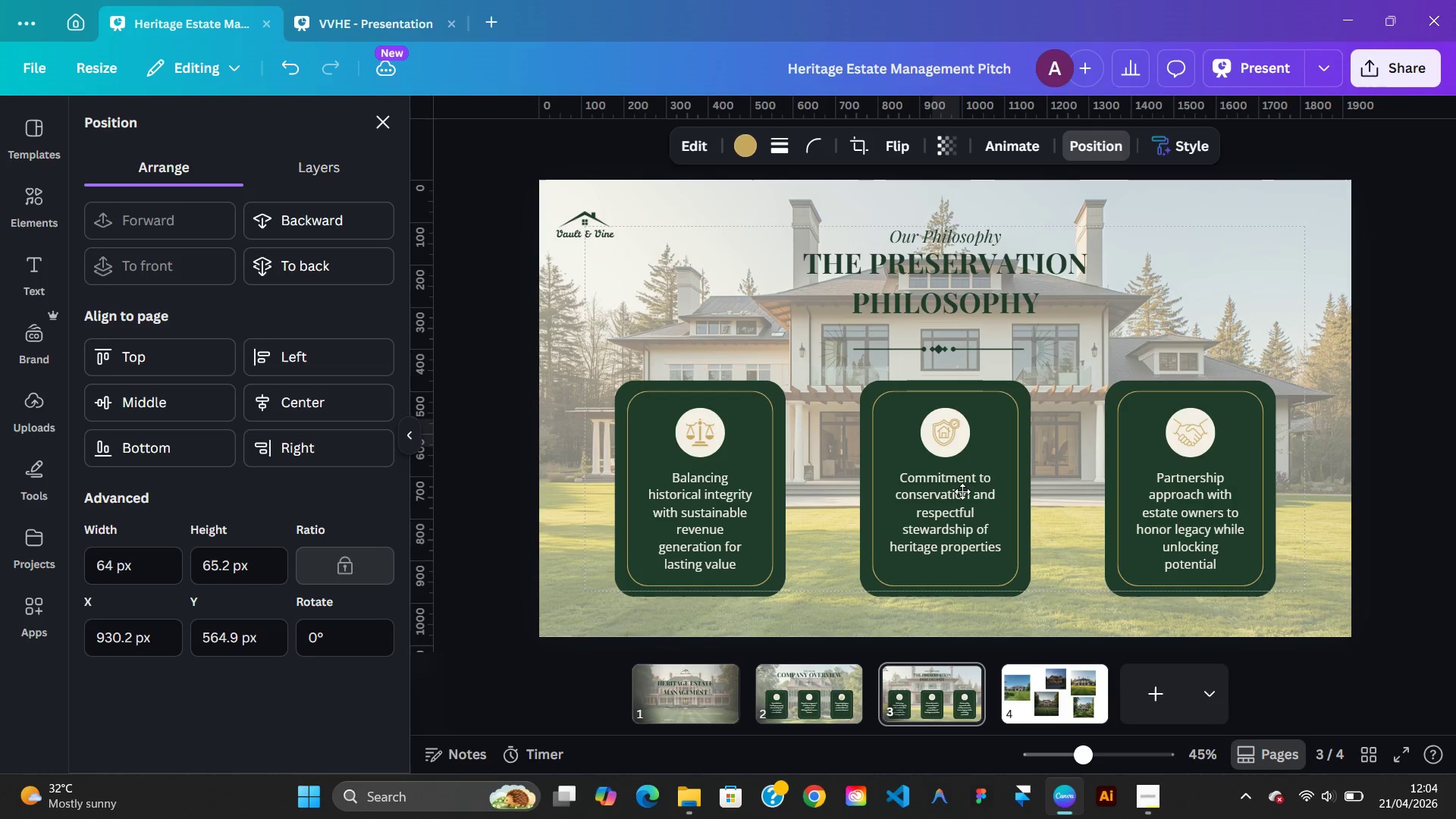 
key(ArrowRight)
 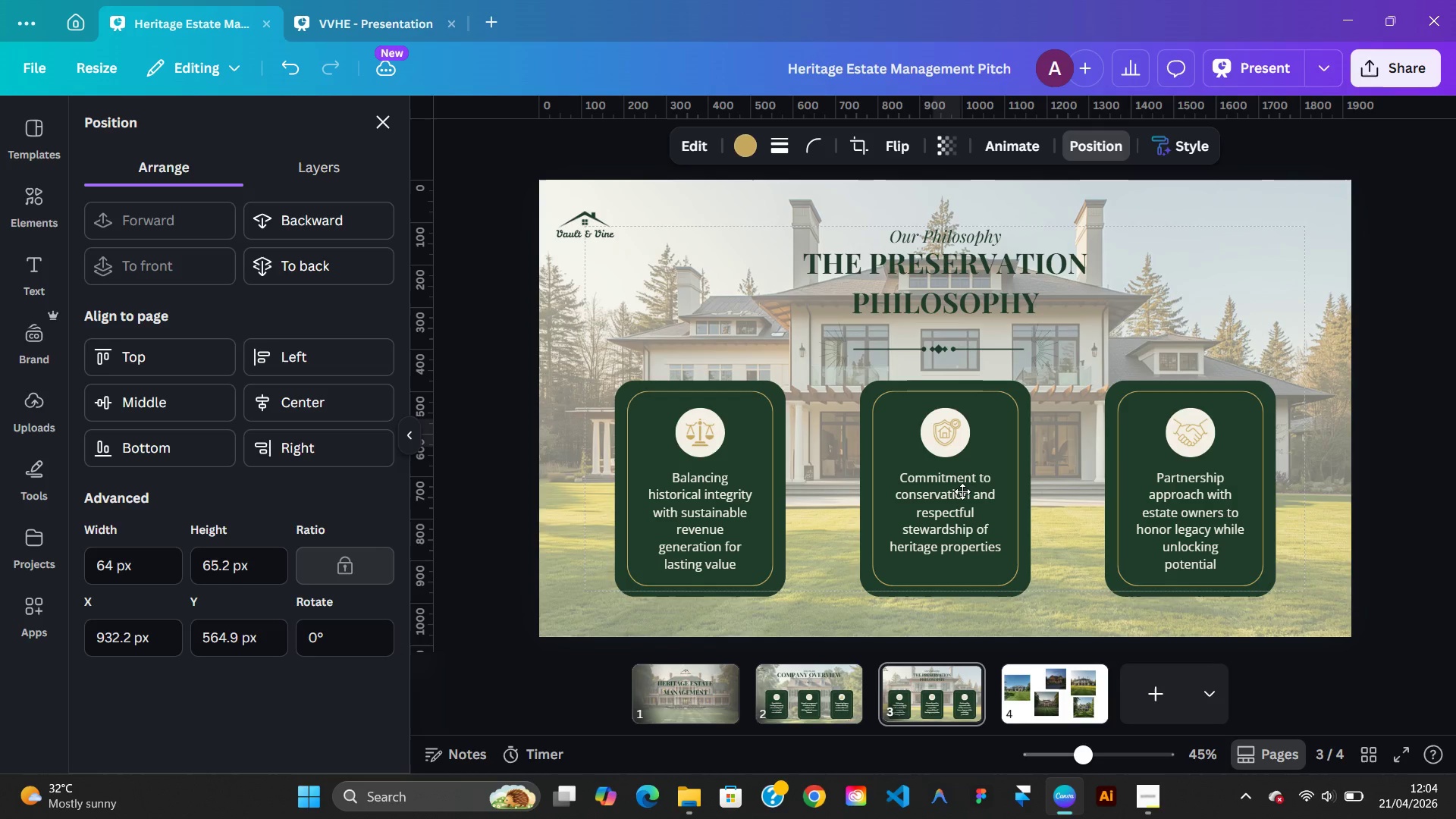 
key(ArrowRight)
 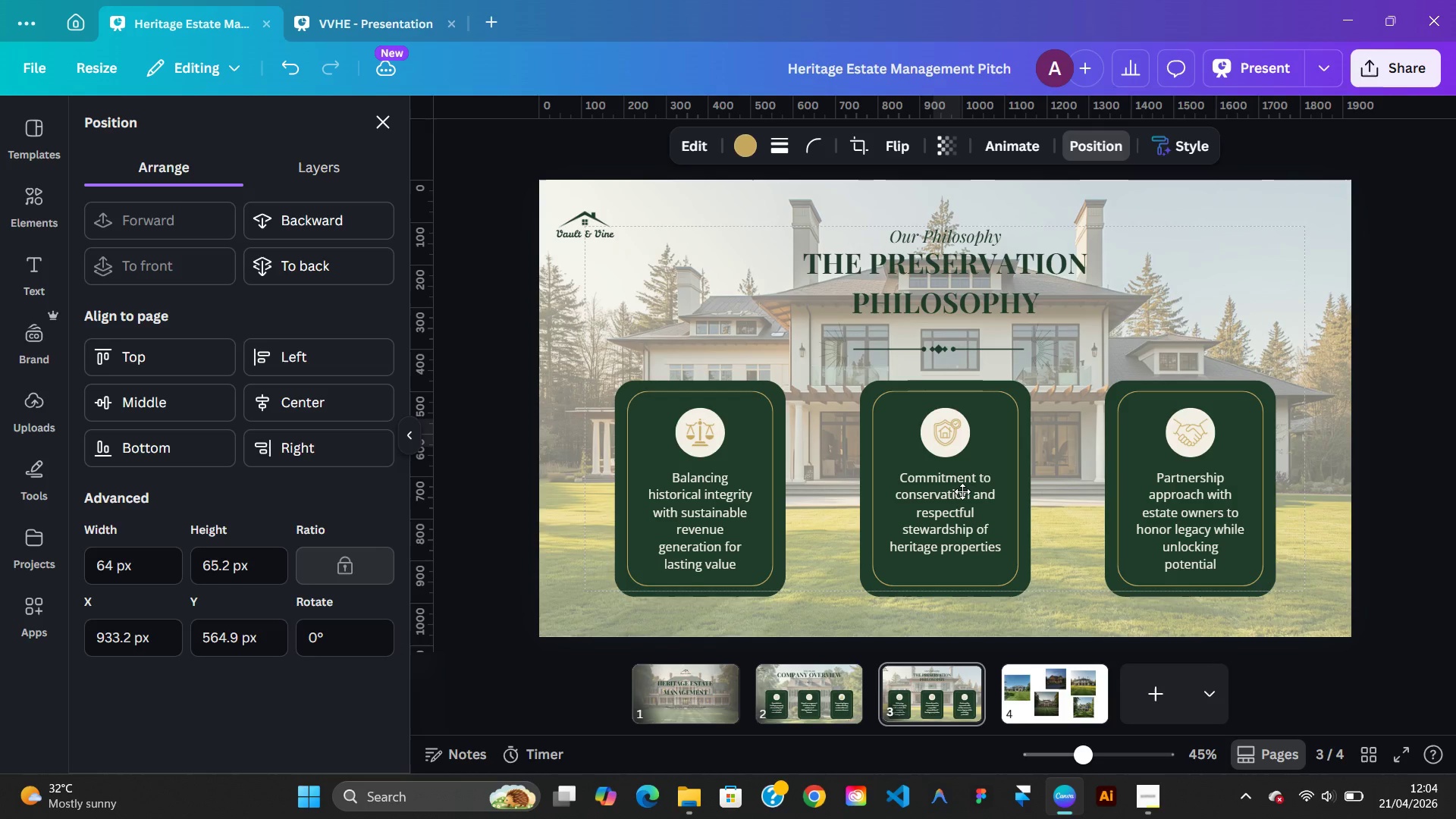 
key(ArrowRight)
 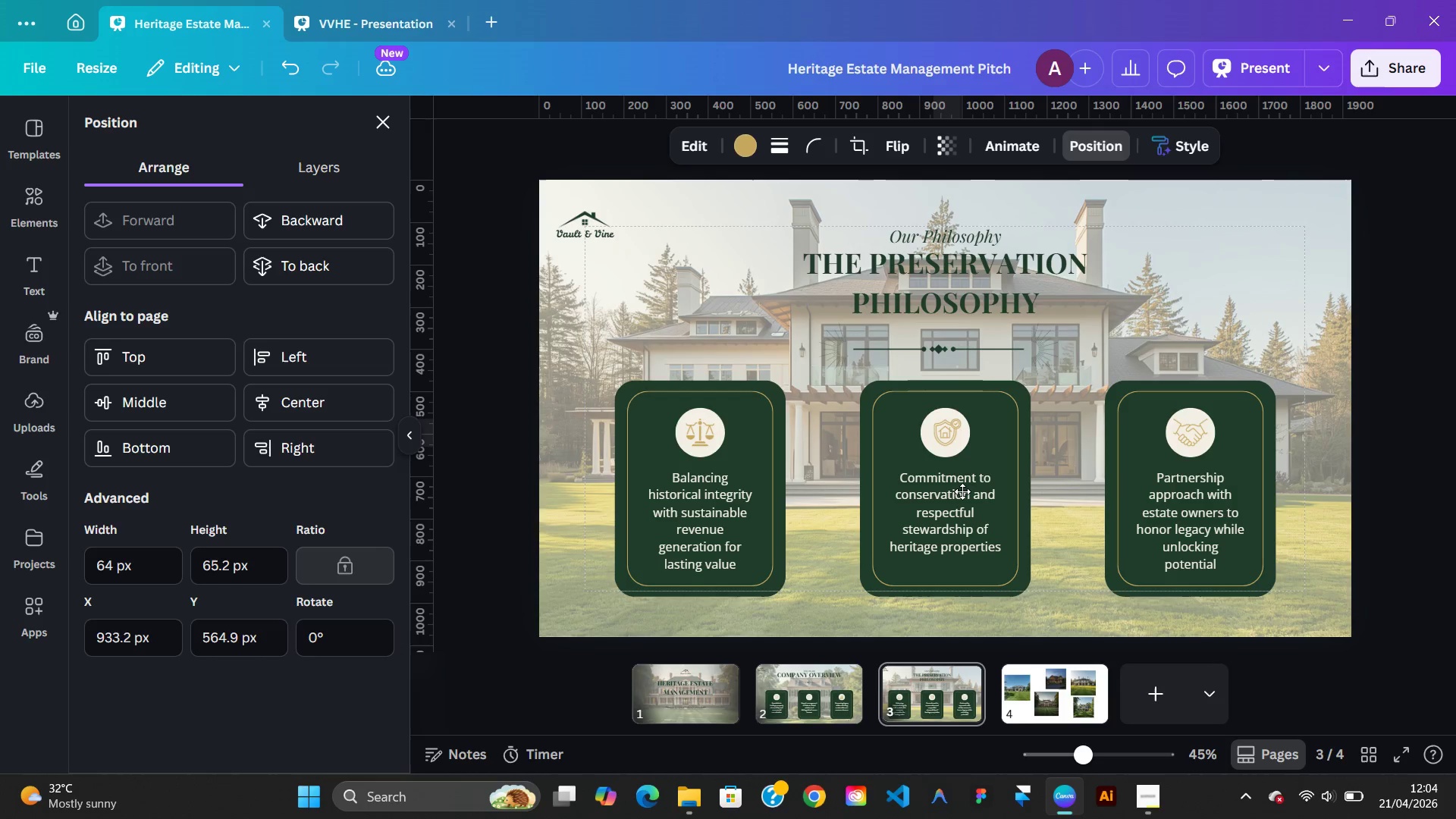 
key(ArrowRight)
 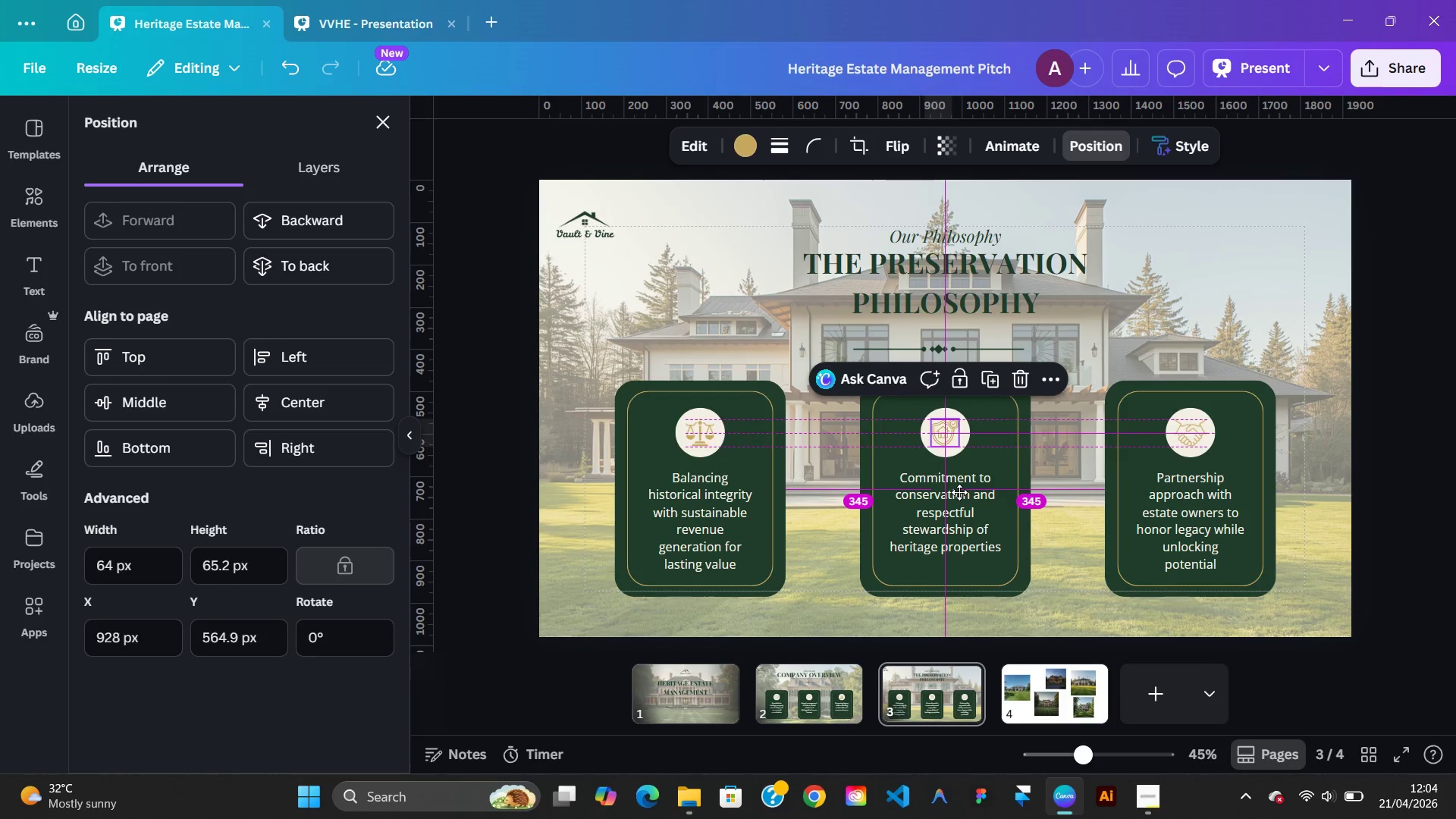 
wait(8.05)
 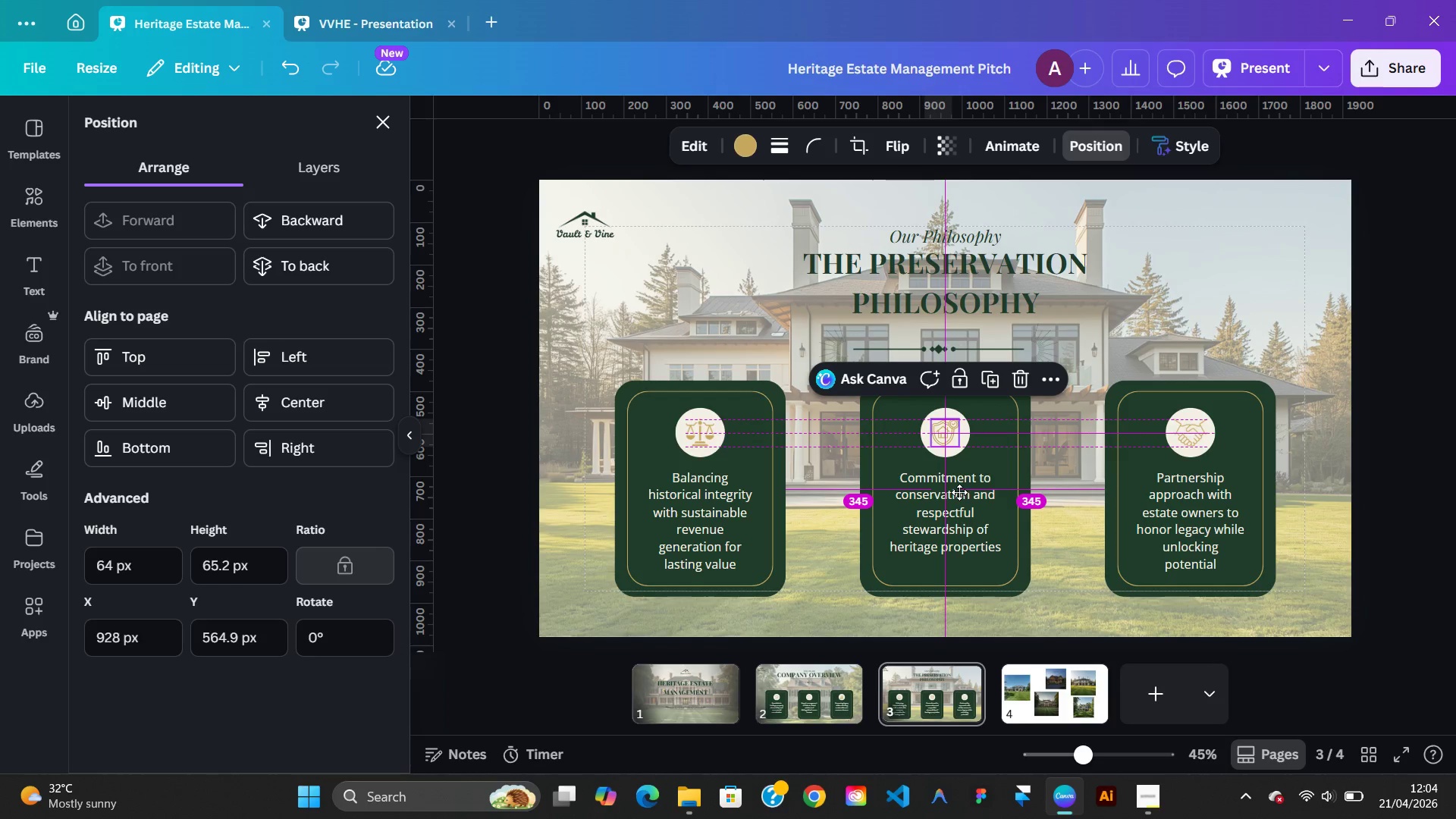 
left_click([1075, 481])
 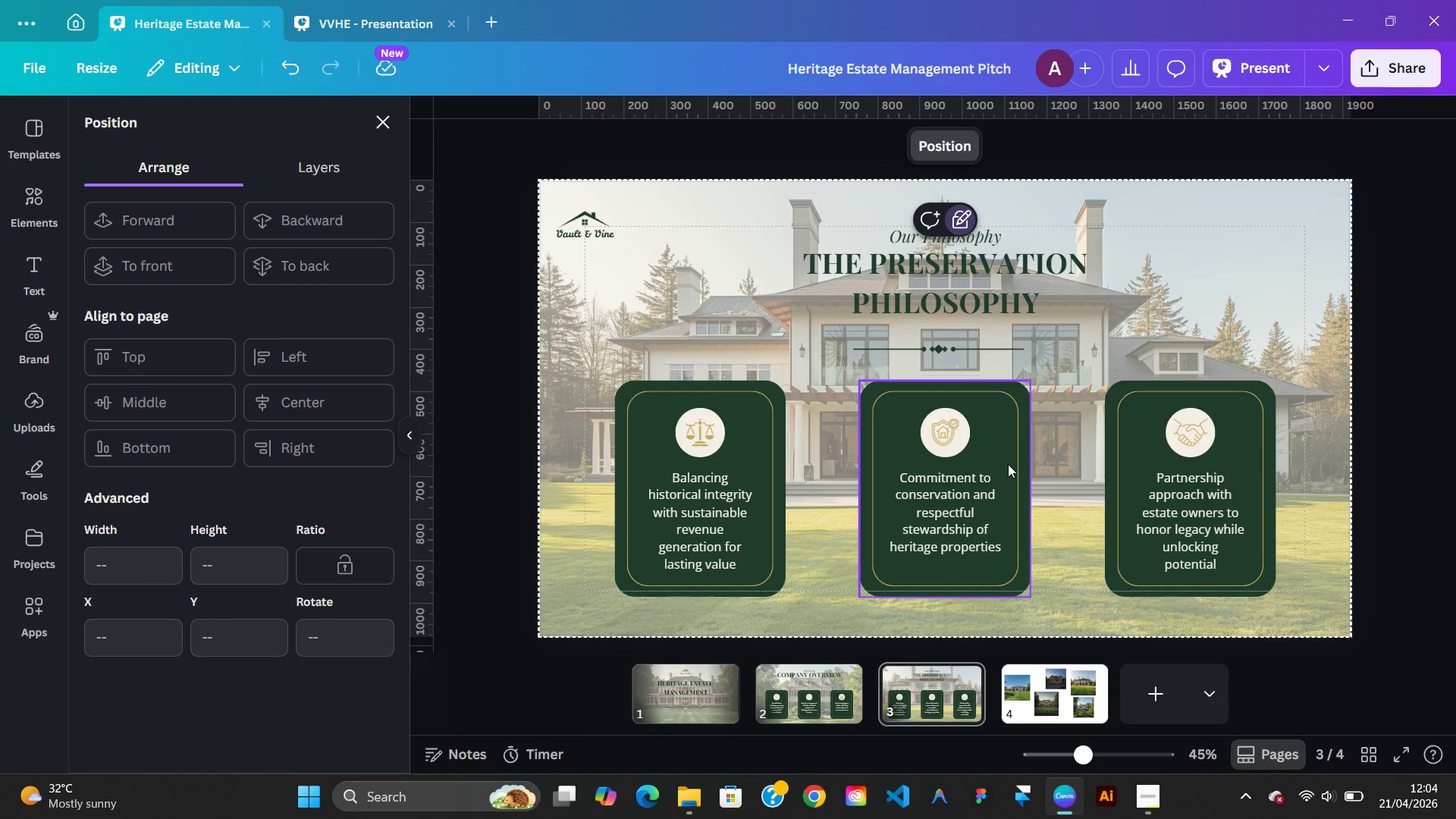 
left_click([944, 435])
 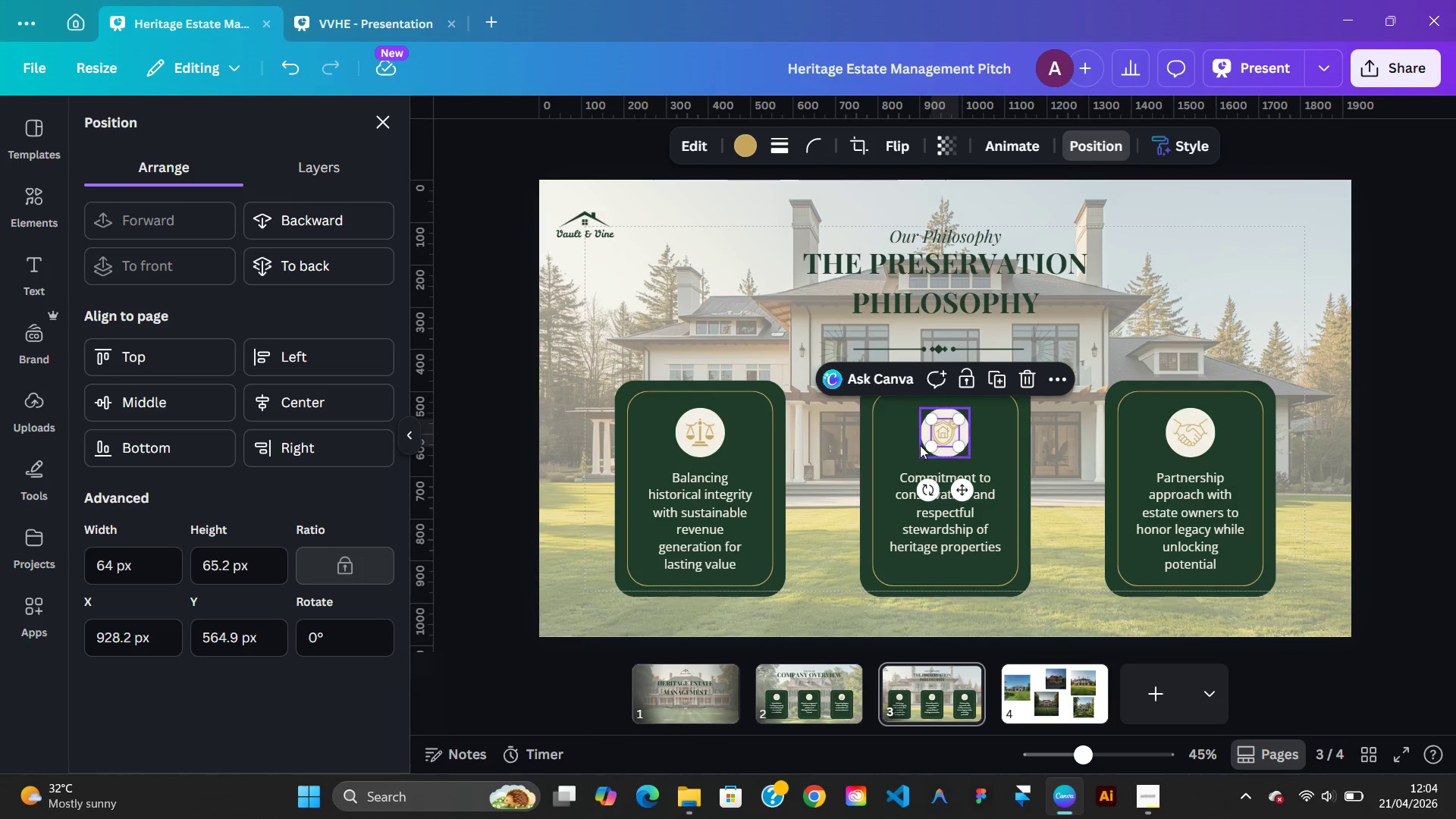 
hold_key(key=ControlLeft, duration=0.62)
left_click([921, 441])
 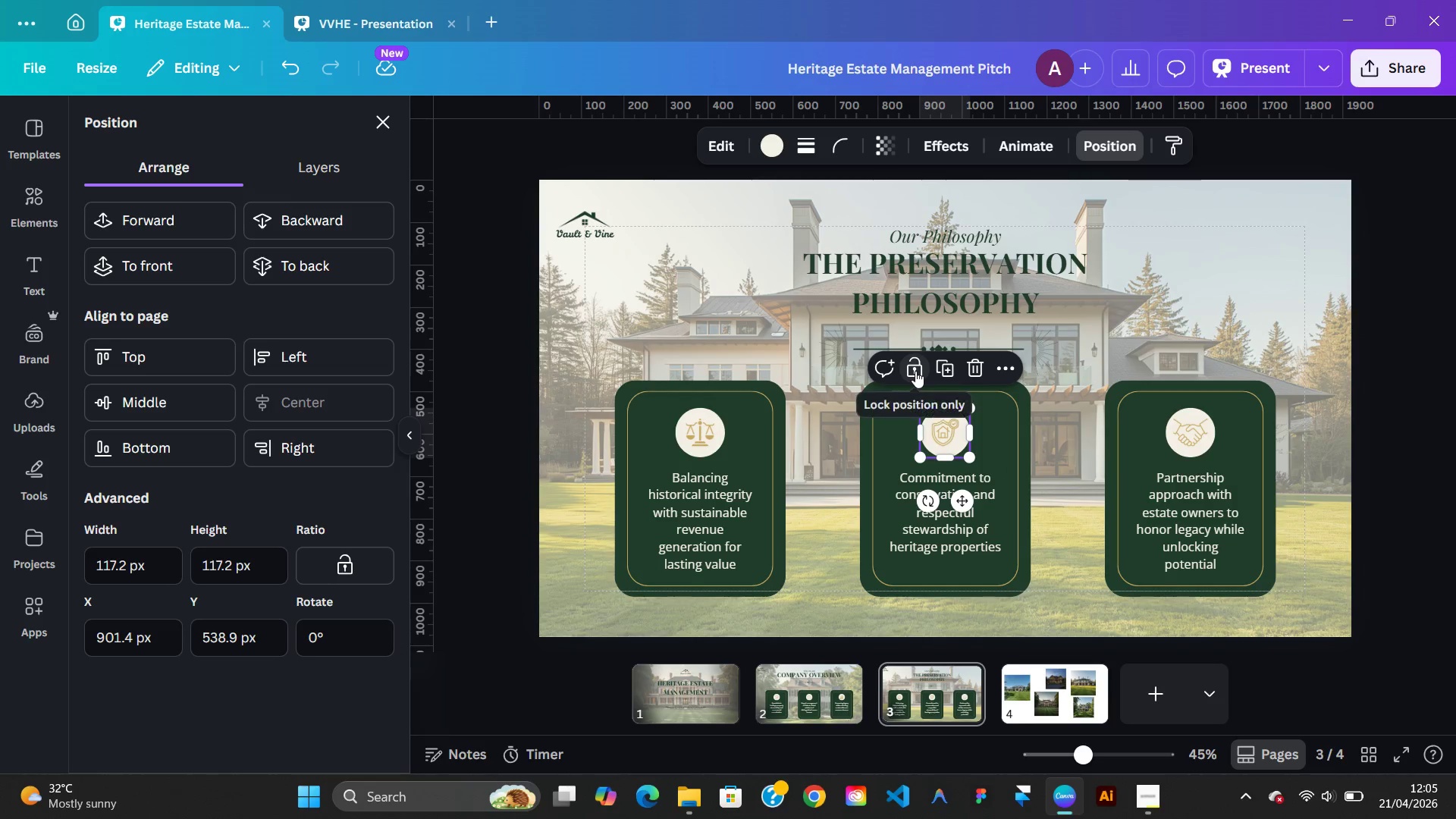 
left_click([915, 371])
 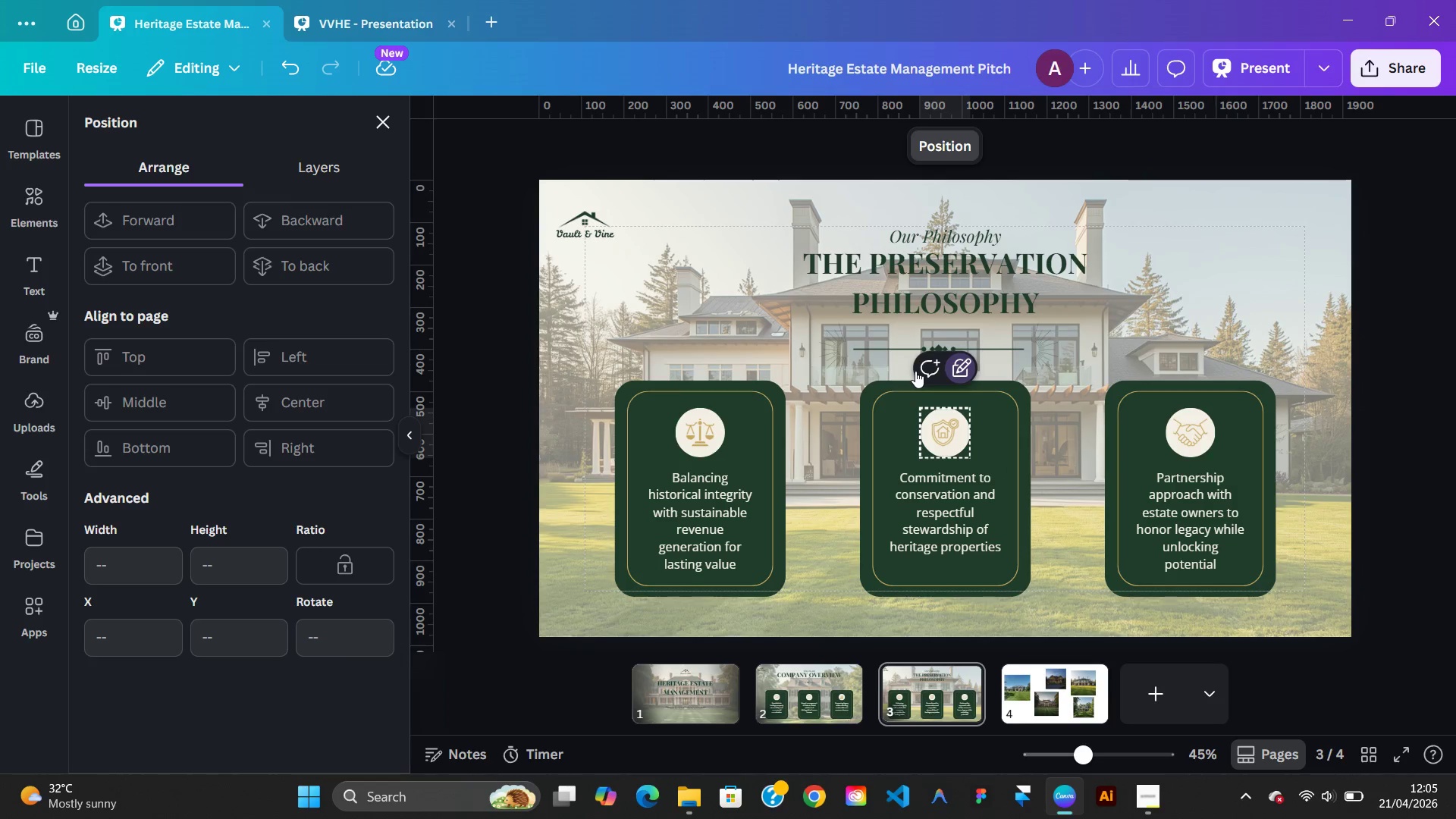 
key(Control+Z)
 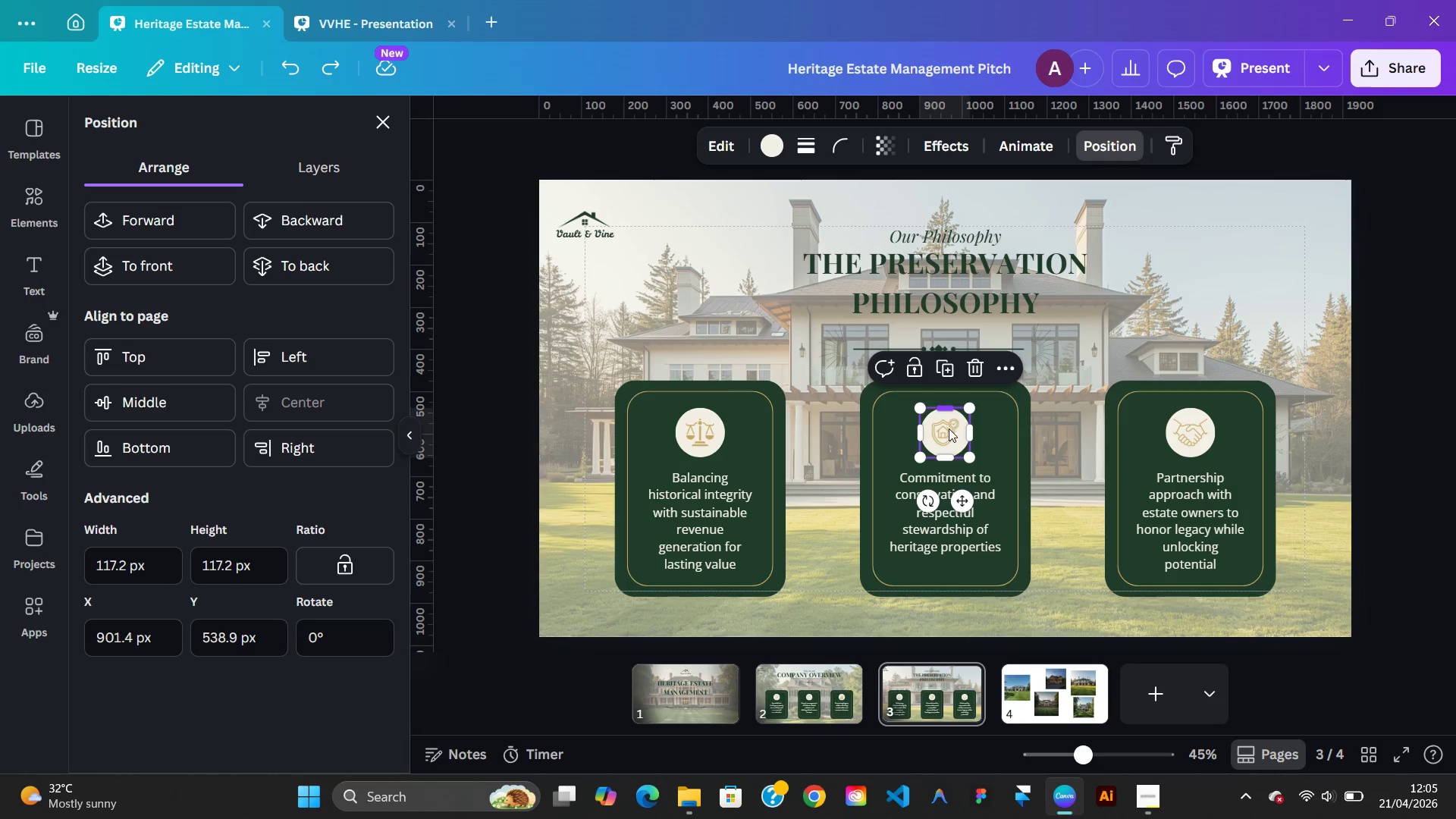 
left_click([949, 432])
 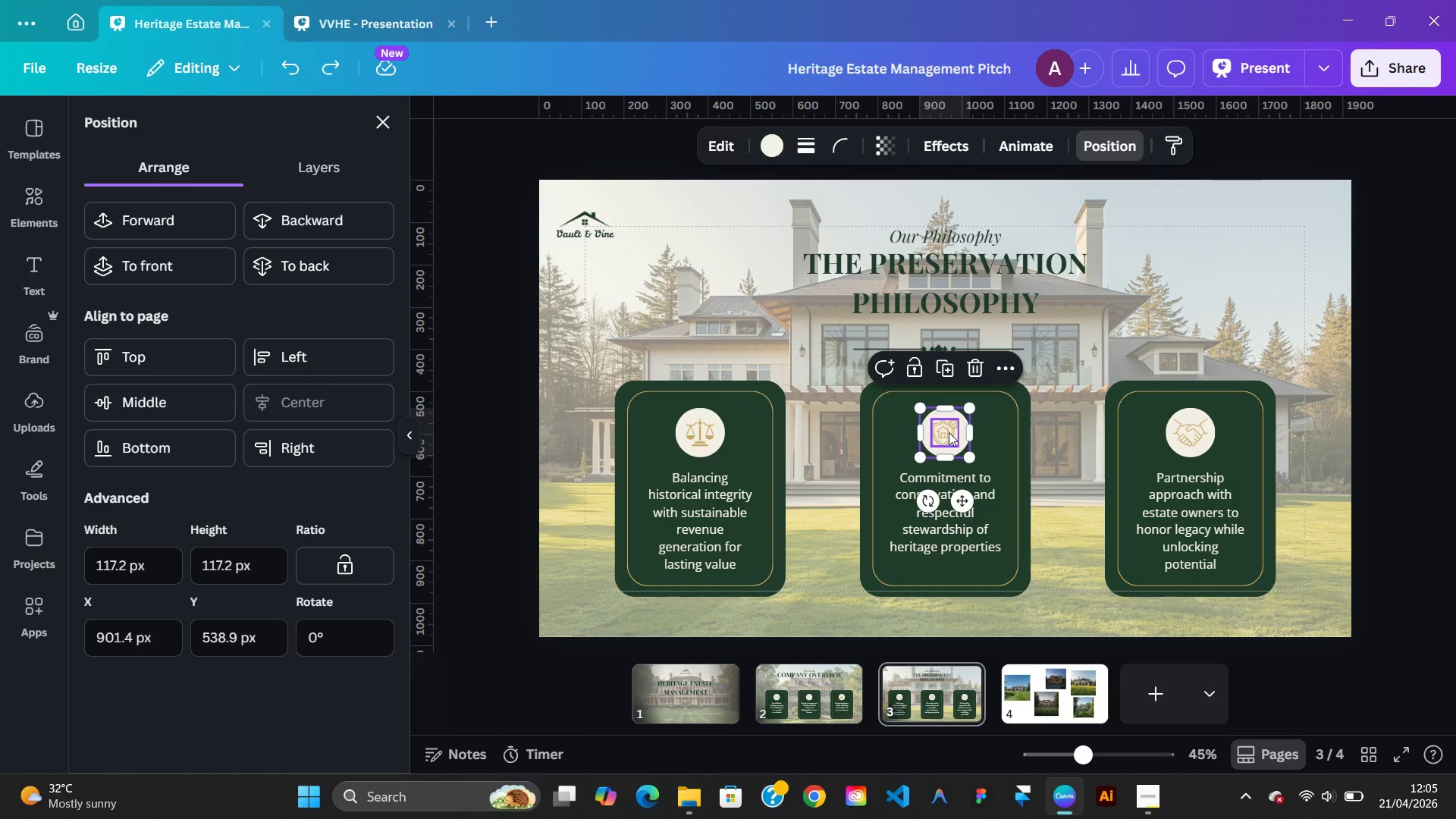 
hold_key(key=ShiftLeft, duration=2.0)
left_click([949, 452])
 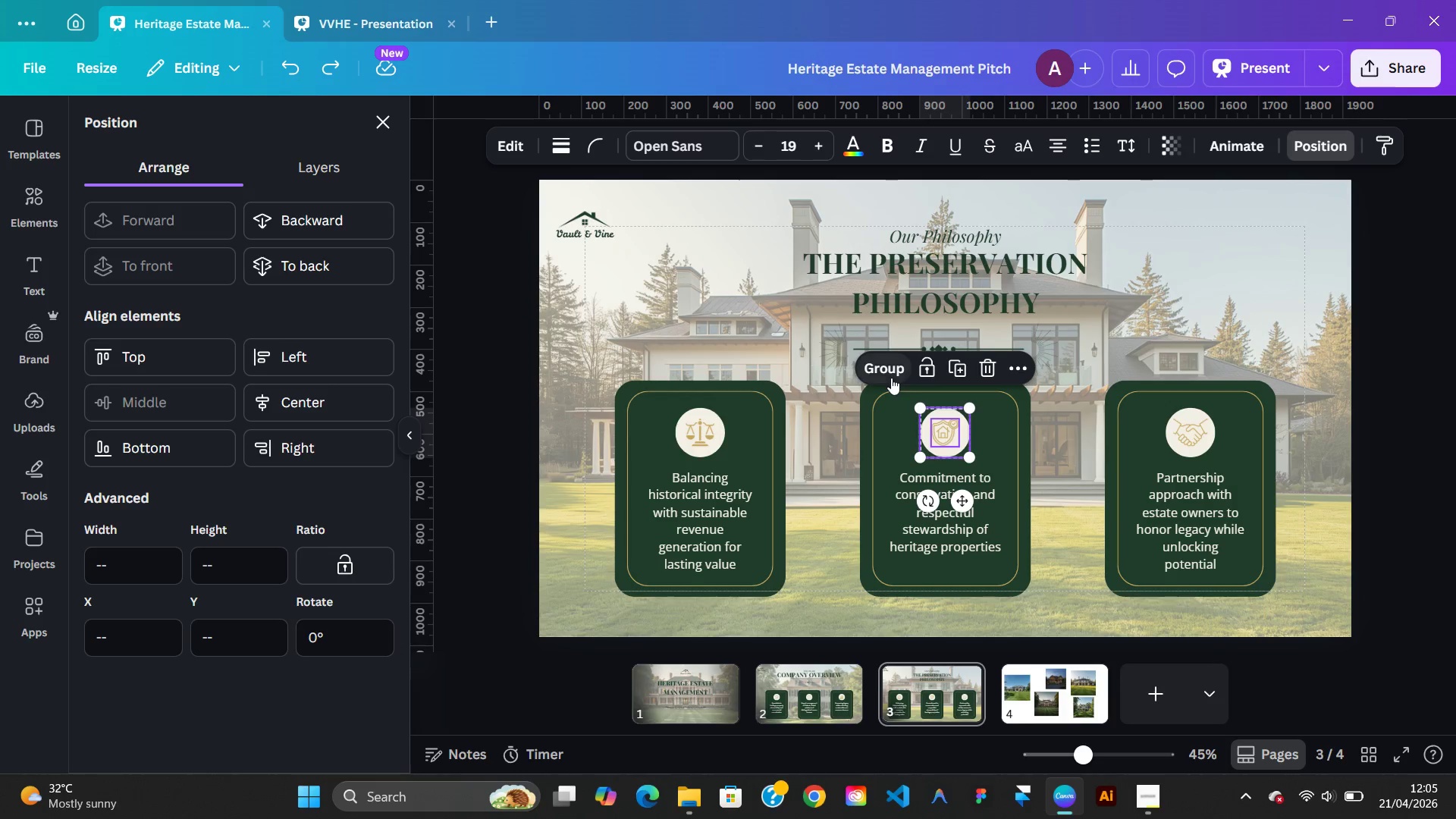 
left_click([891, 378])
 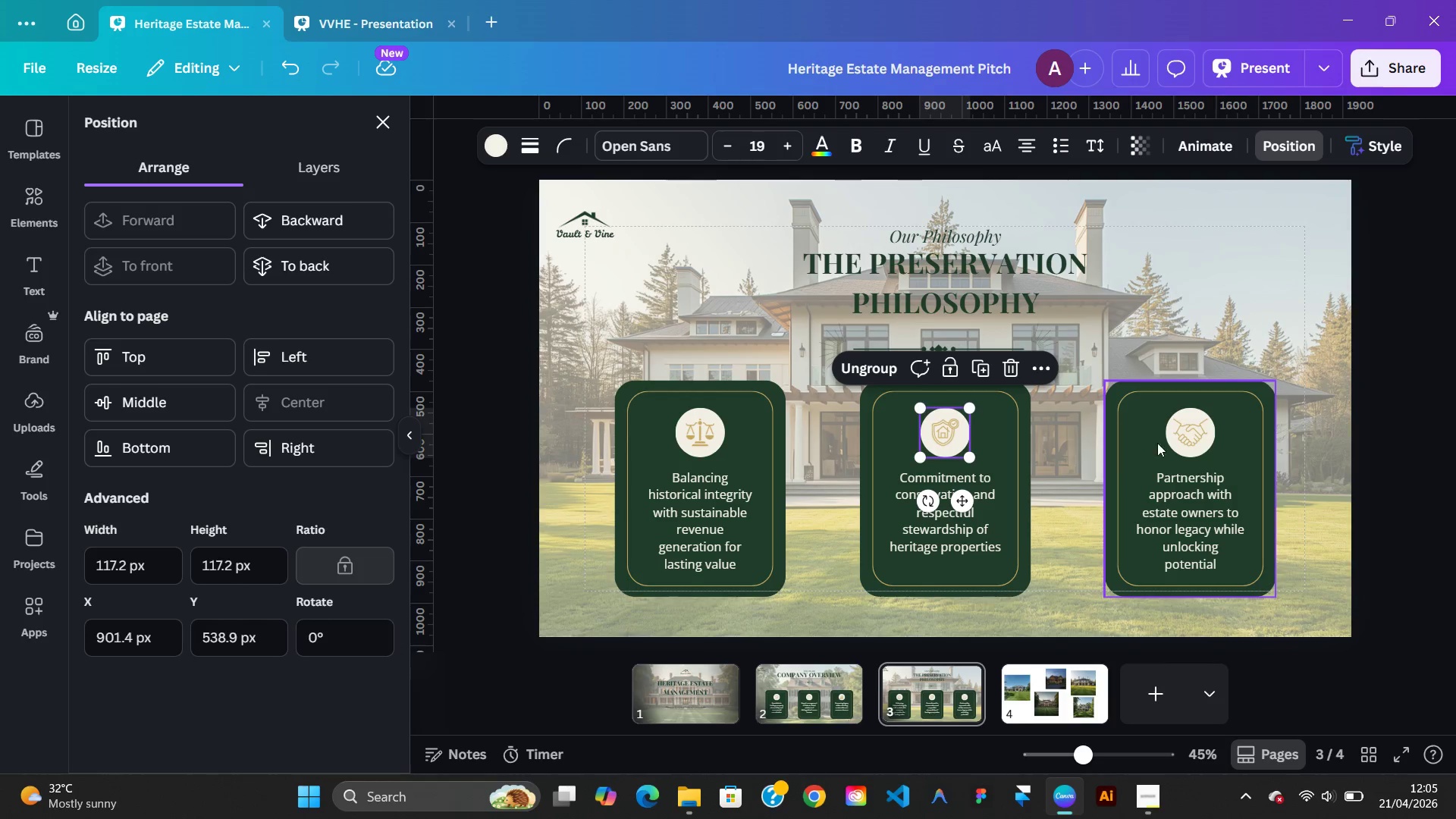 
left_click([1181, 434])
 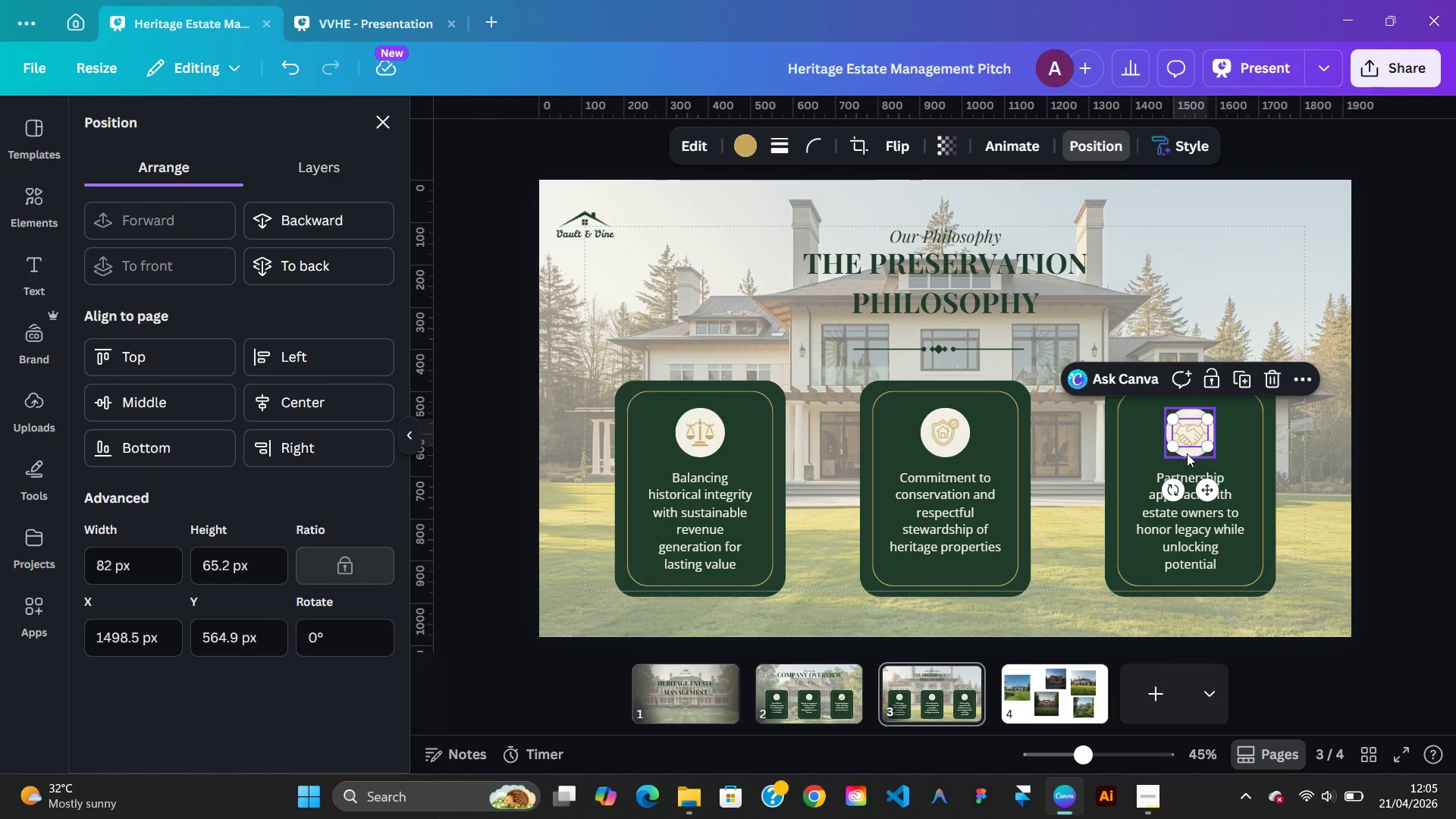 
hold_key(key=ShiftLeft, duration=0.66)
left_click([1187, 454])
 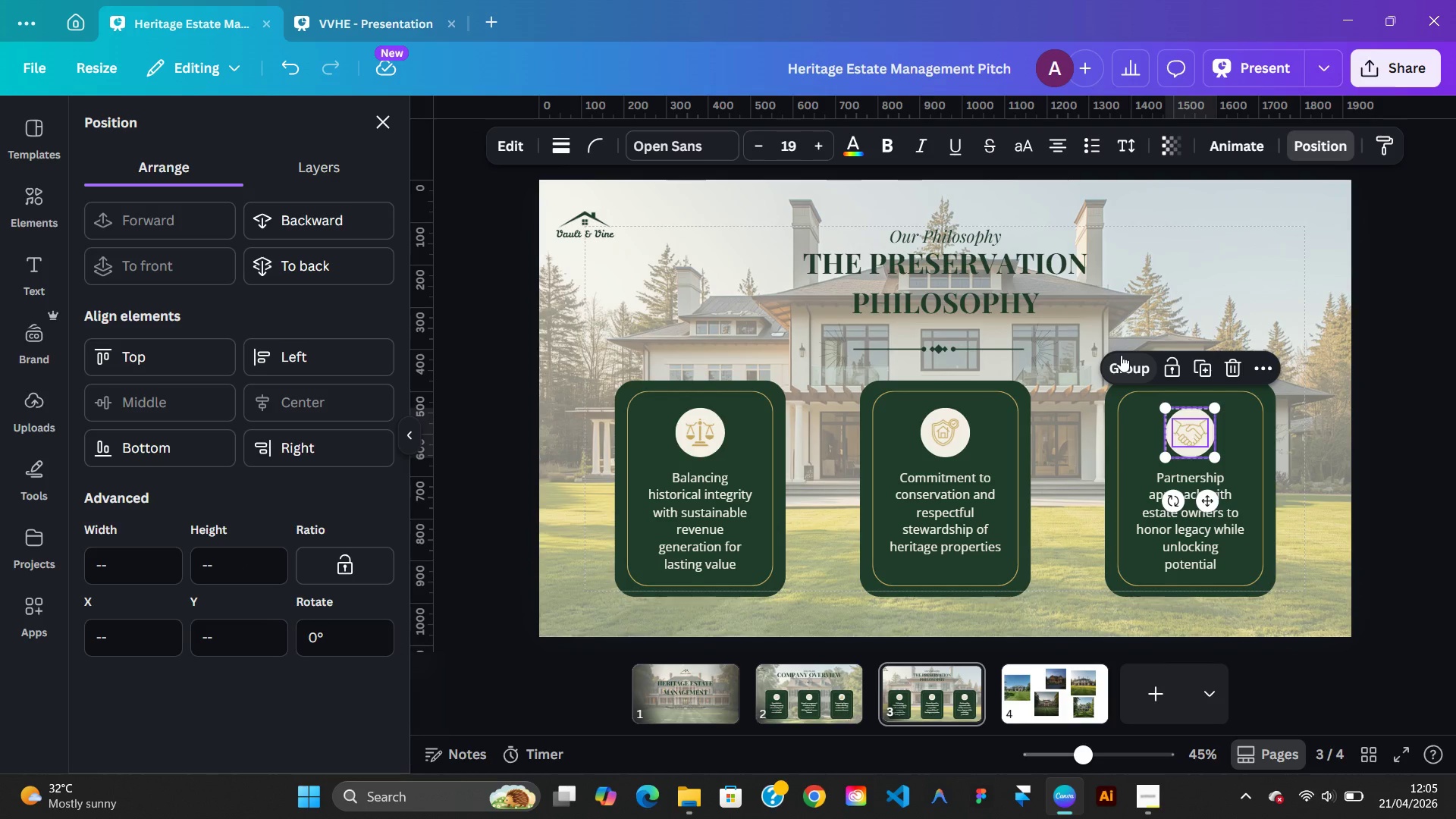 
left_click([1121, 355])
 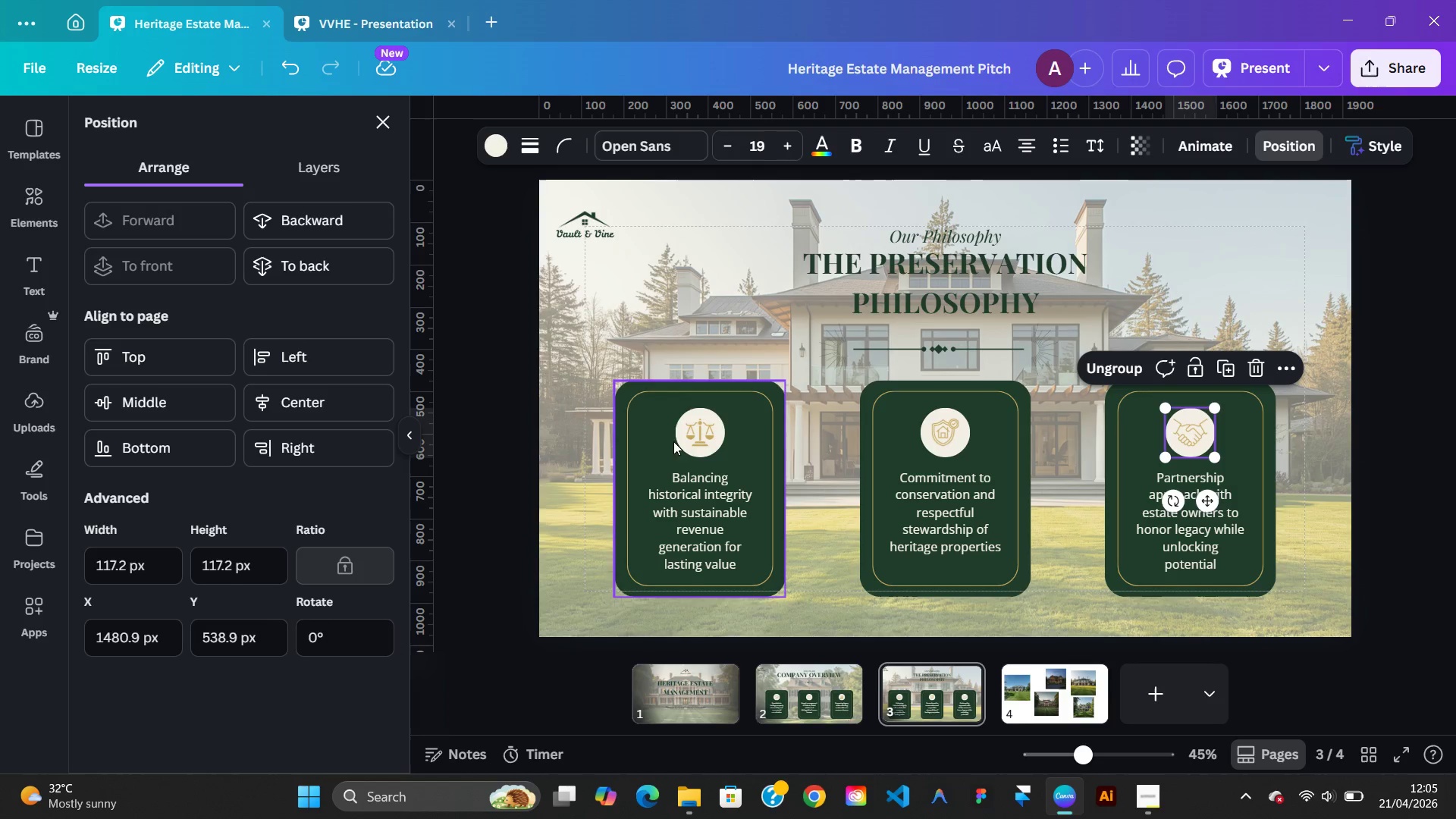 
left_click([692, 433])
 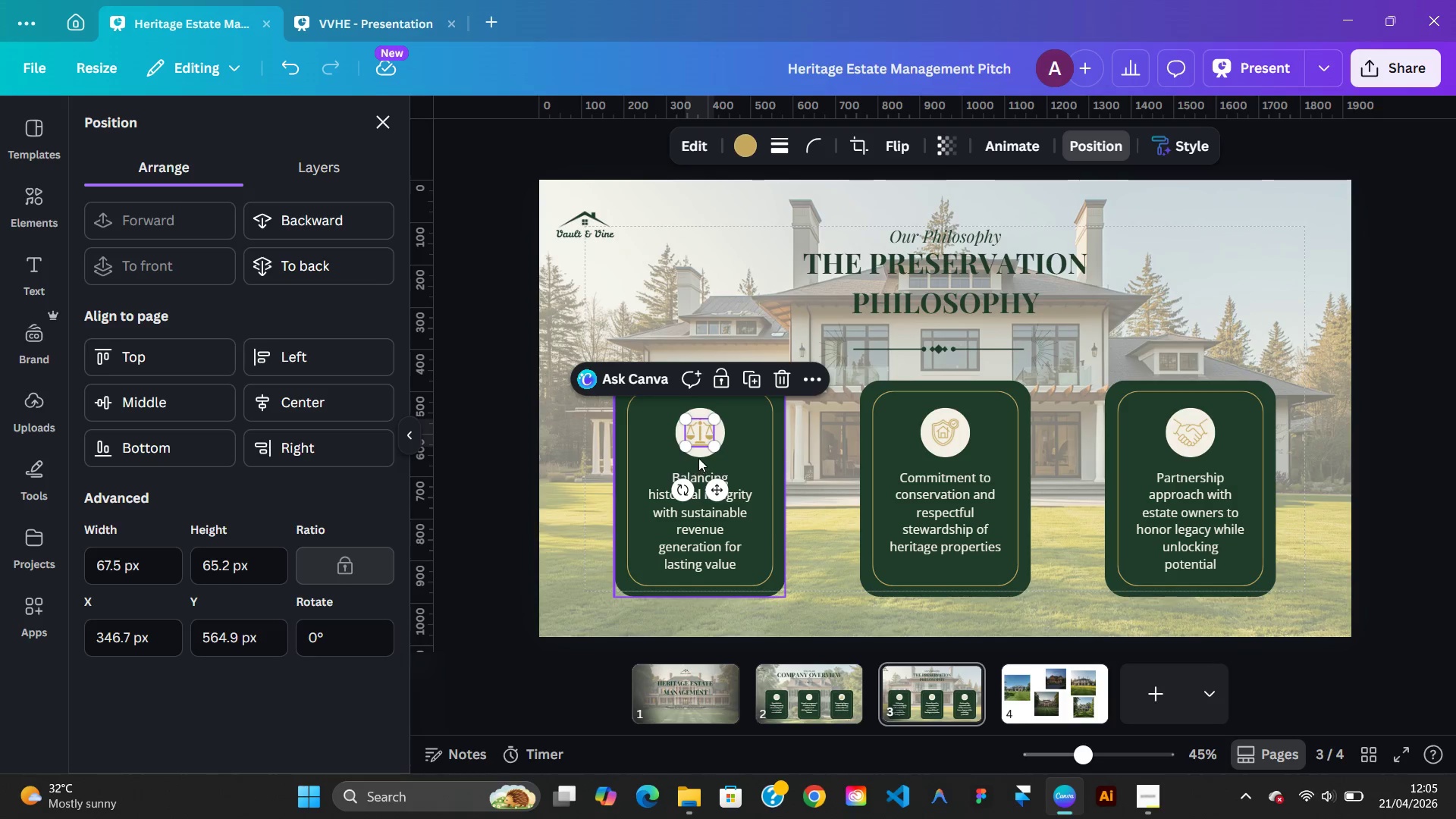 
hold_key(key=ShiftLeft, duration=0.72)
left_click([699, 457])
 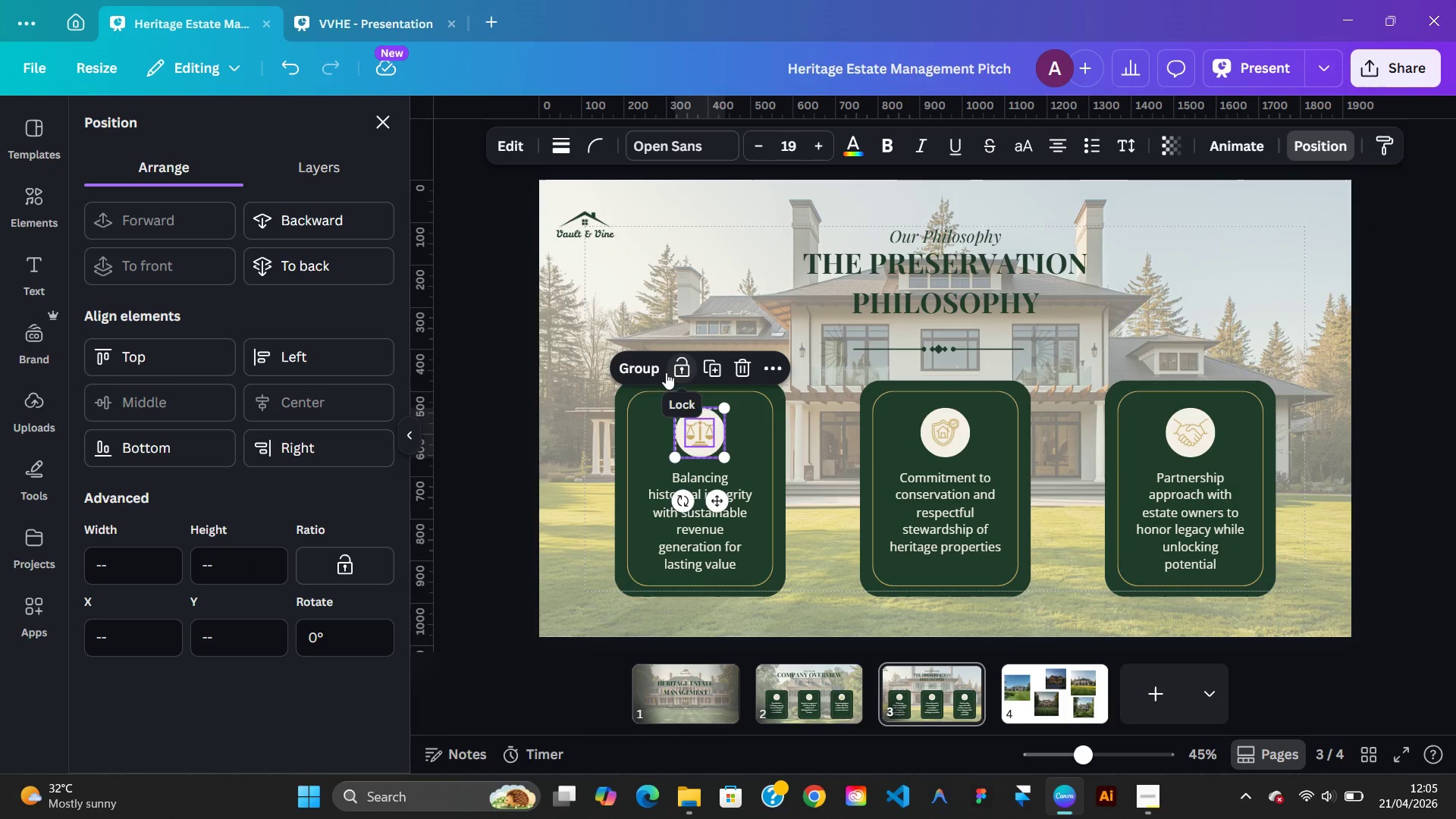 
left_click([648, 373])
 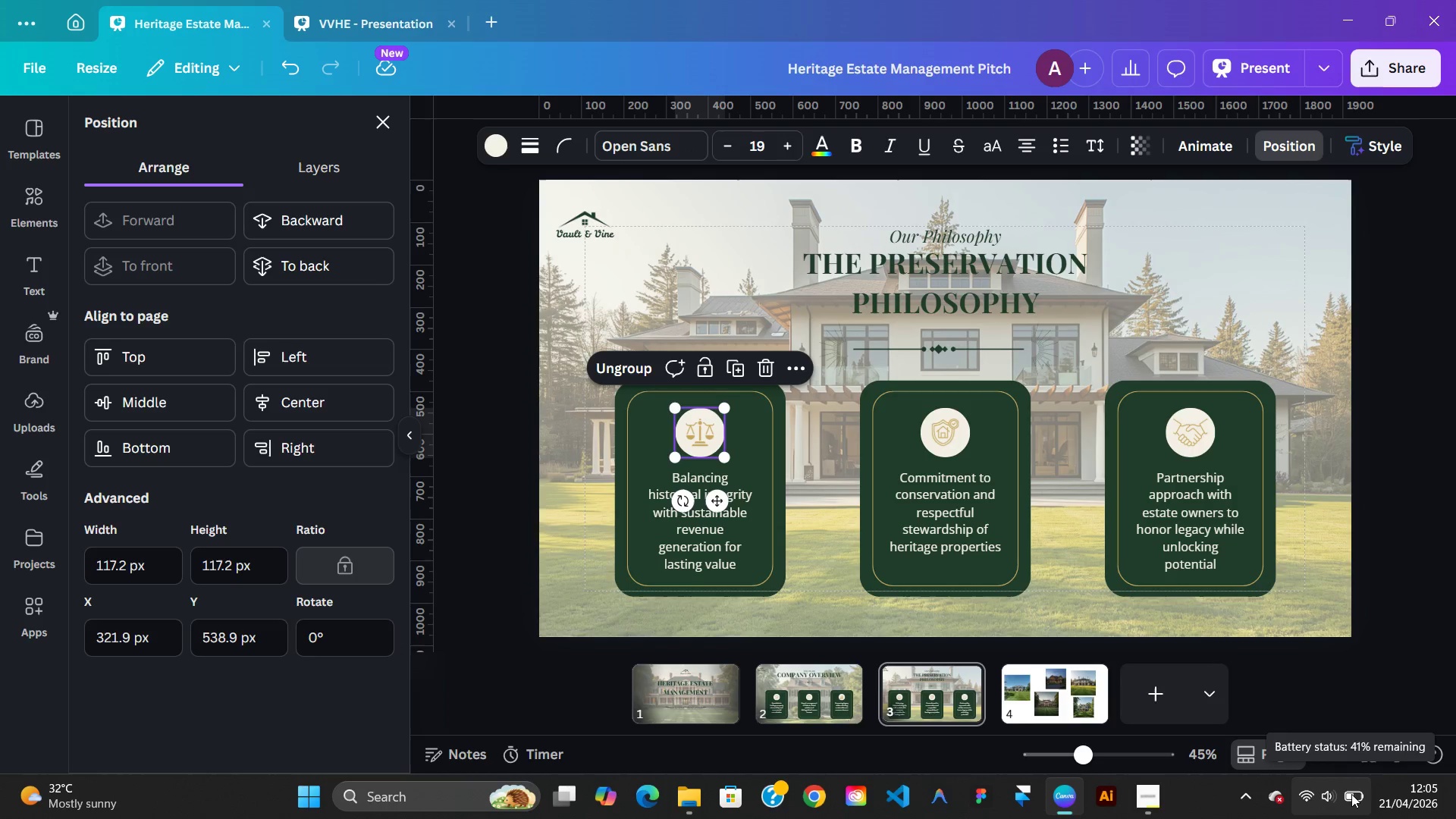 
left_click([1313, 658])
 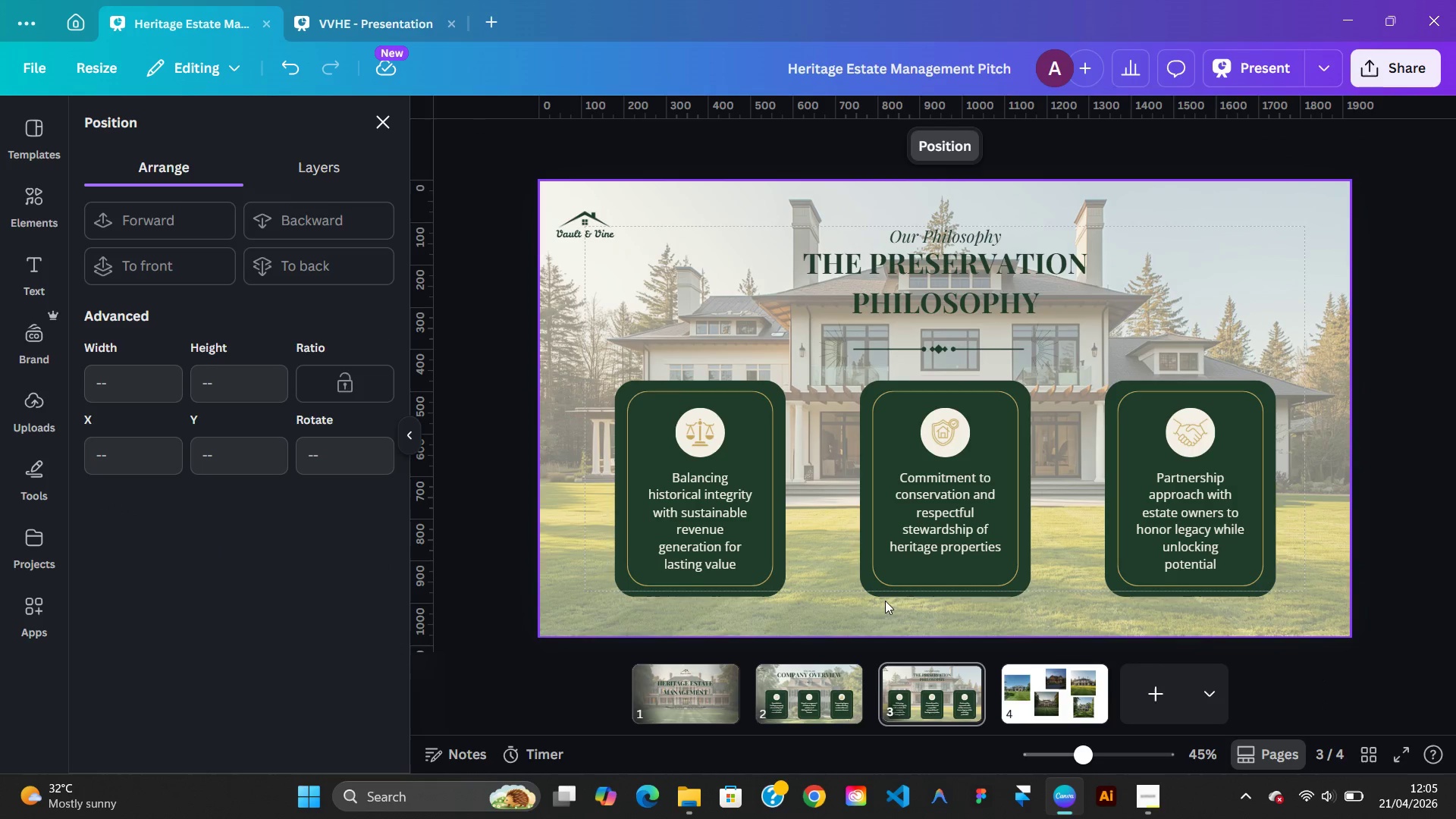 
wait(5.48)
 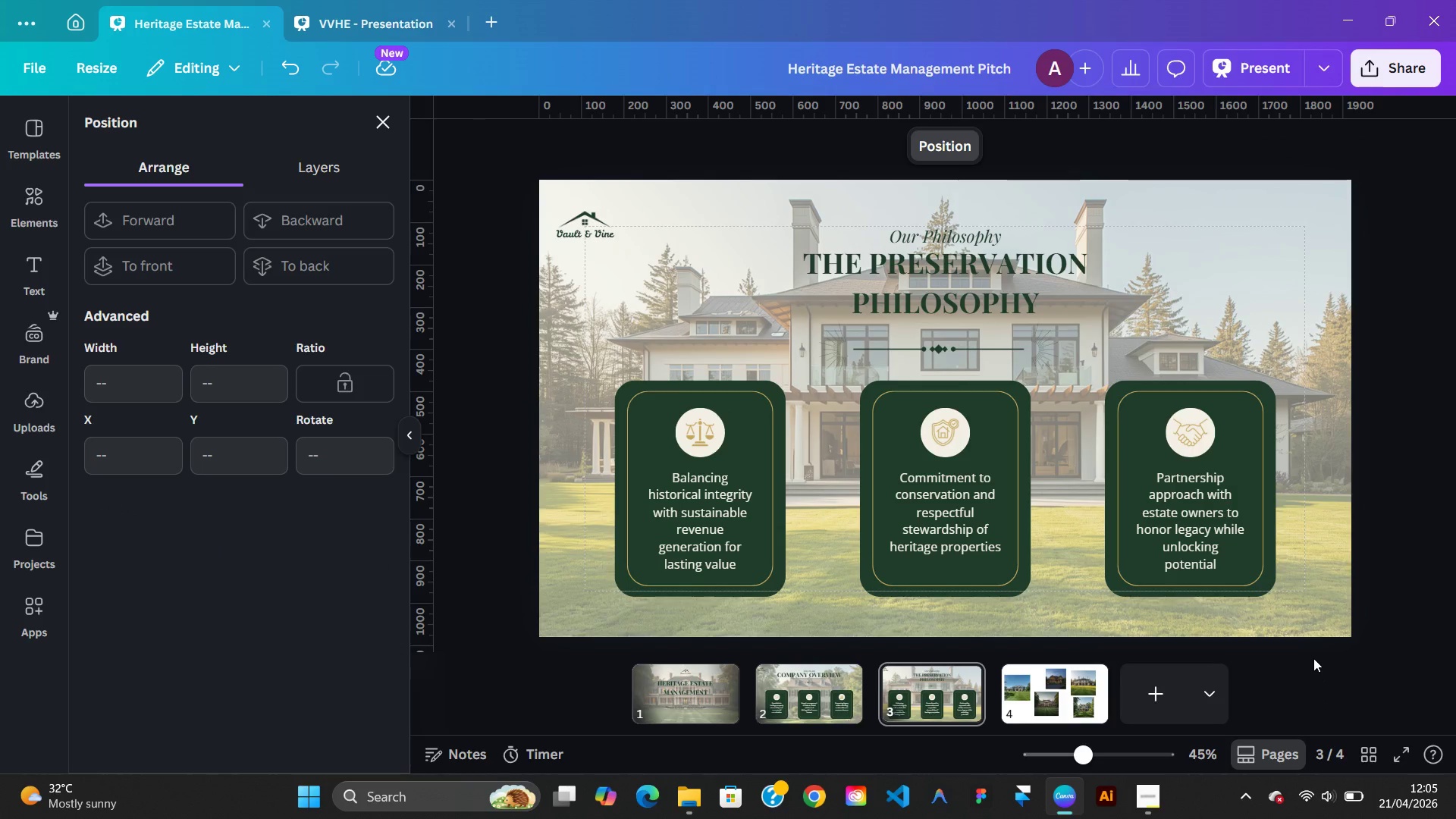 
left_click([344, 14])
 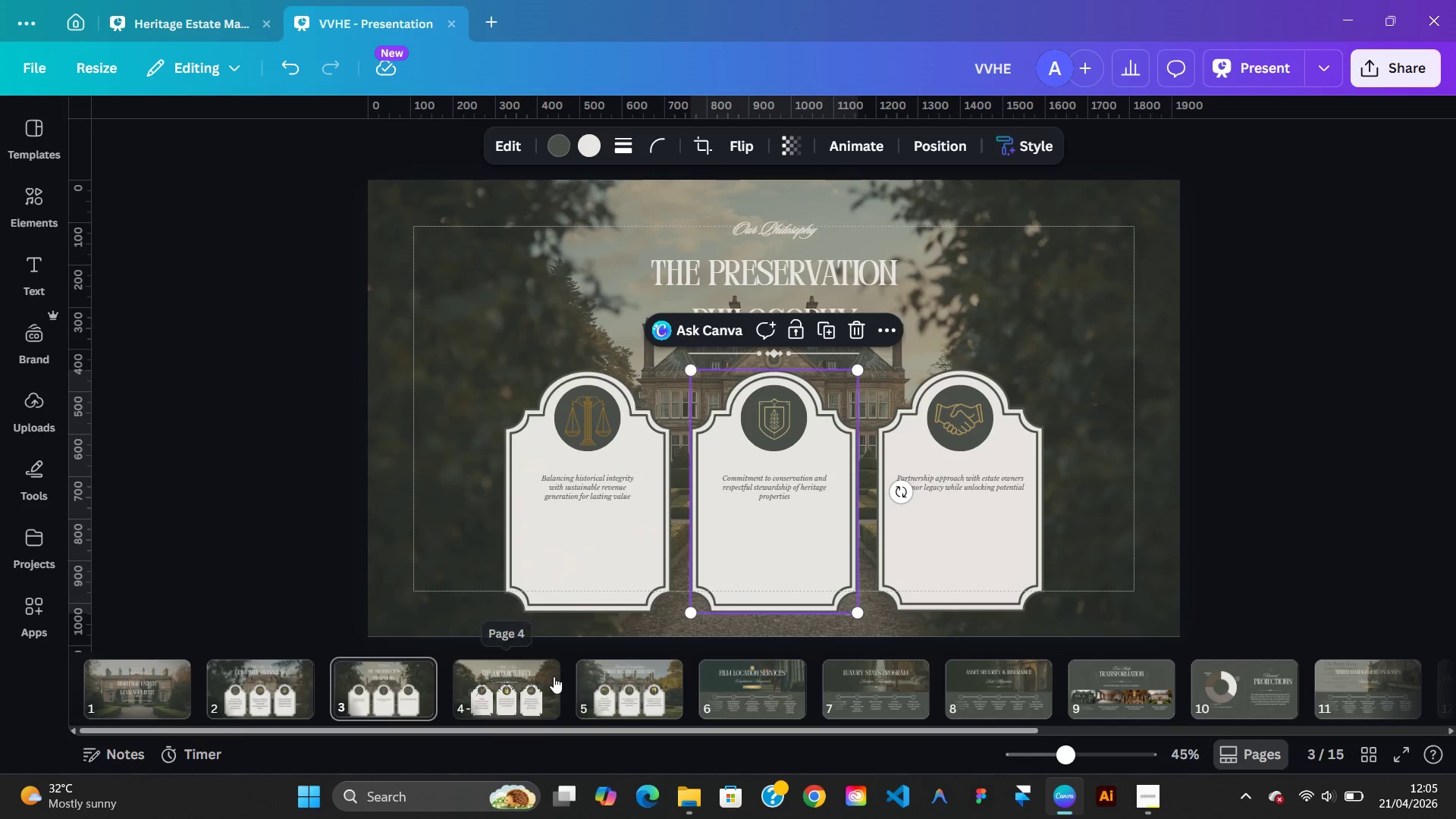 
left_click([554, 676])
 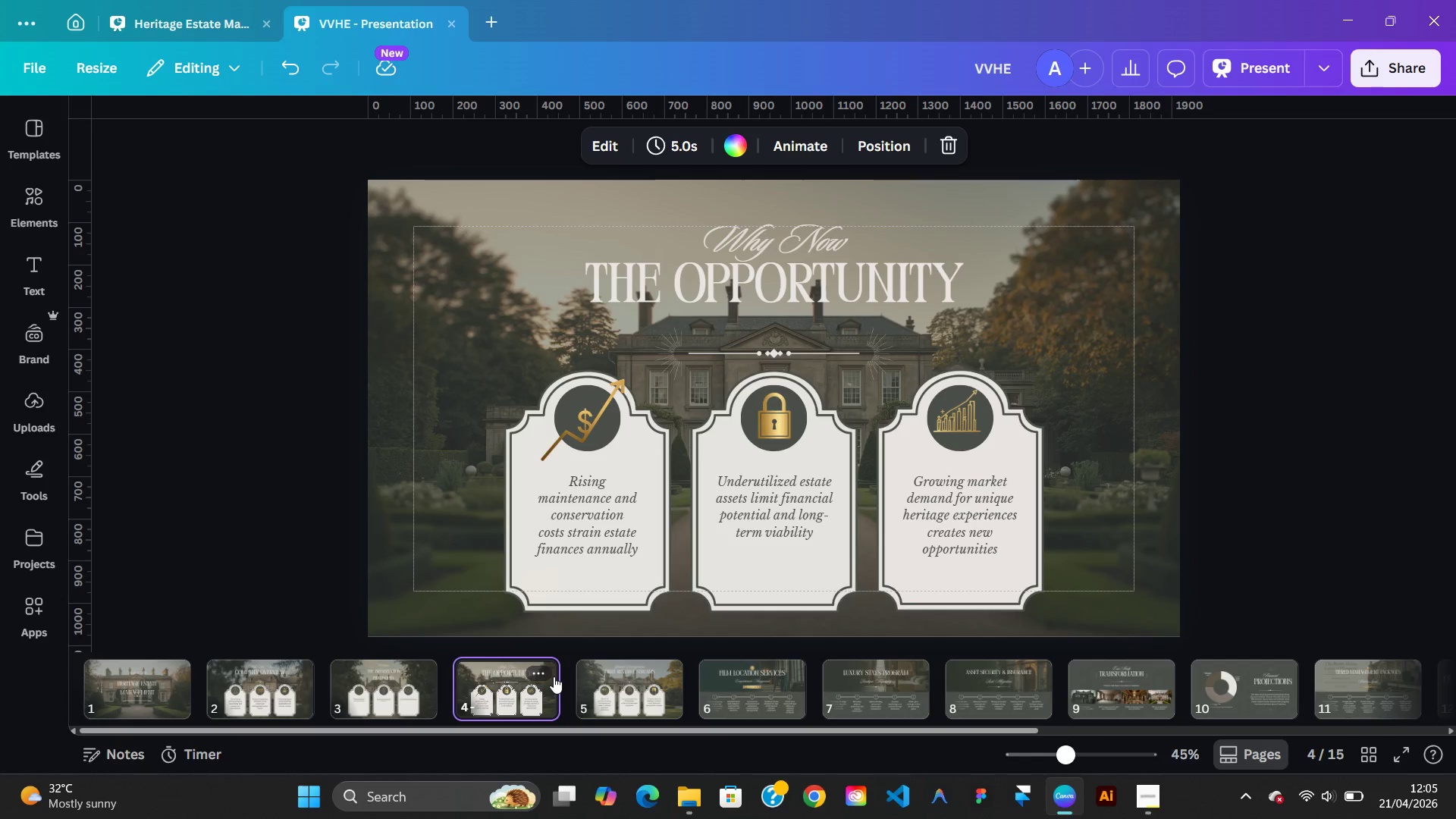 
wait(7.88)
 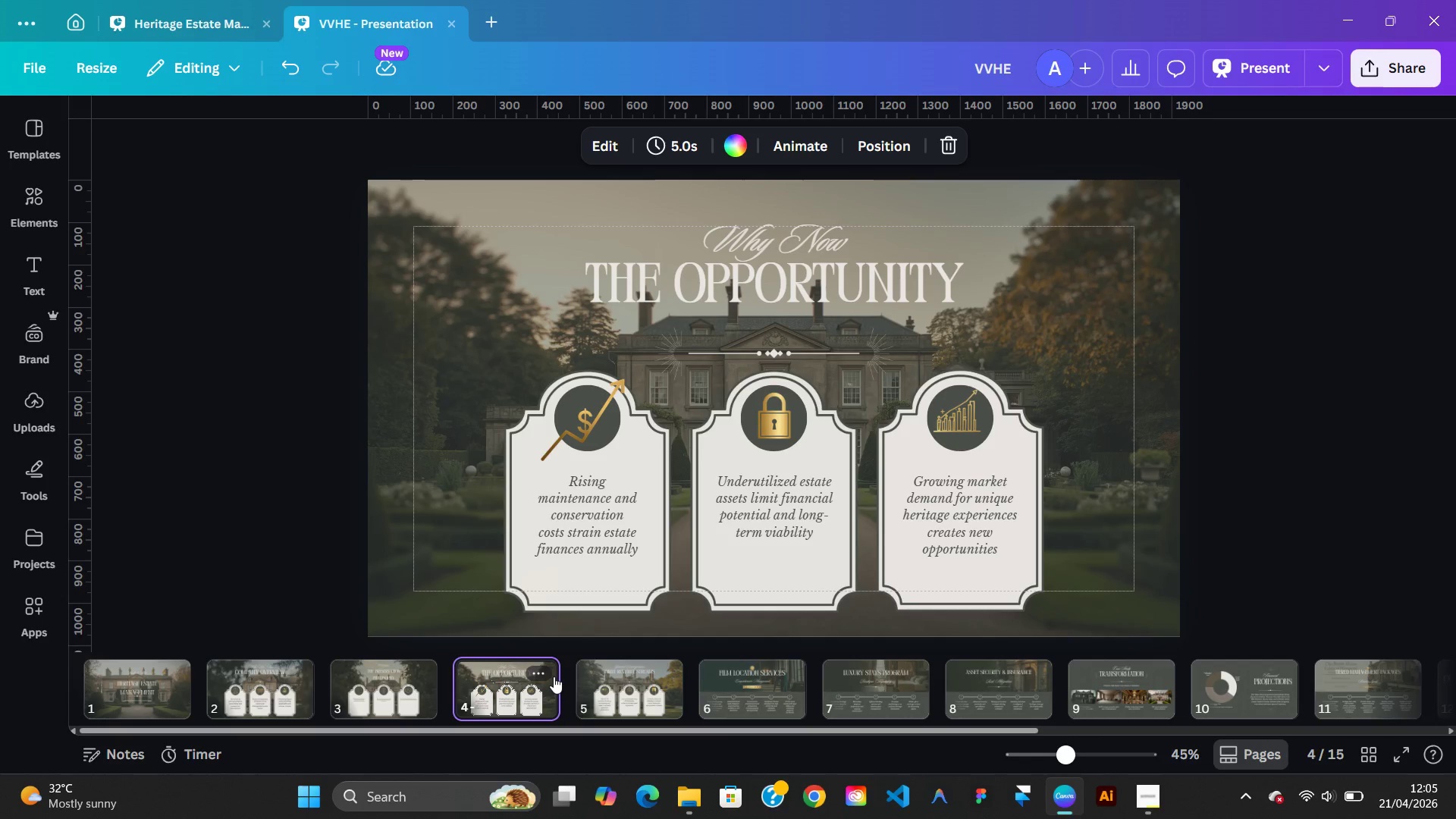 
left_click([421, 692])
 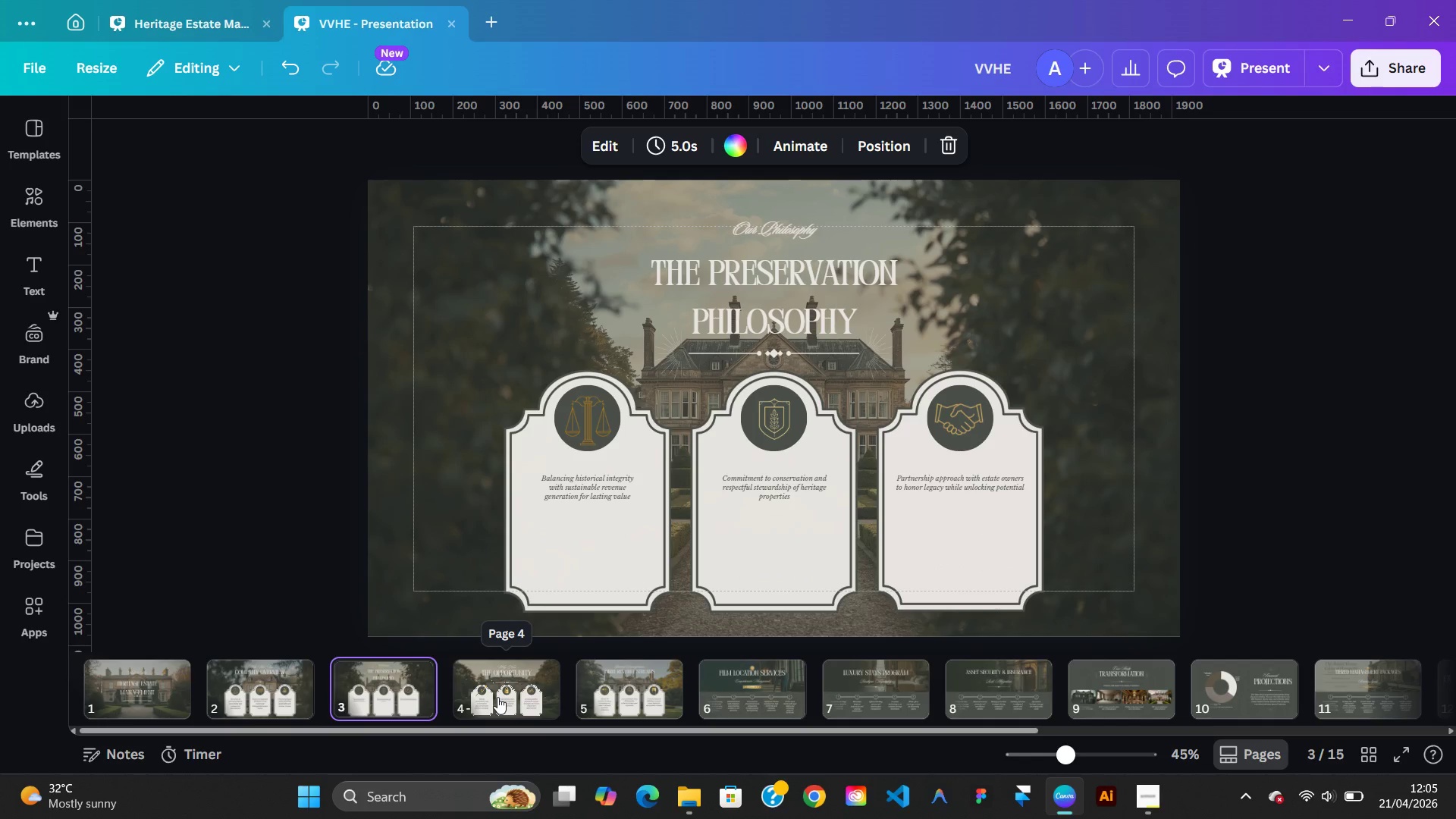 
left_click([548, 679])
 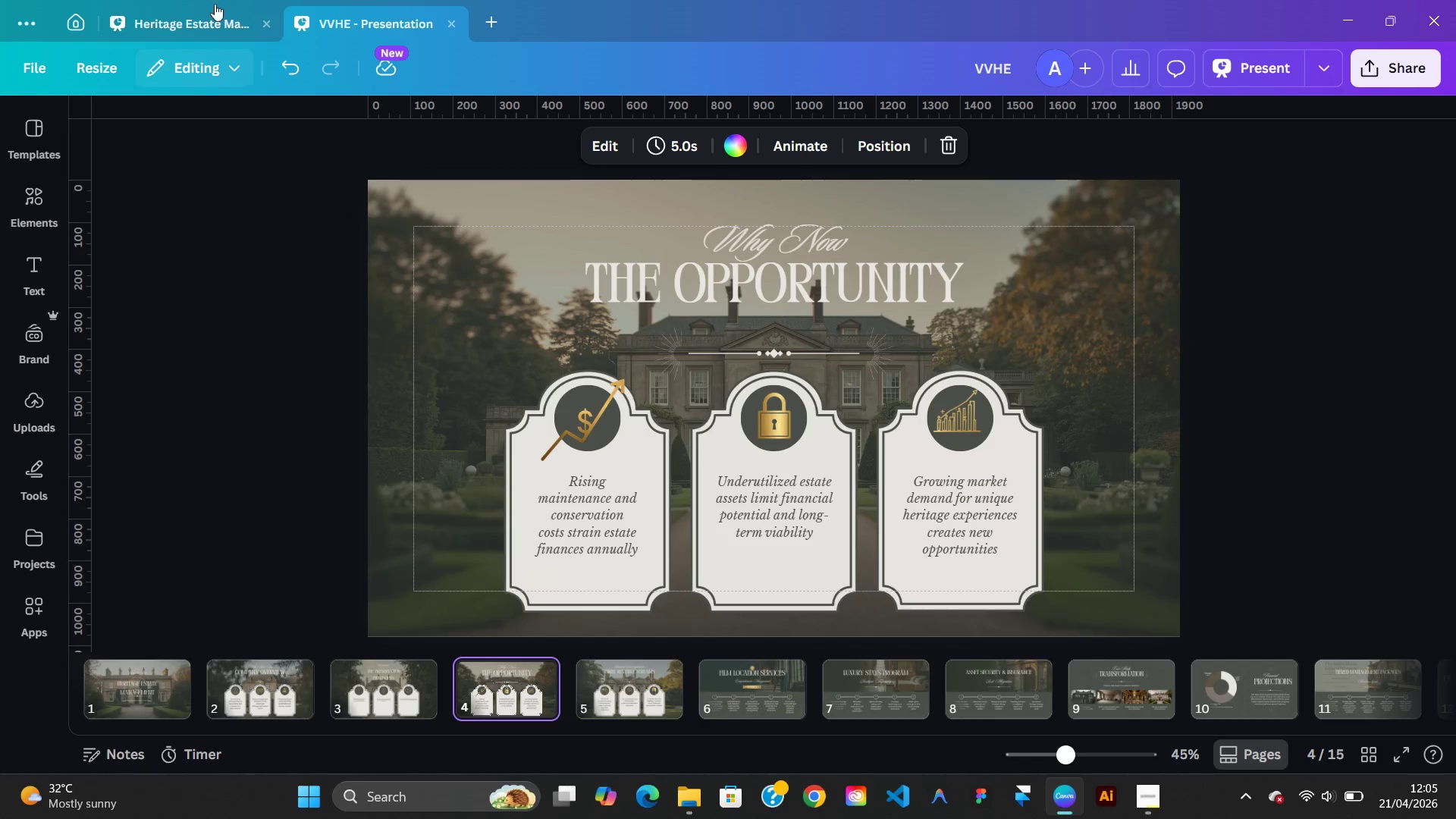 
left_click([210, 24])
 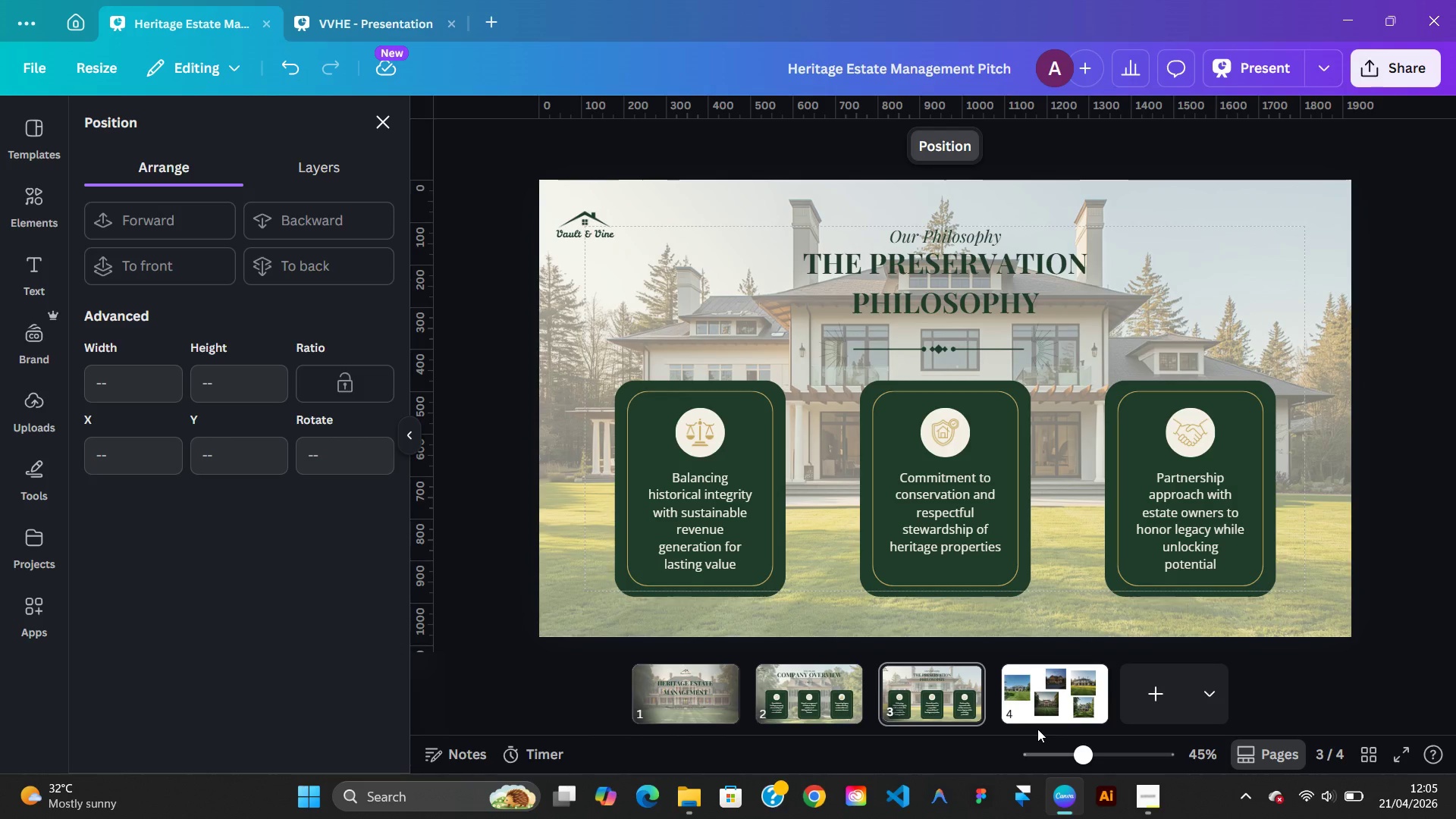 
left_click([977, 689])
 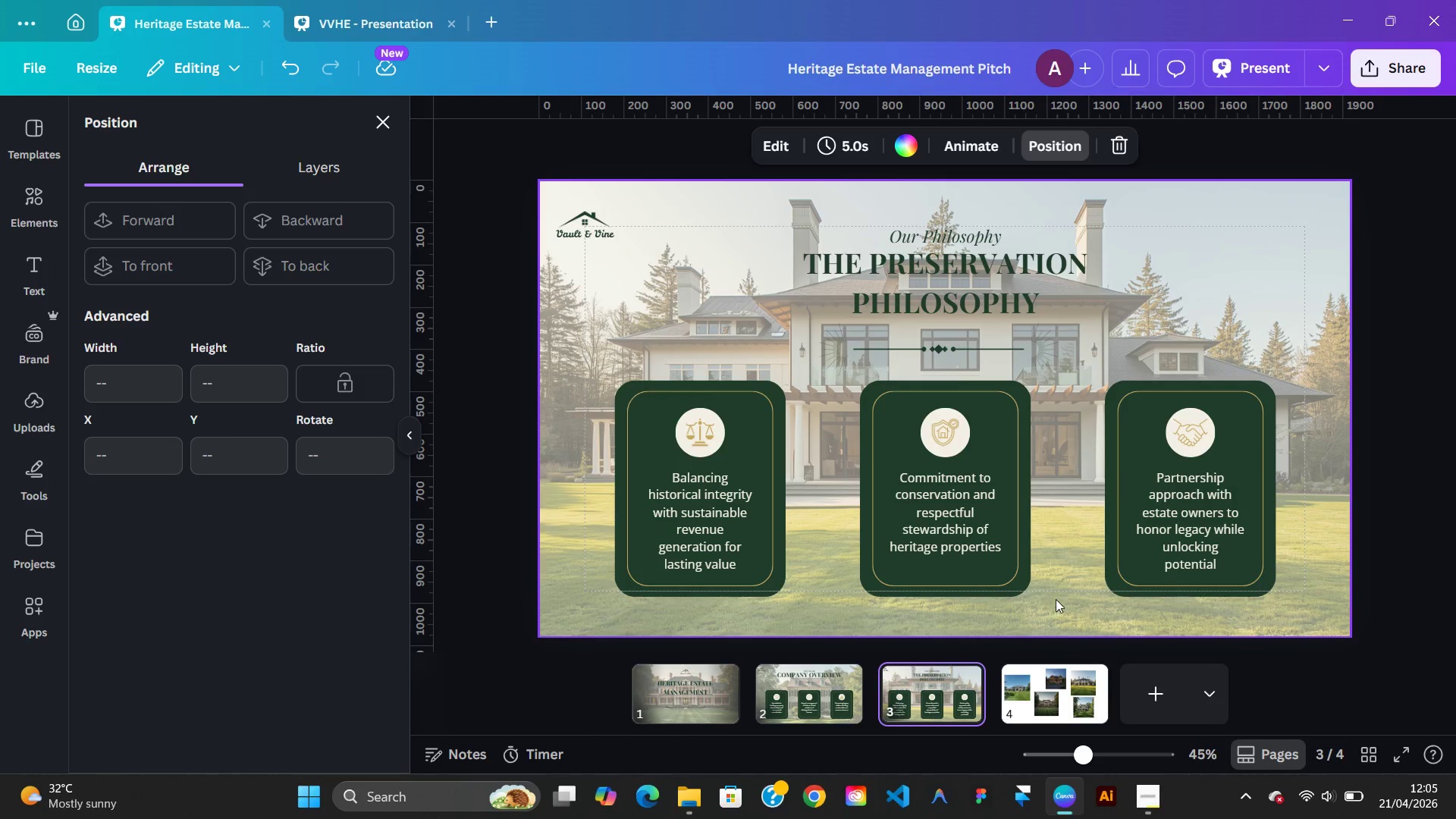 
left_click([1056, 599])
 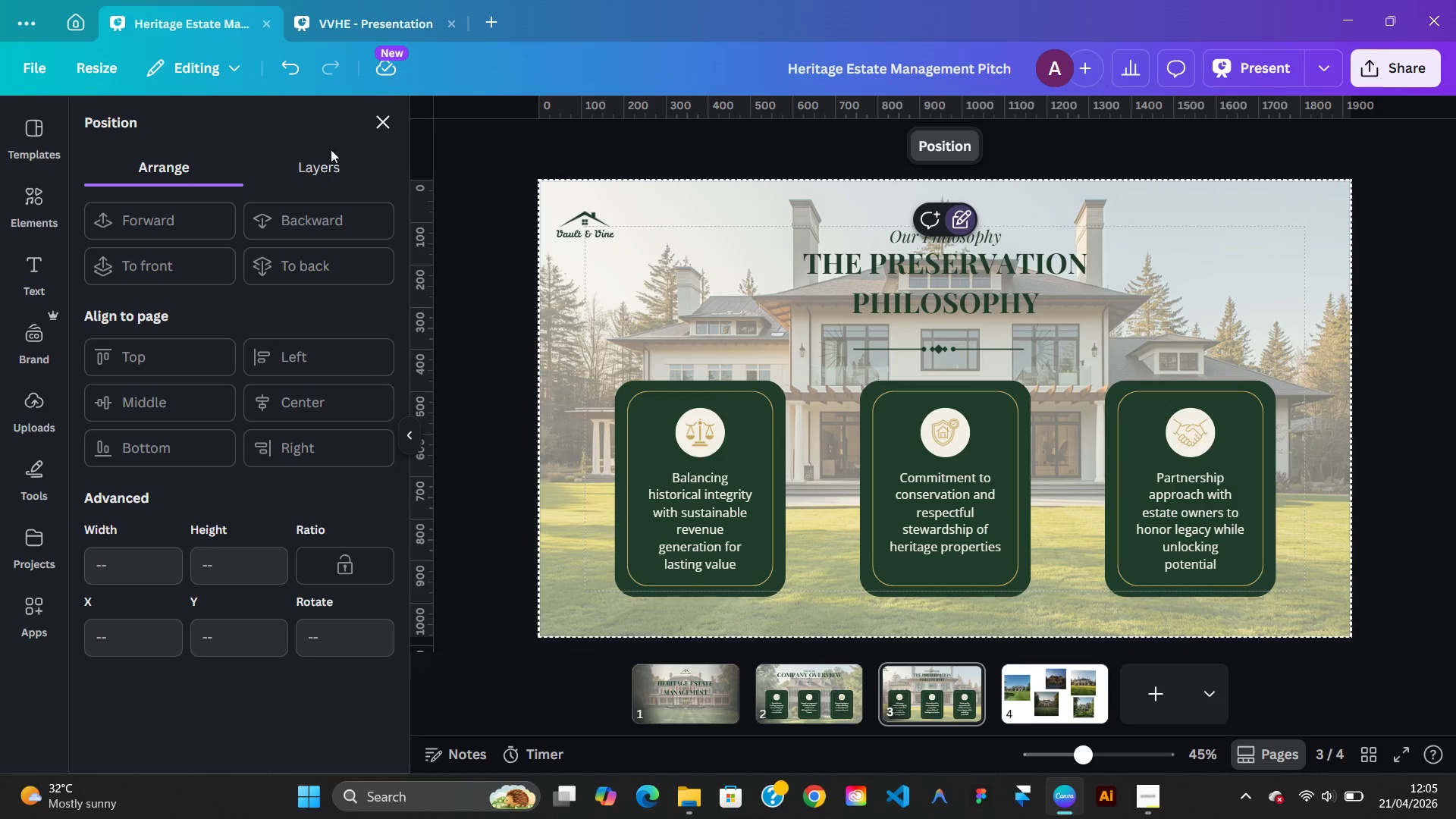 
left_click([326, 163])
 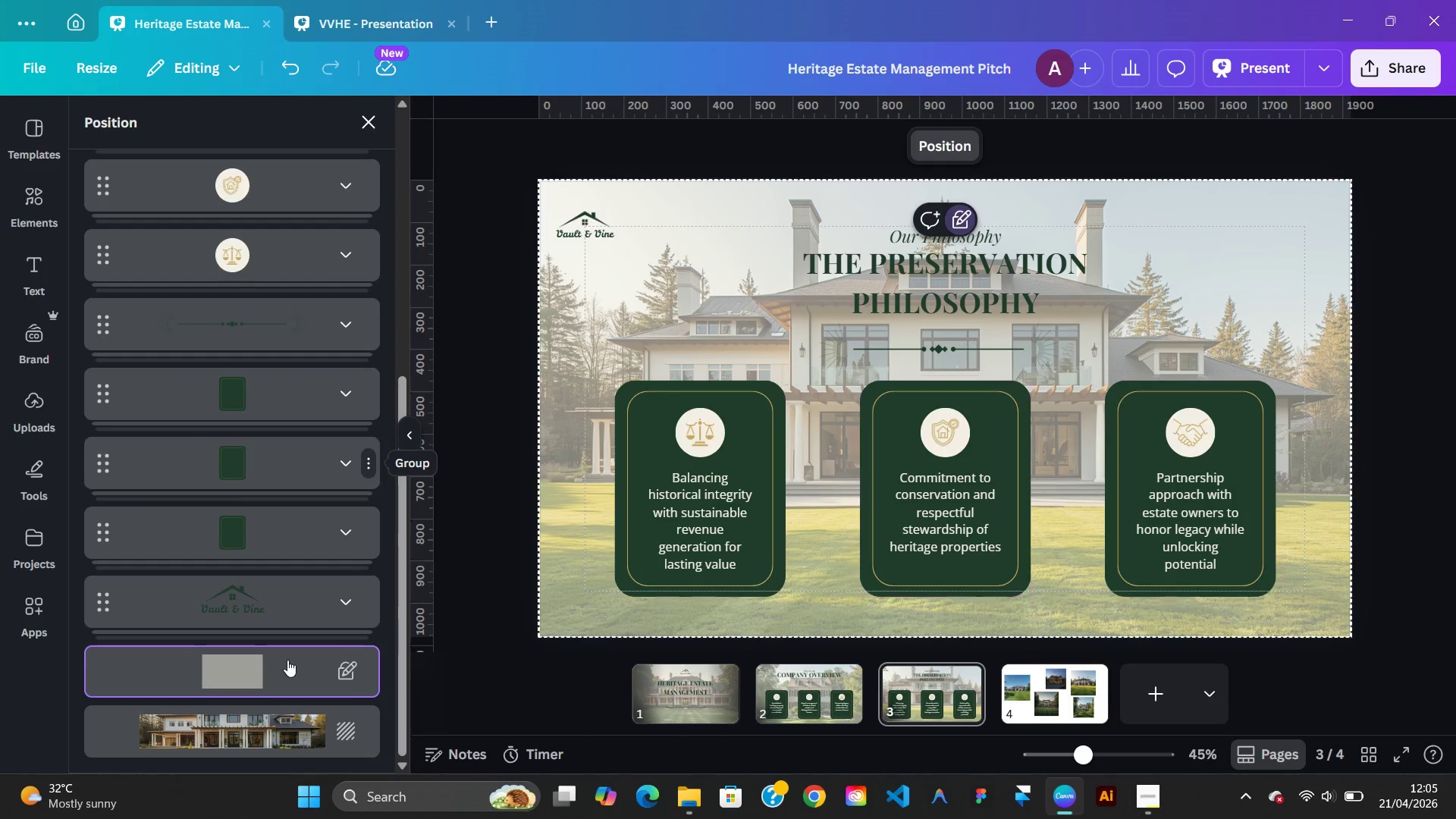 
left_click([285, 733])
 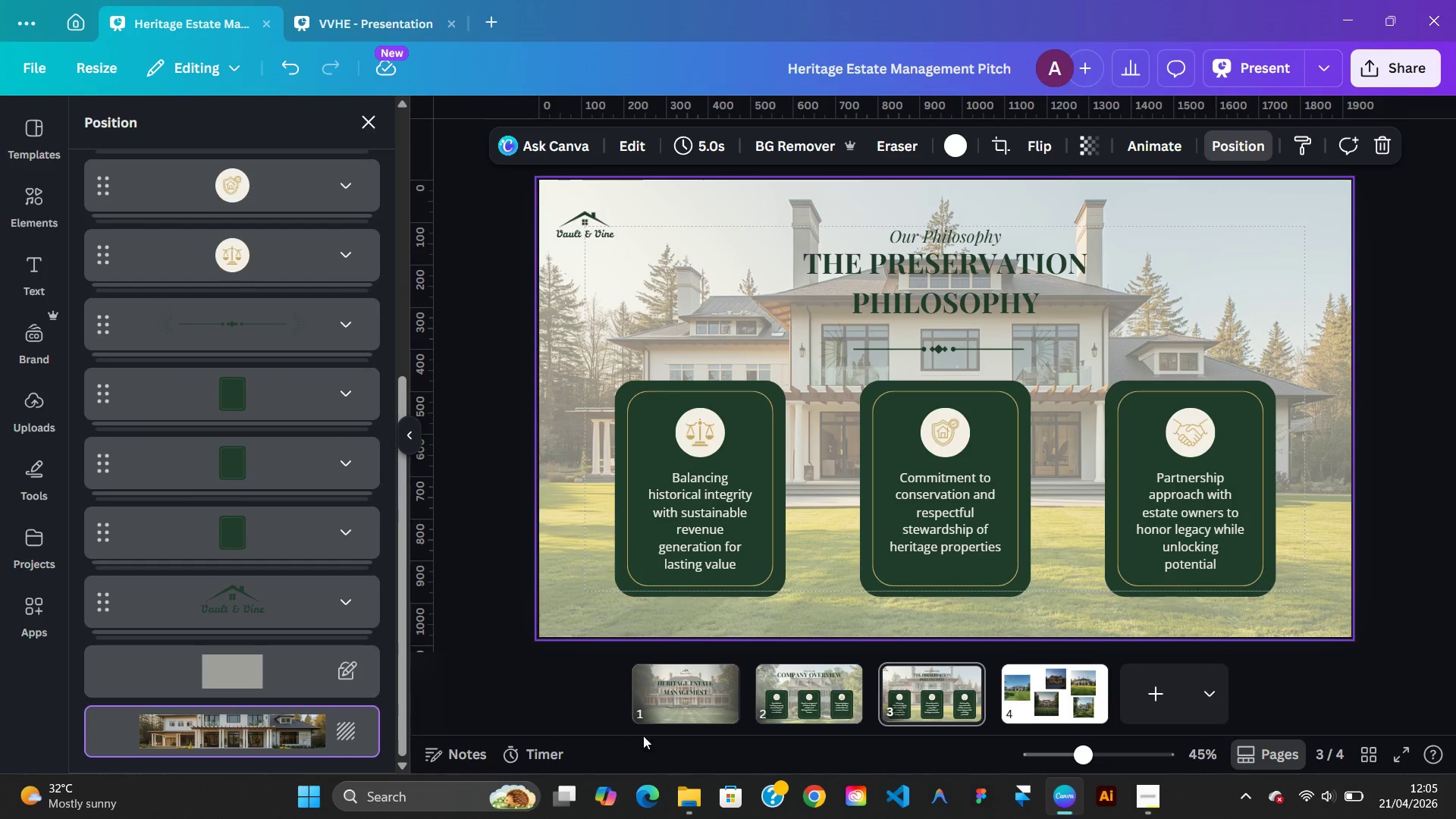 
right_click([623, 631])
 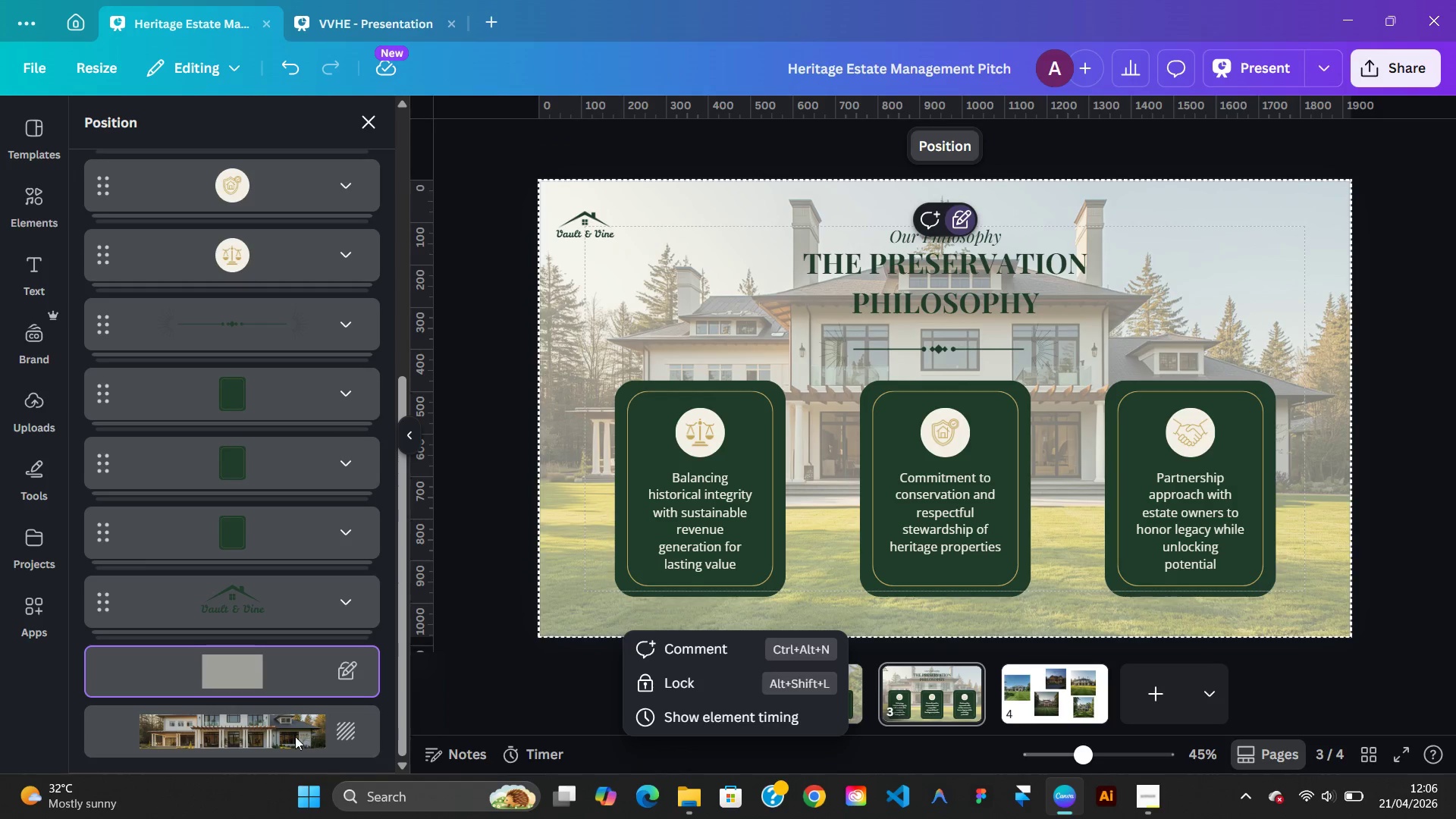 
left_click([287, 740])
 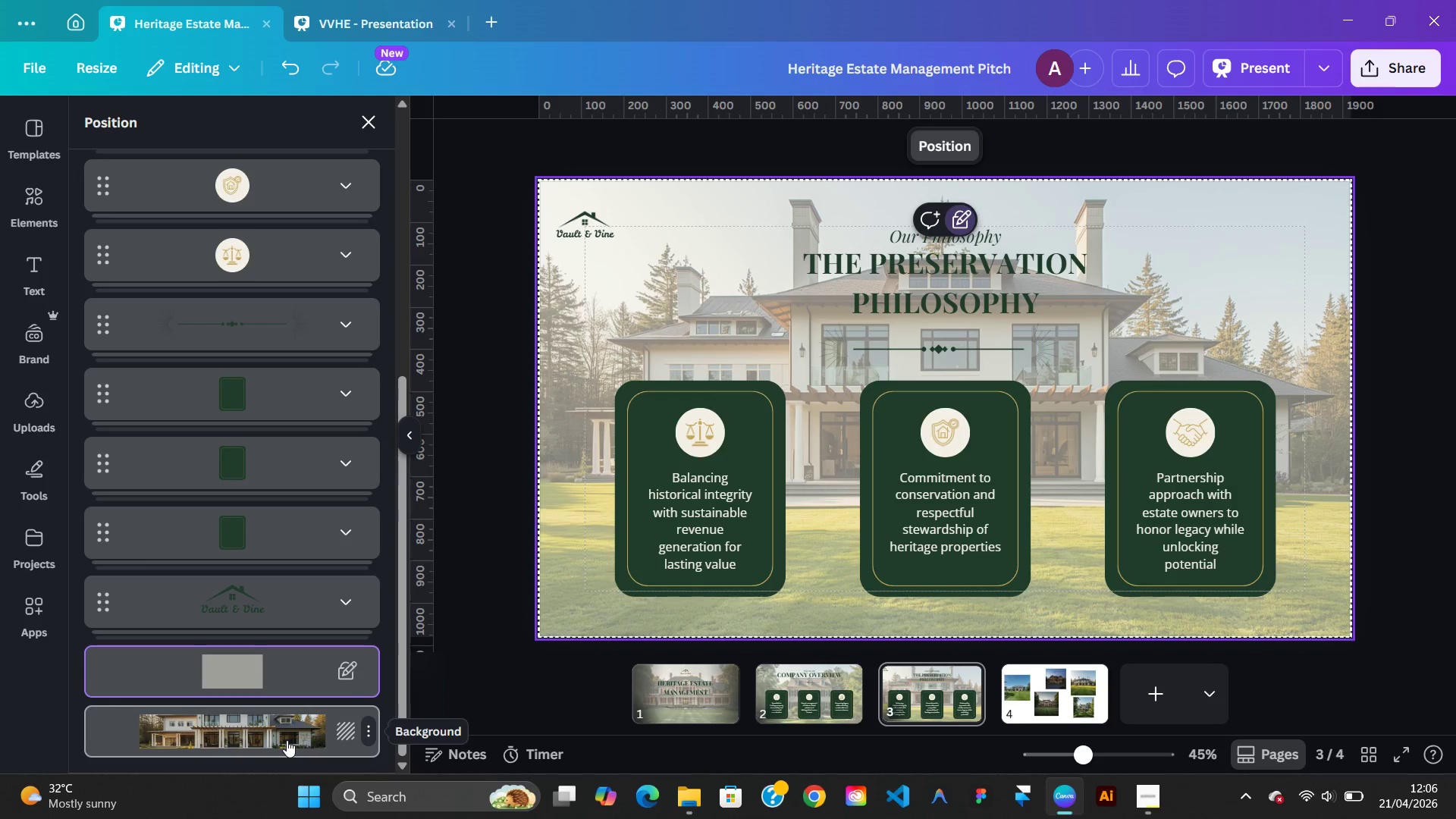 
left_click([287, 740])
 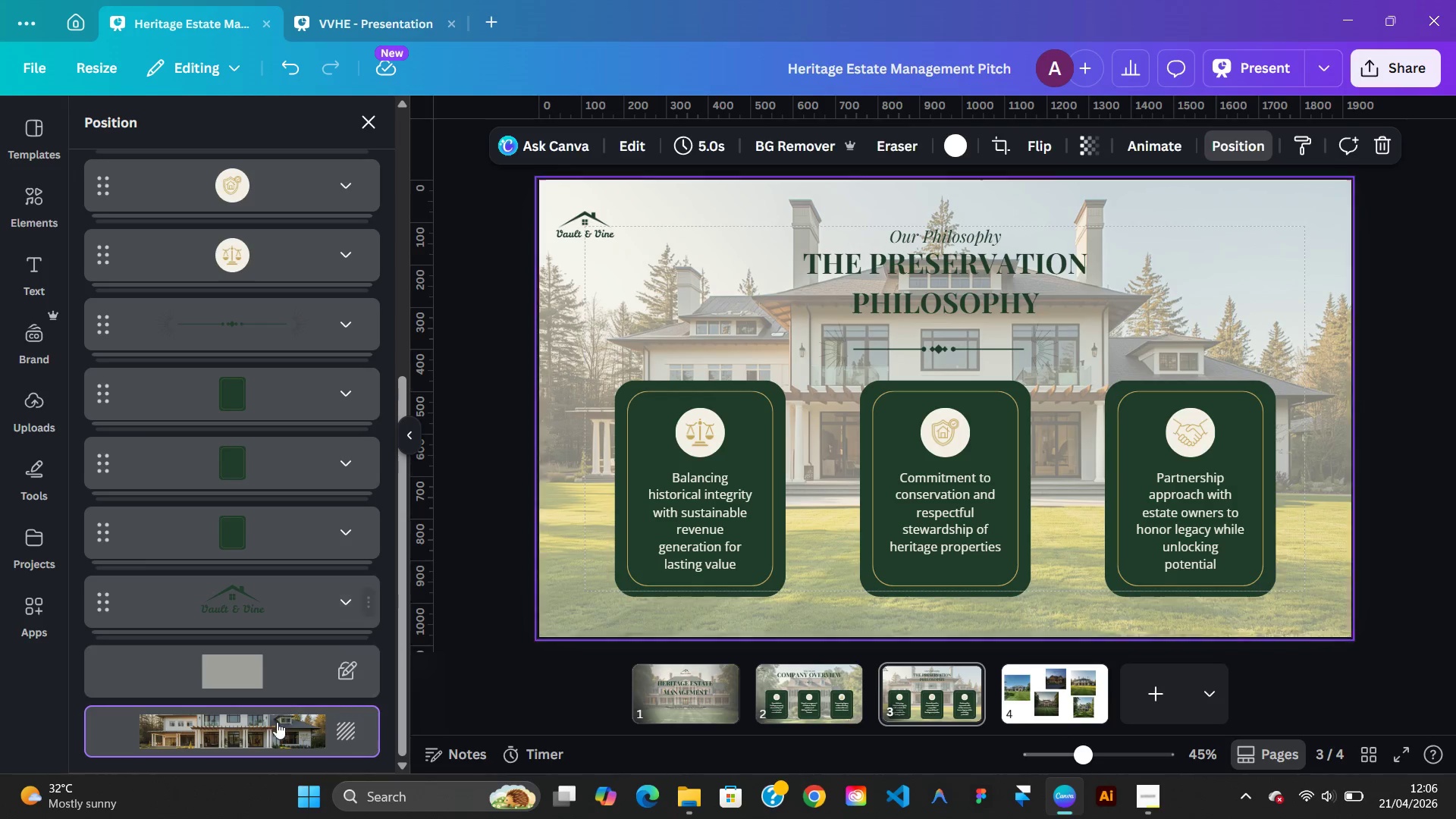 
left_click([275, 725])
 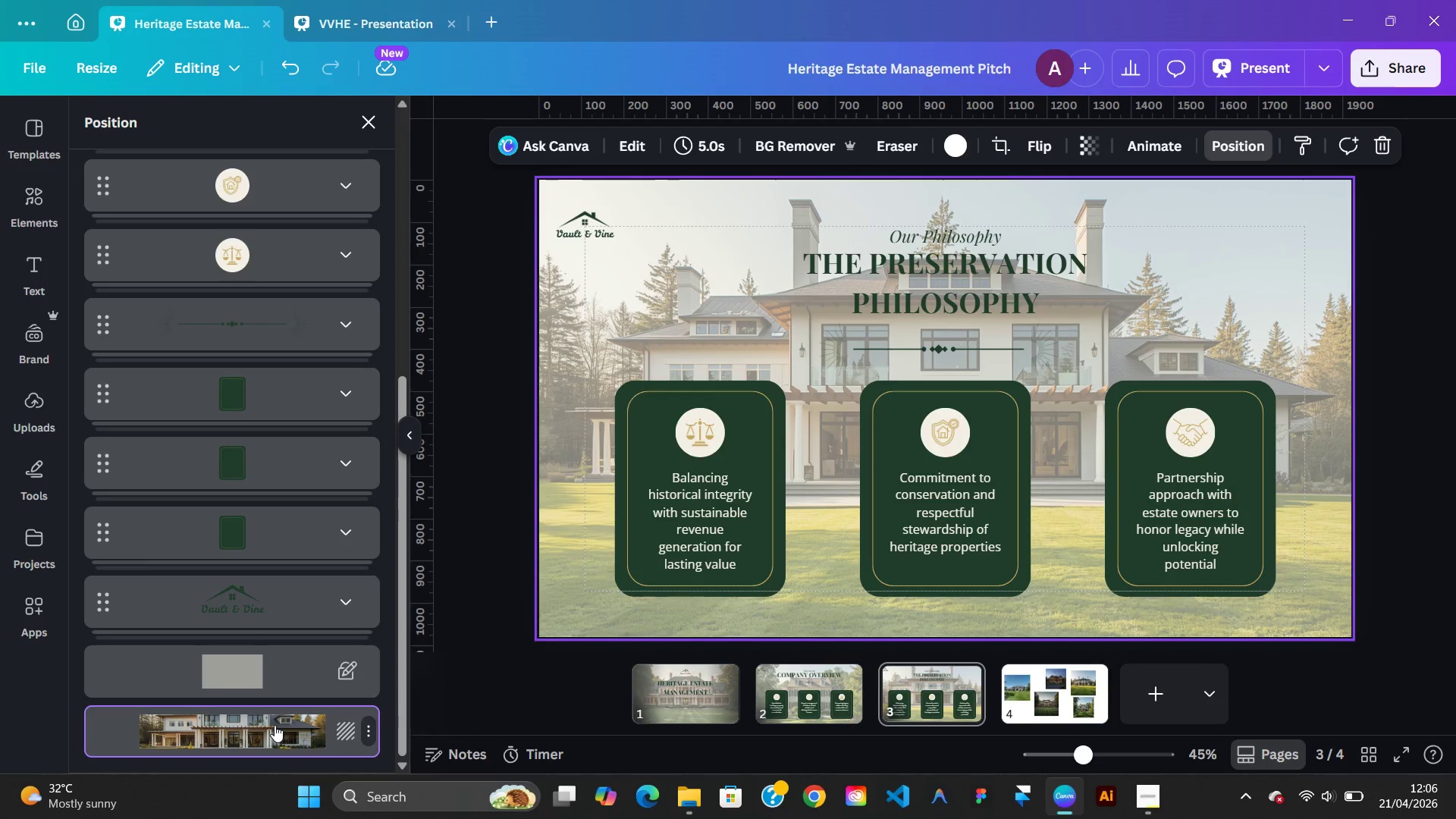 
right_click([275, 725])
 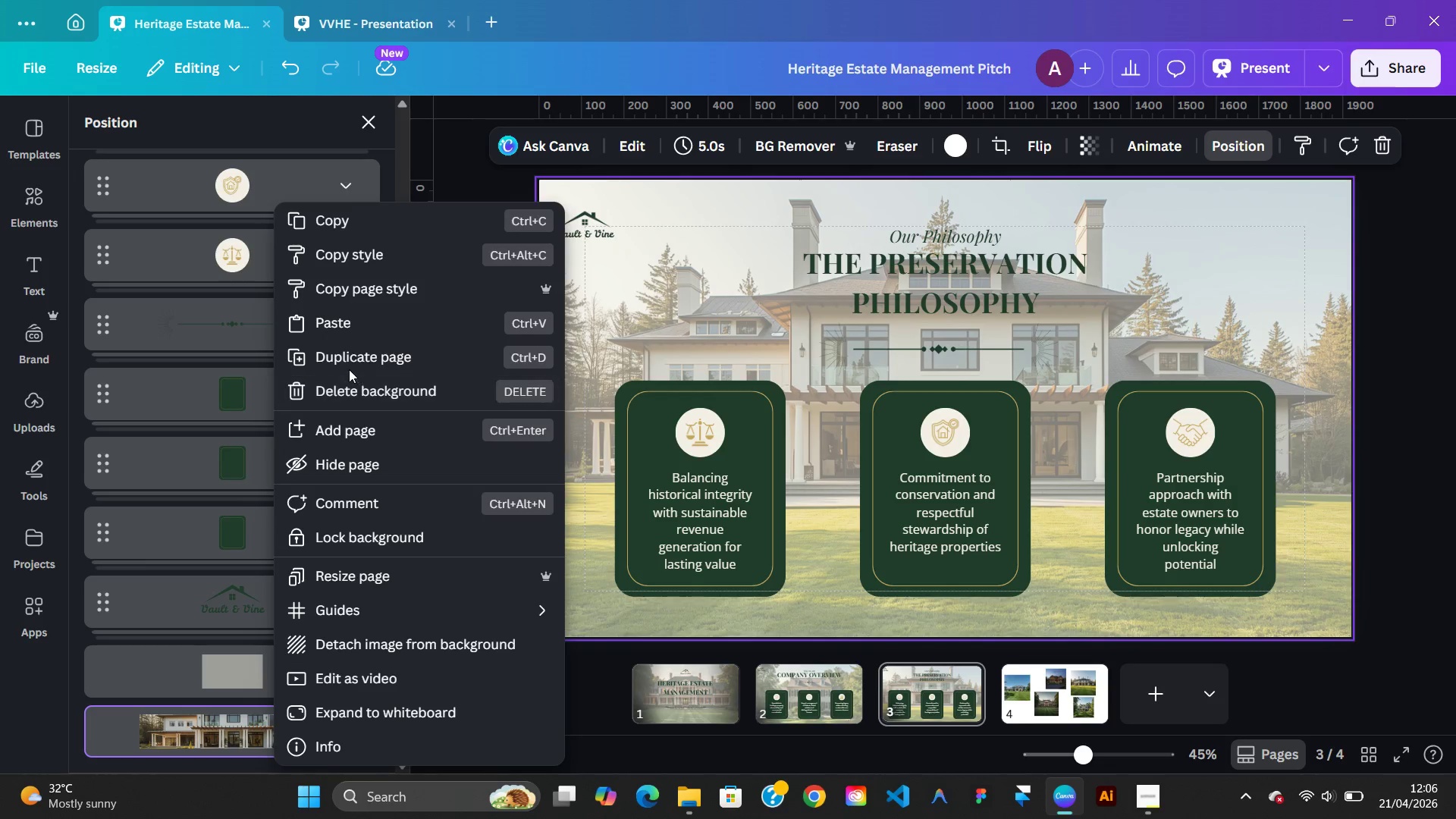 
left_click([345, 363])
 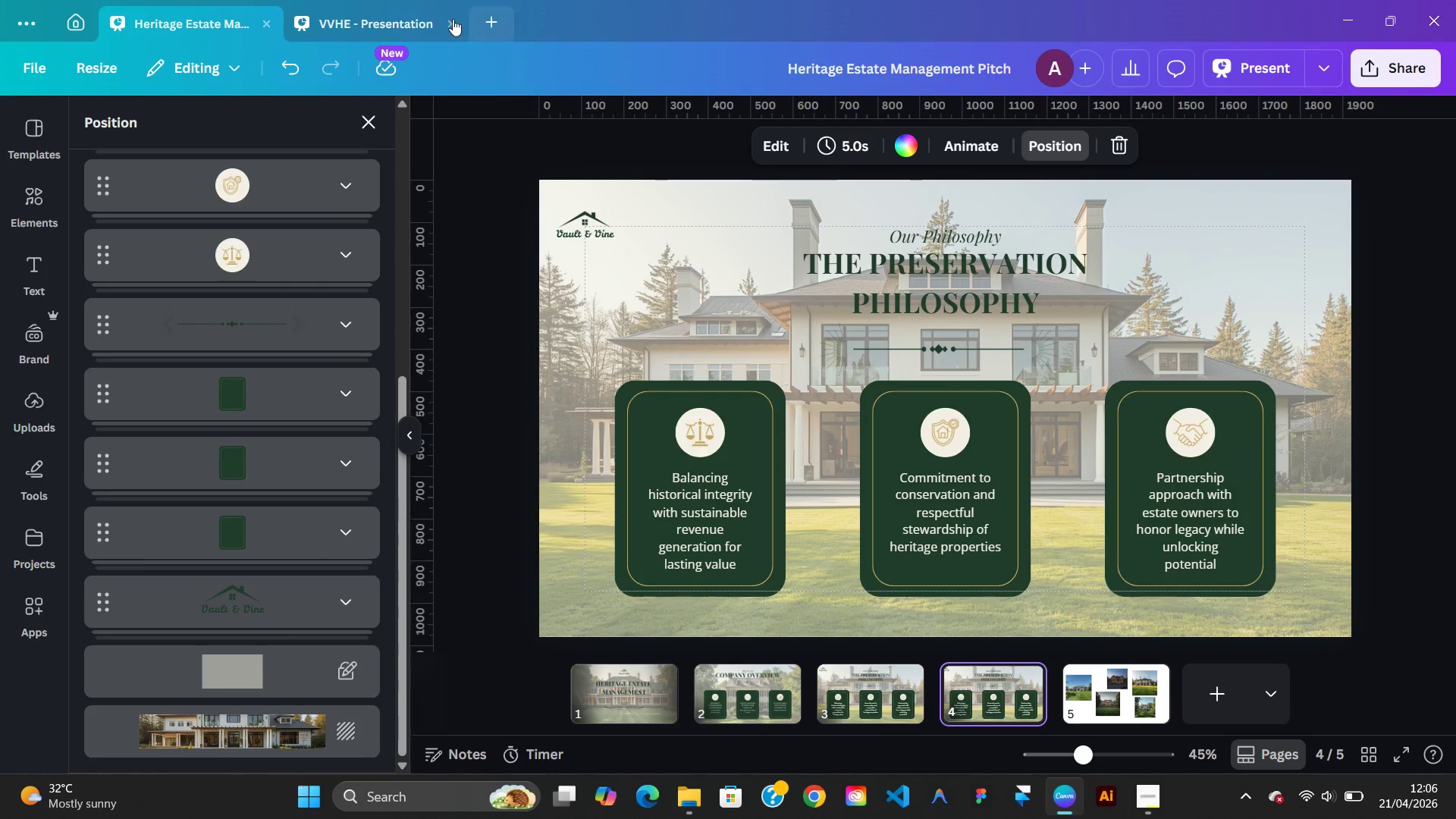 
left_click([379, 30])
 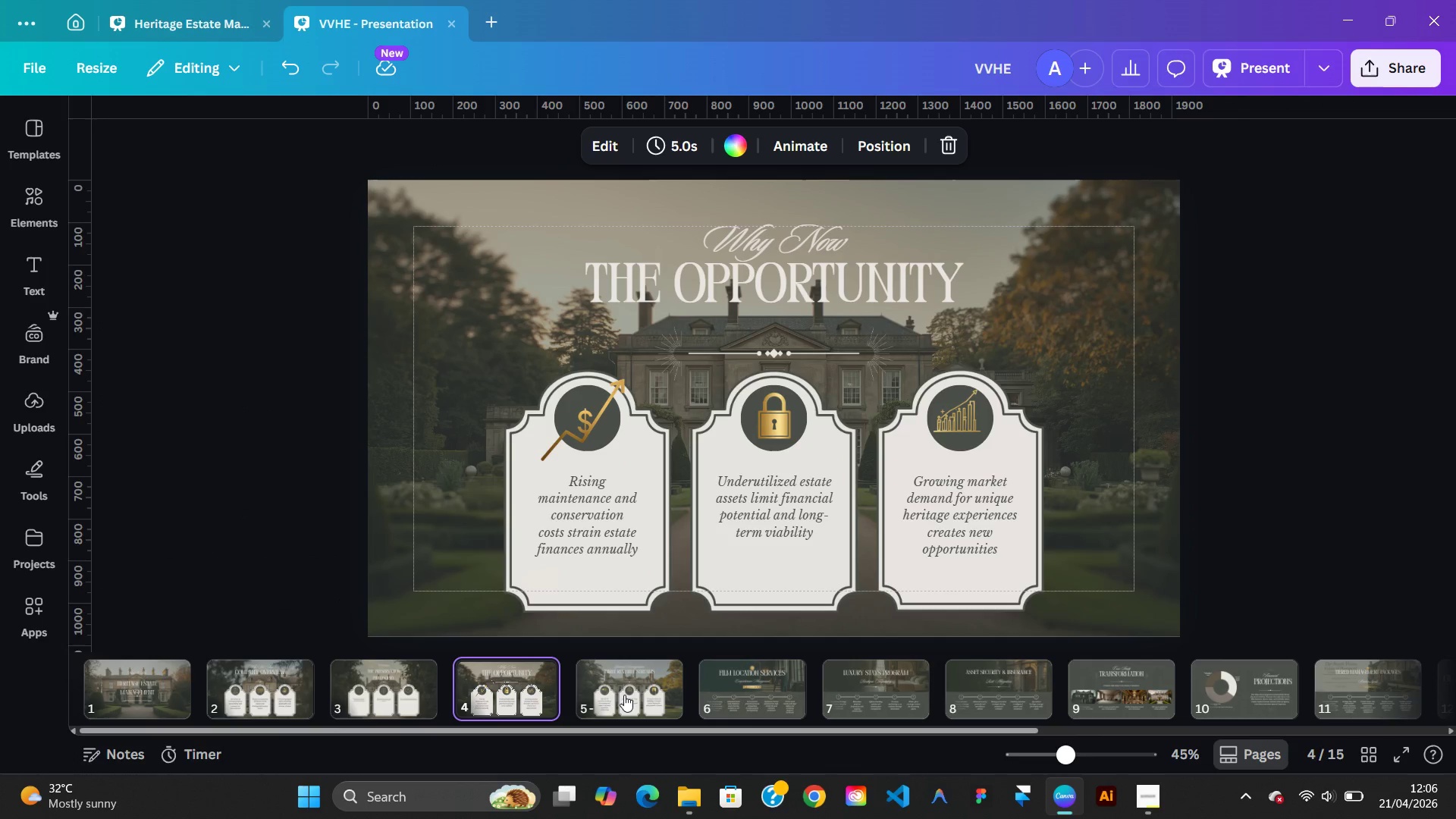 
wait(7.72)
 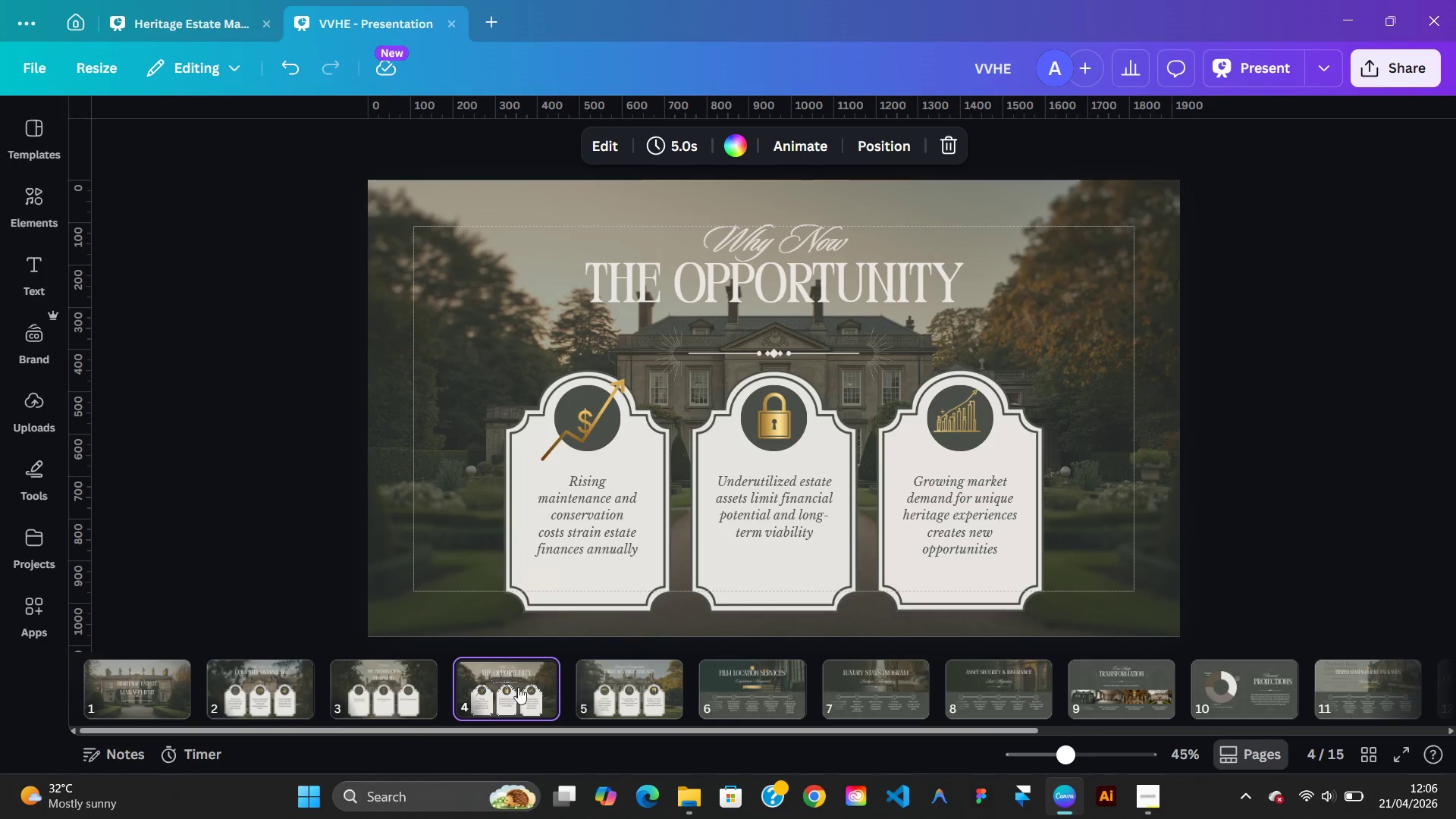 
left_click([203, 29])
 